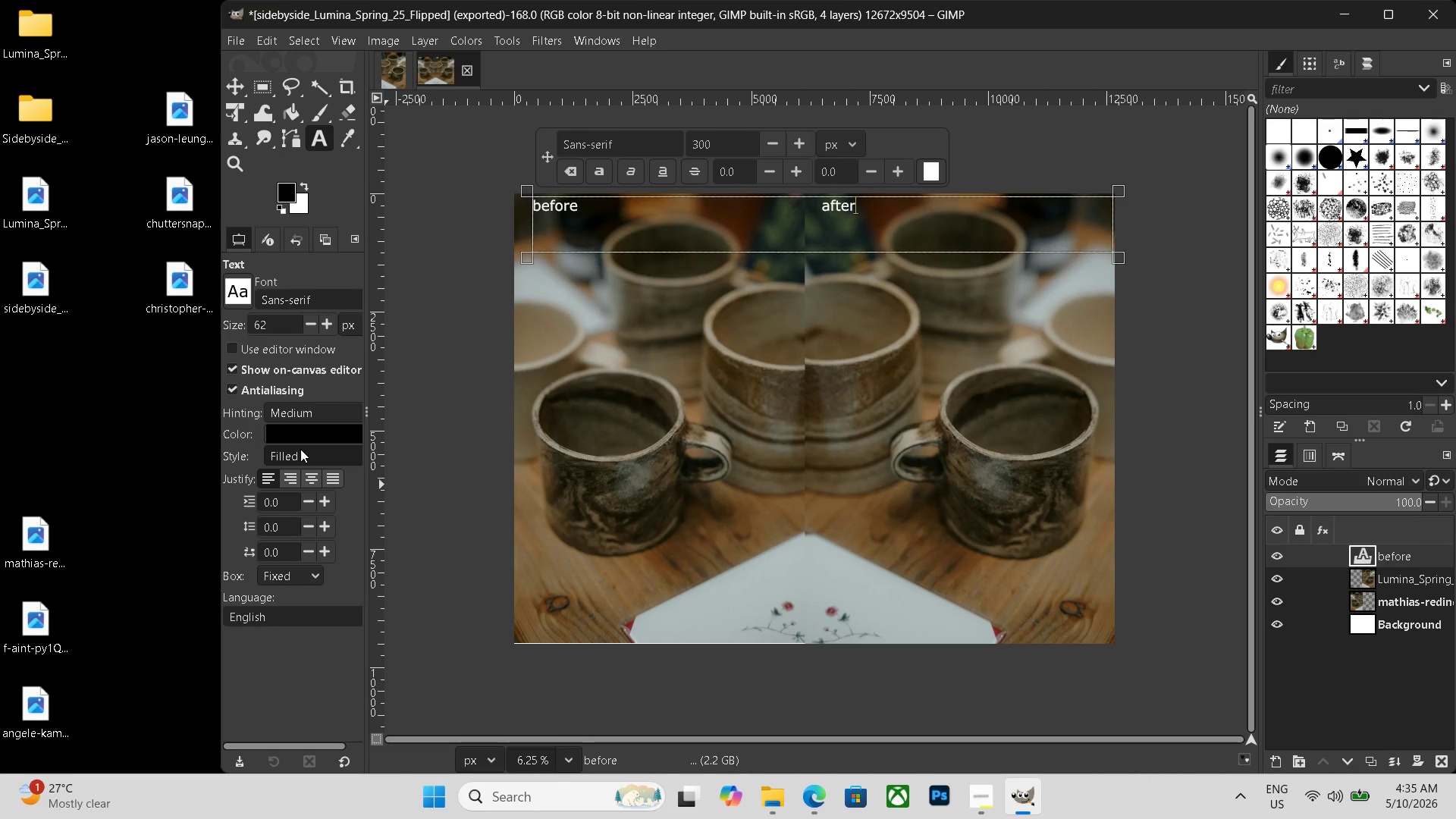 
left_click_drag(start_coordinate=[42, 212], to_coordinate=[43, 55])
 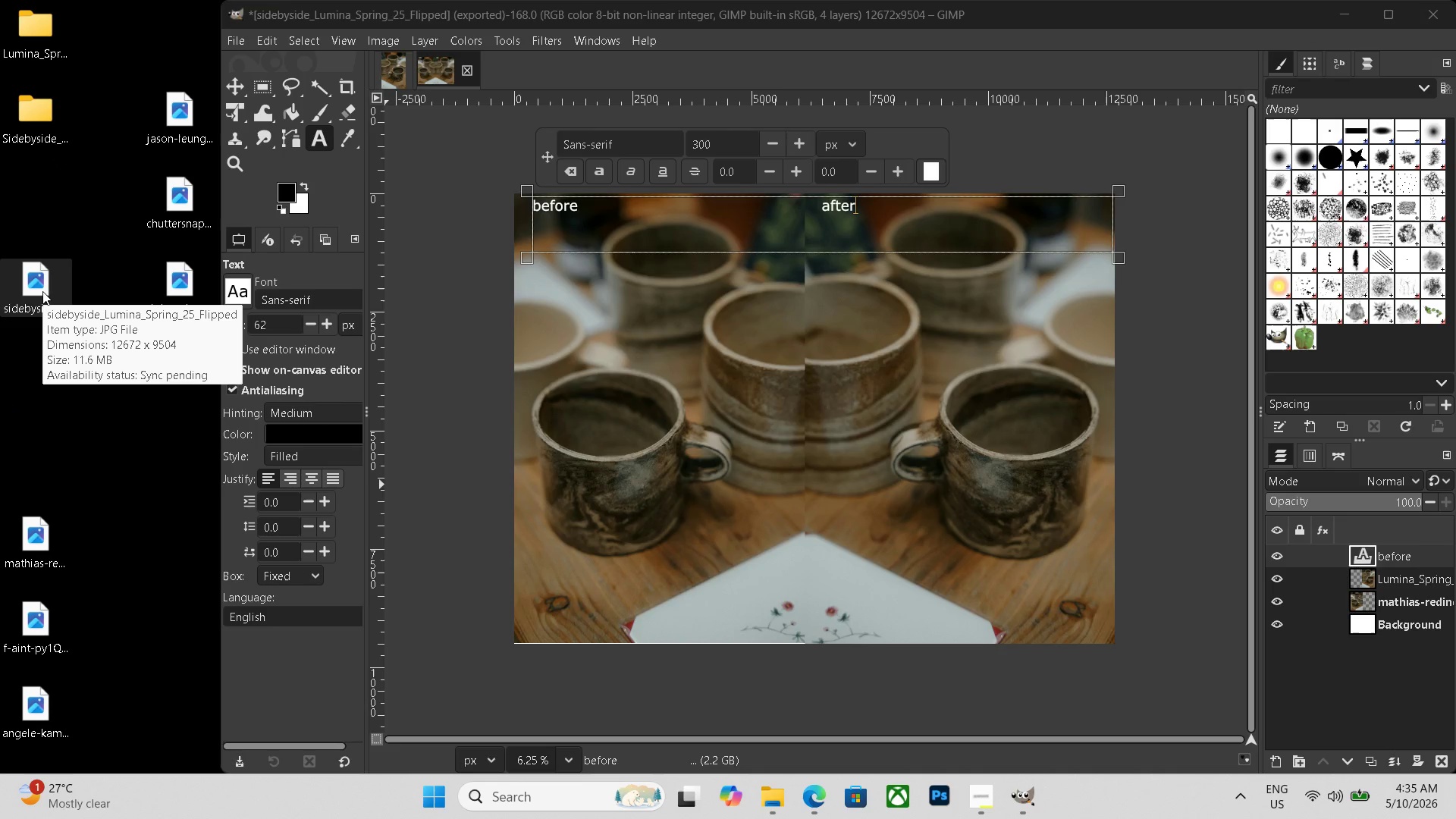 
left_click_drag(start_coordinate=[42, 291], to_coordinate=[39, 140])
 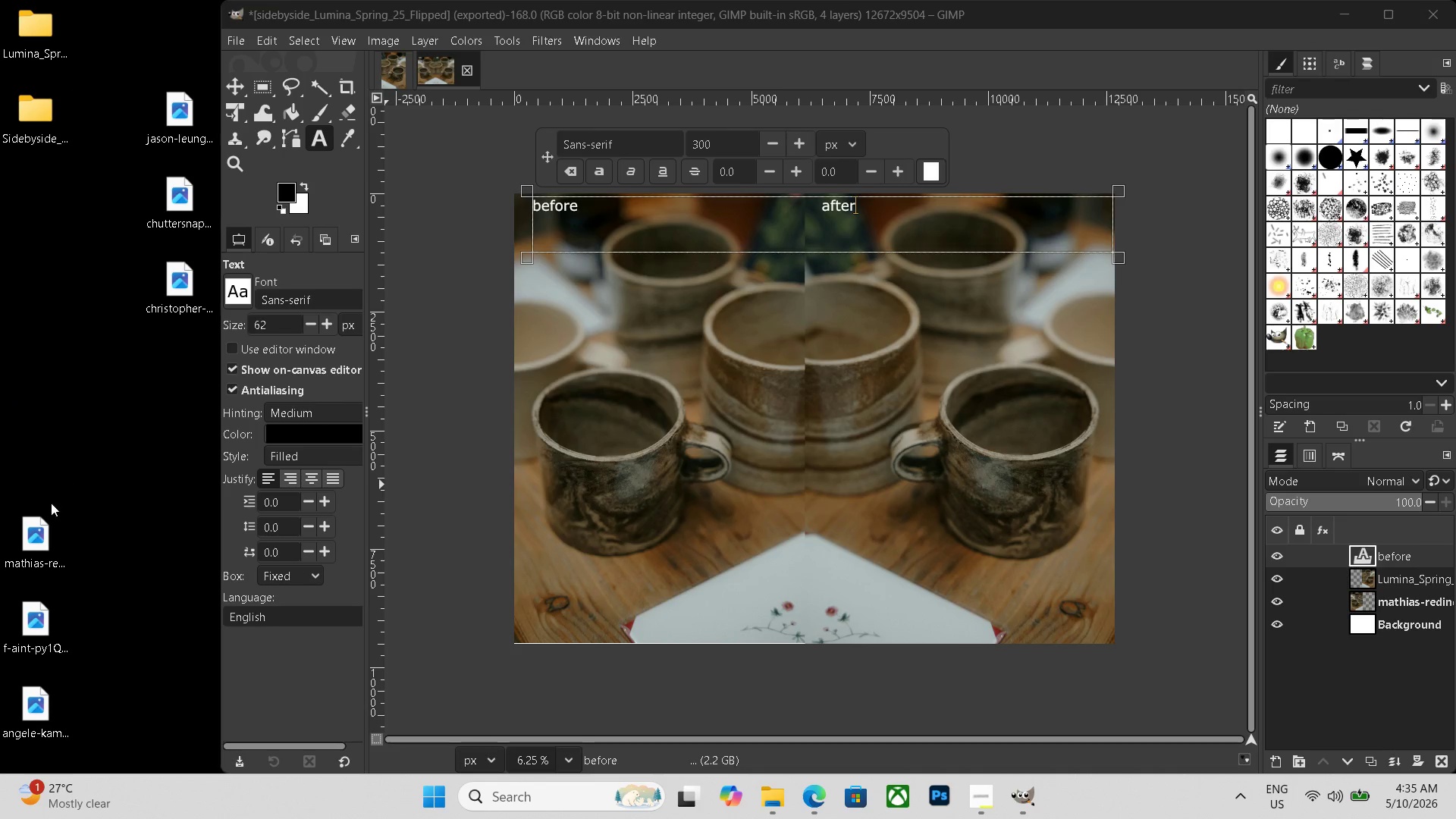 
left_click([42, 528])
 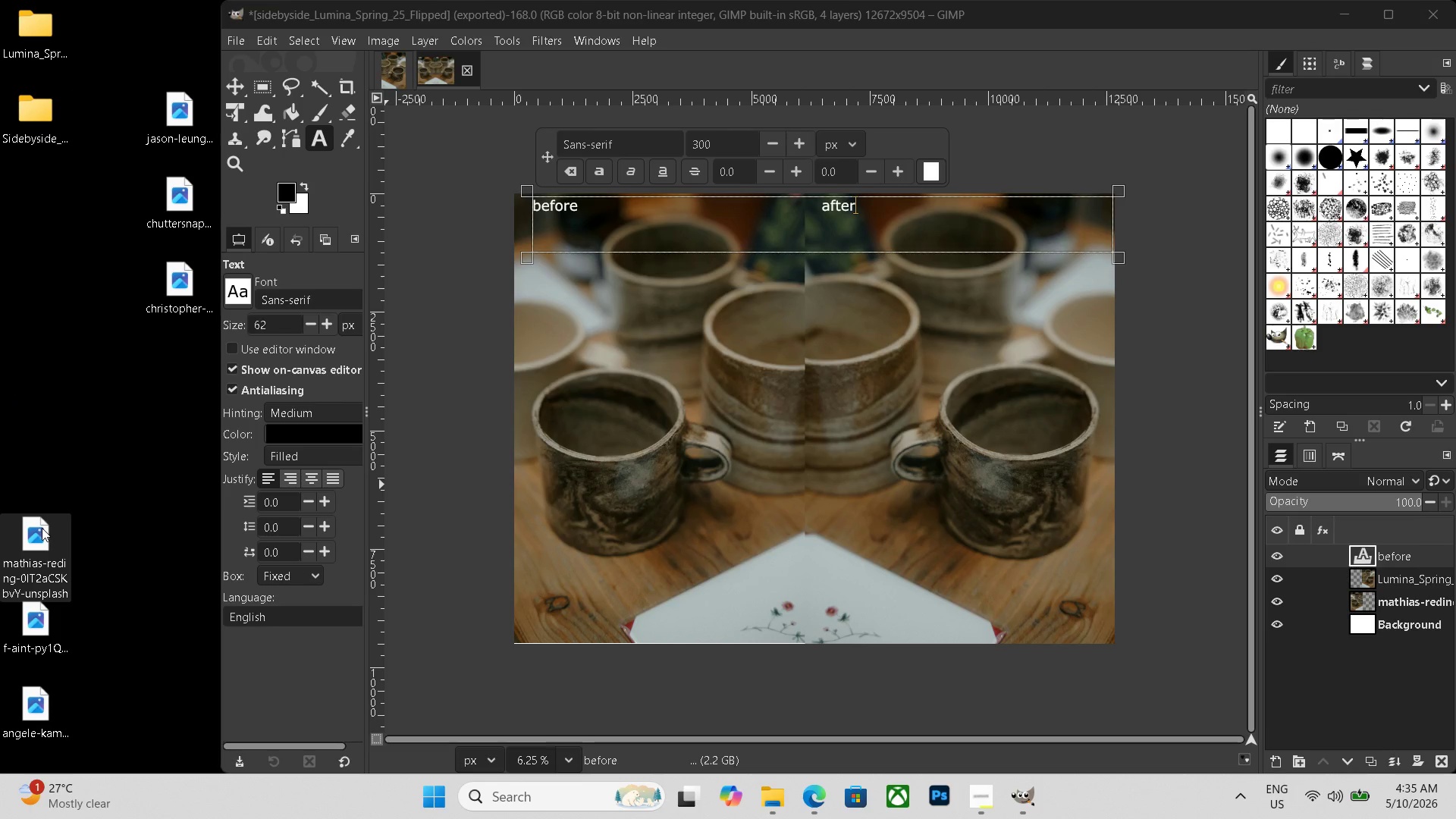 
key(Delete)
 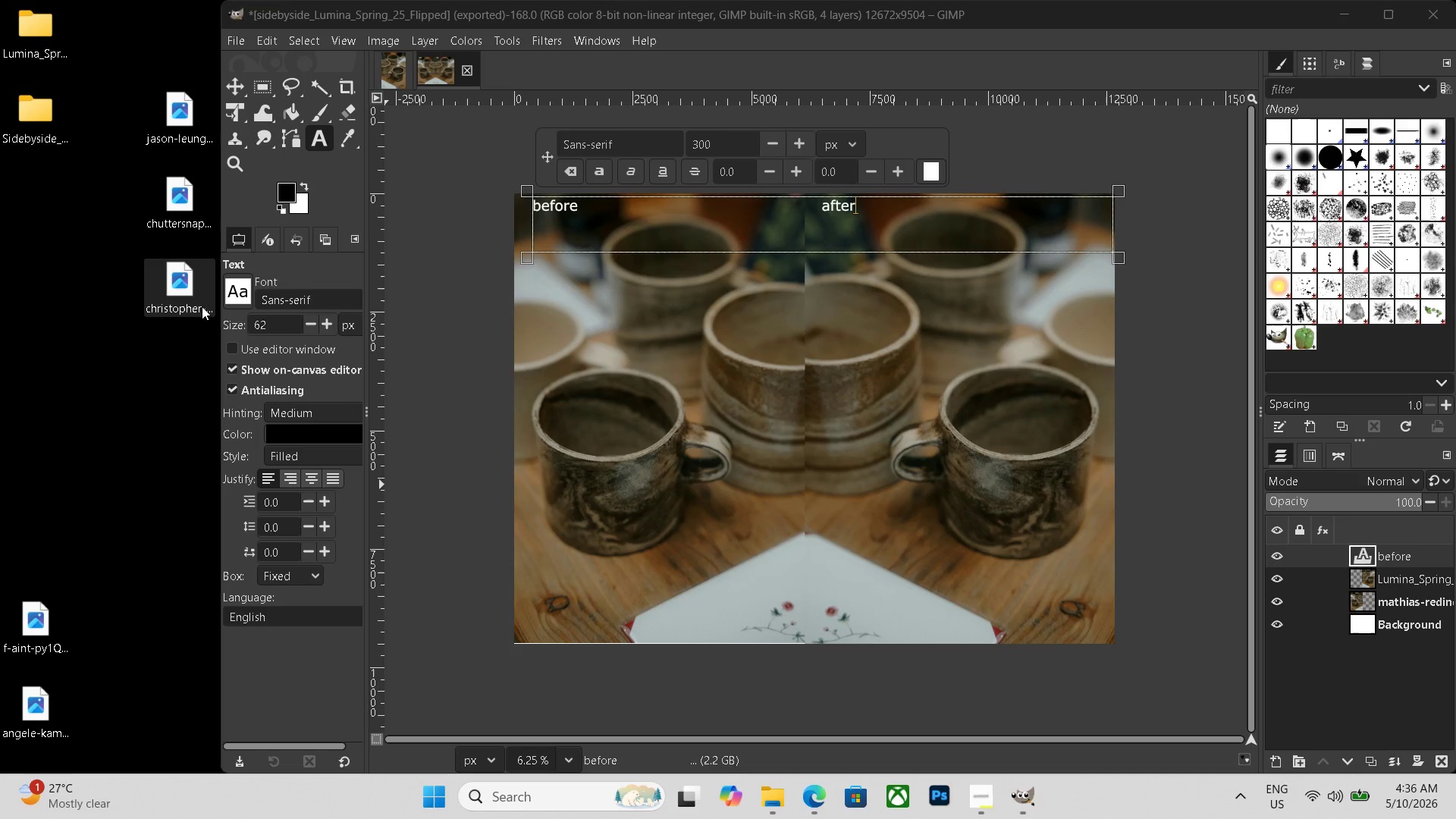 
wait(67.88)
 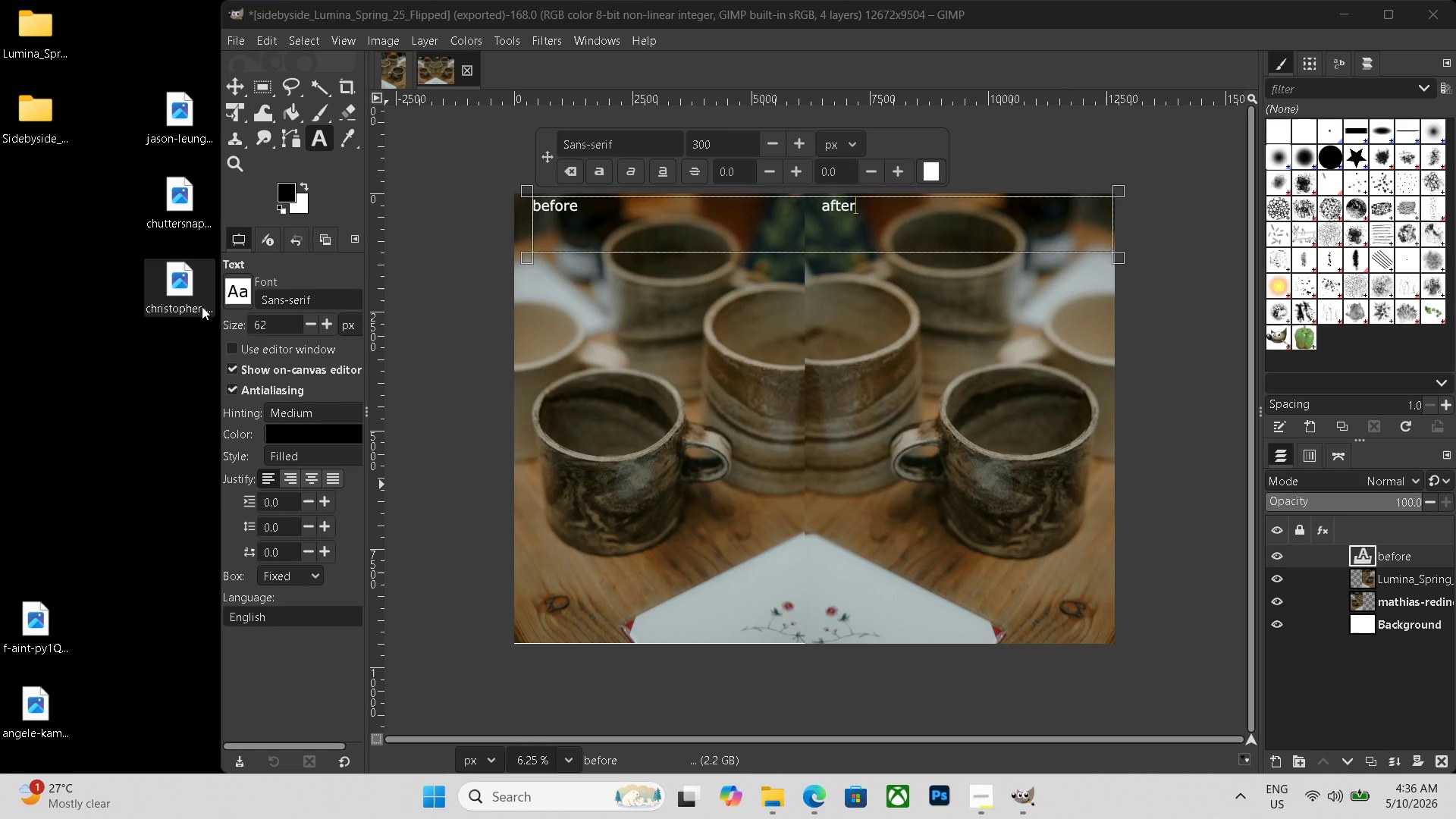 
left_click([460, 69])
 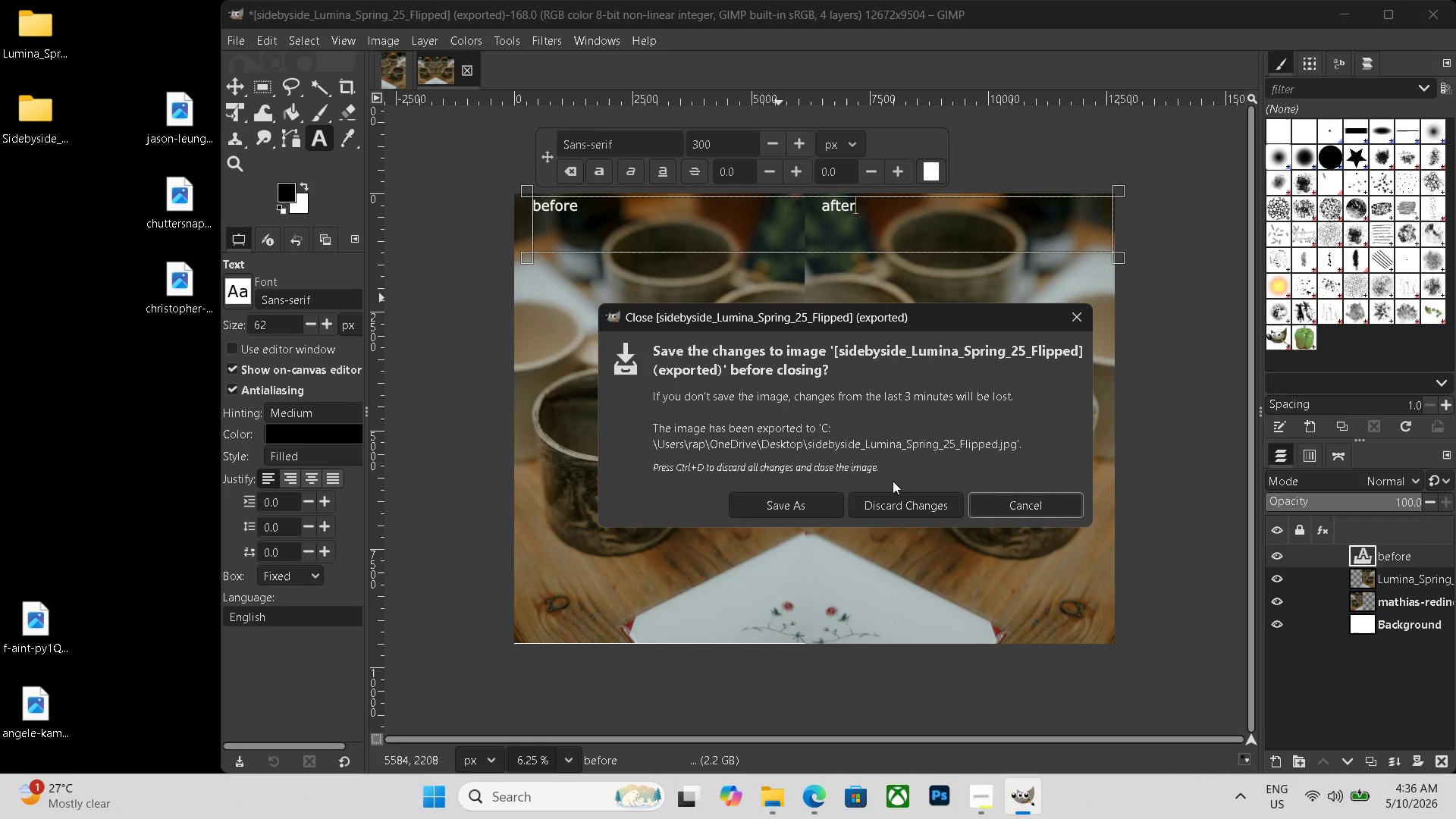 
left_click([892, 503])
 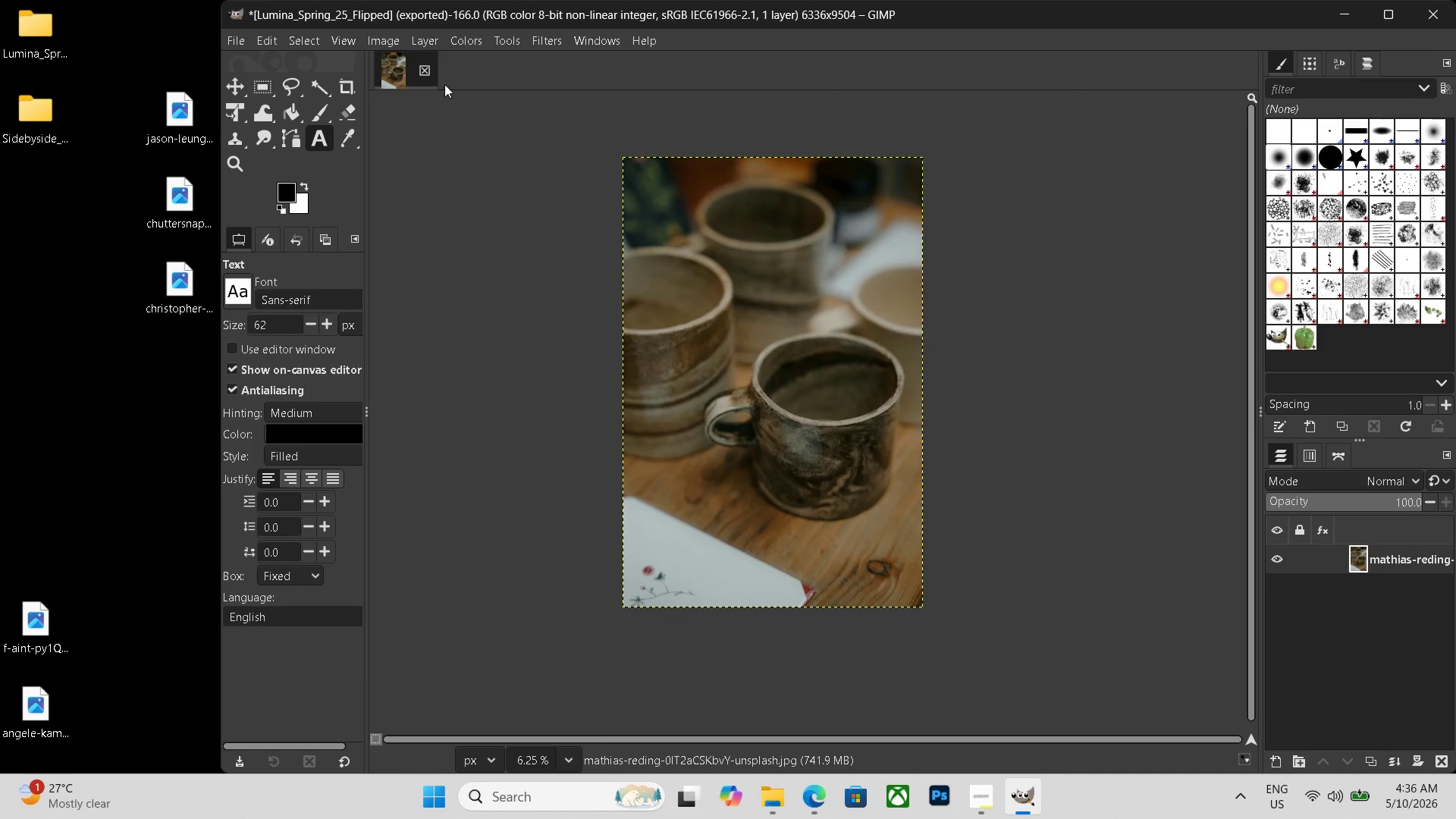 
left_click([423, 65])
 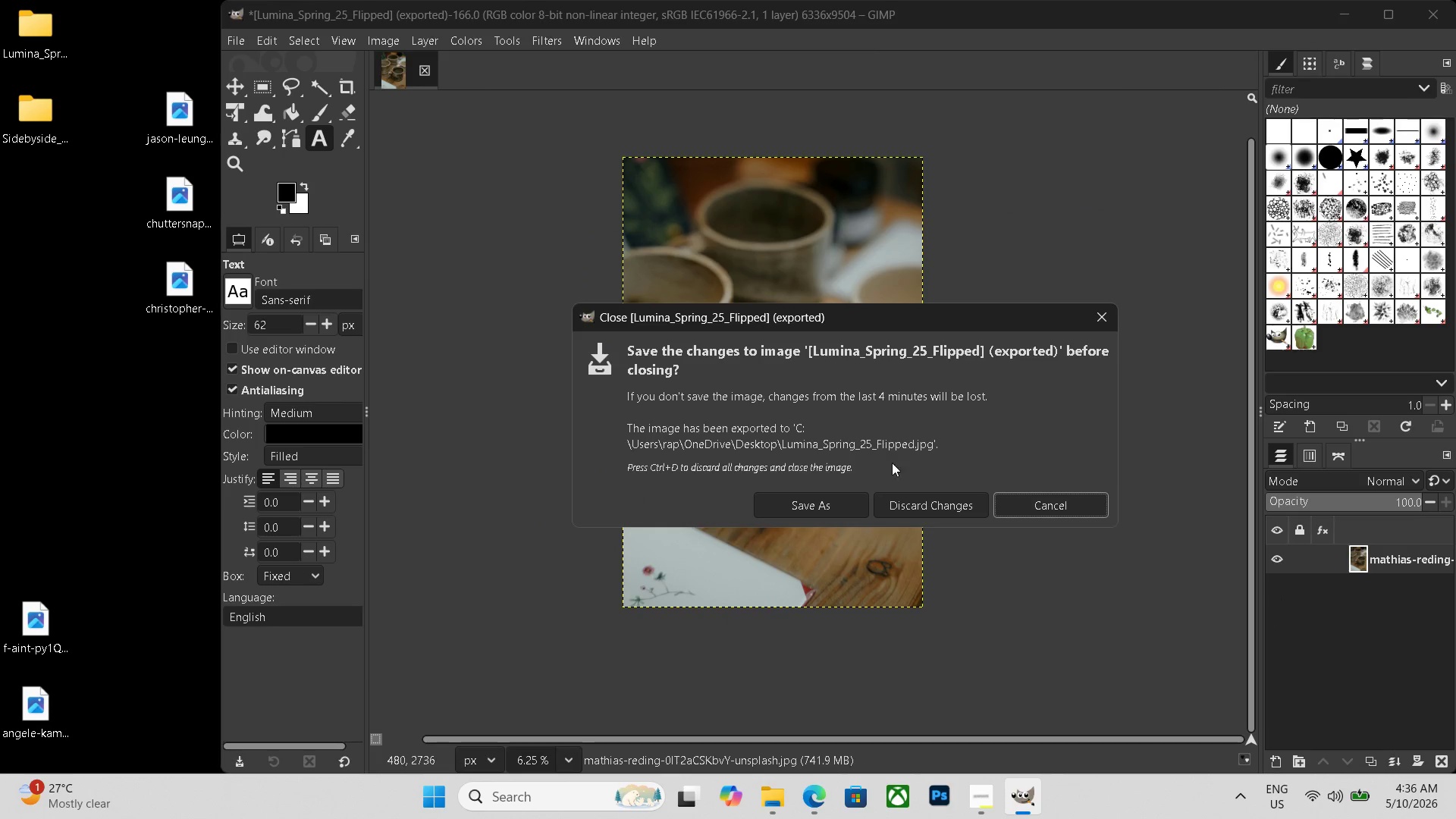 
left_click([913, 506])
 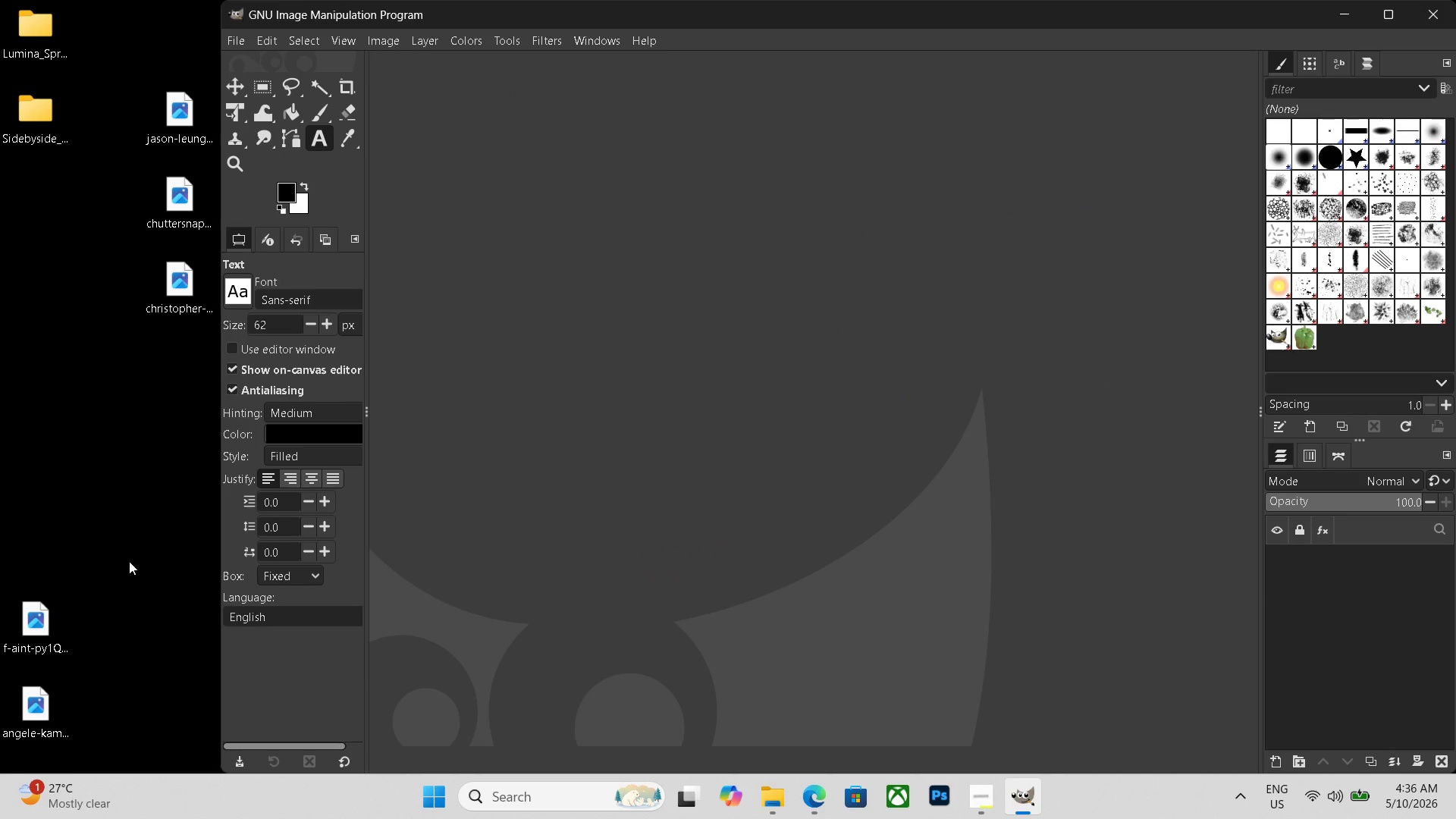 
left_click_drag(start_coordinate=[51, 630], to_coordinate=[748, 490])
 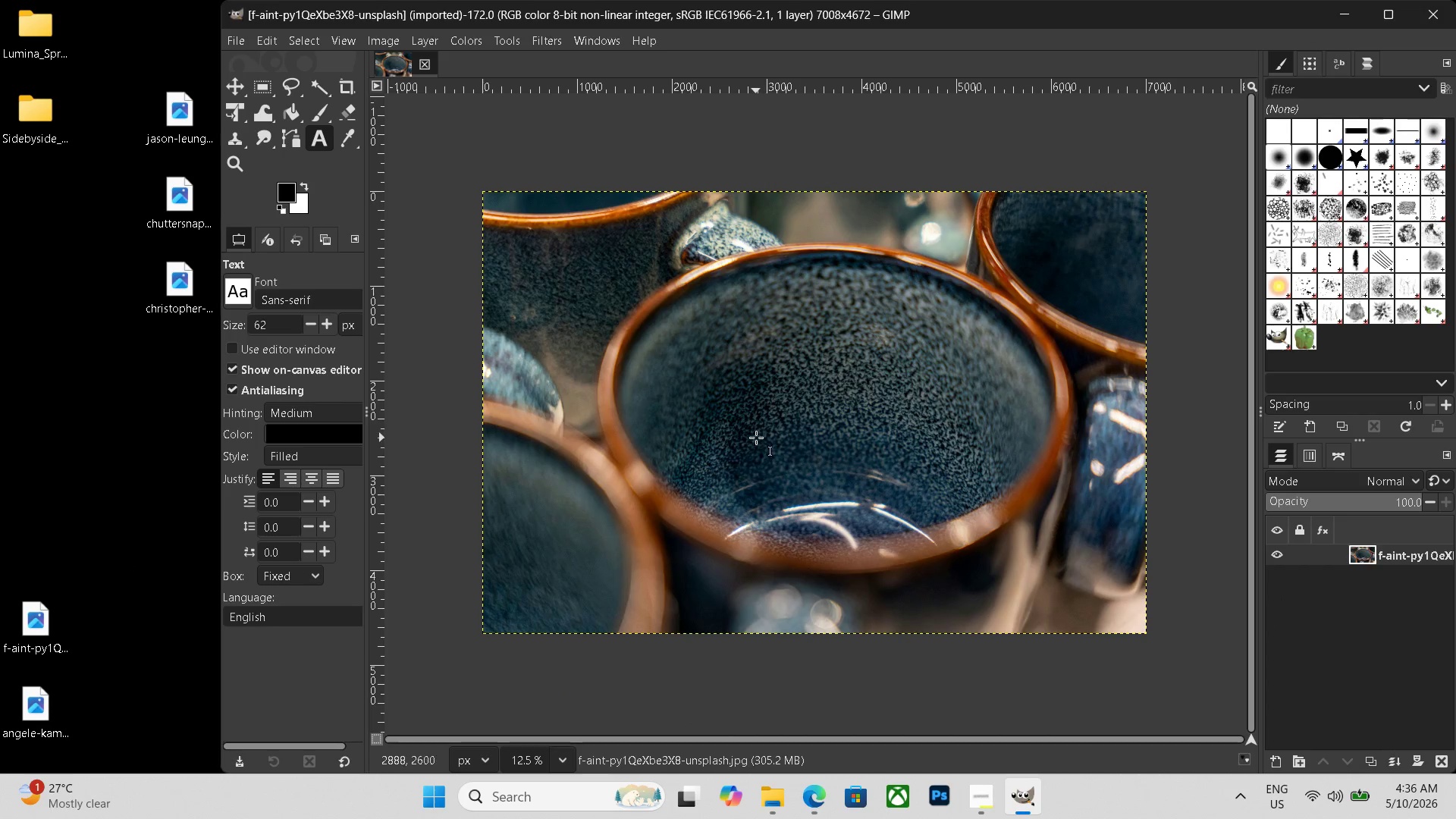 
hold_key(key=ShiftLeft, duration=0.44)
scroll: coordinate [755, 435], scroll_direction: down, amount: 2.0
 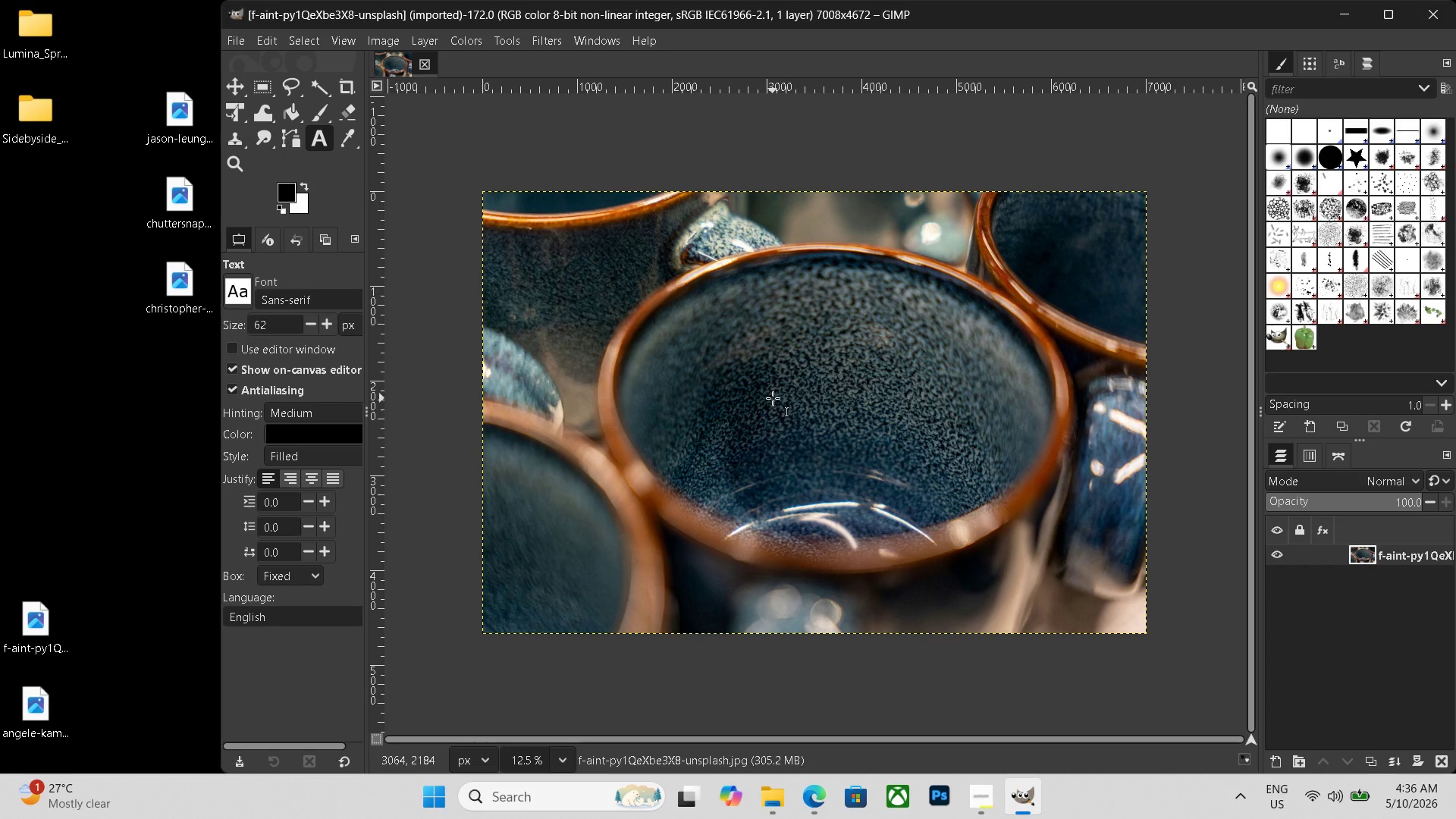 
wait(5.81)
 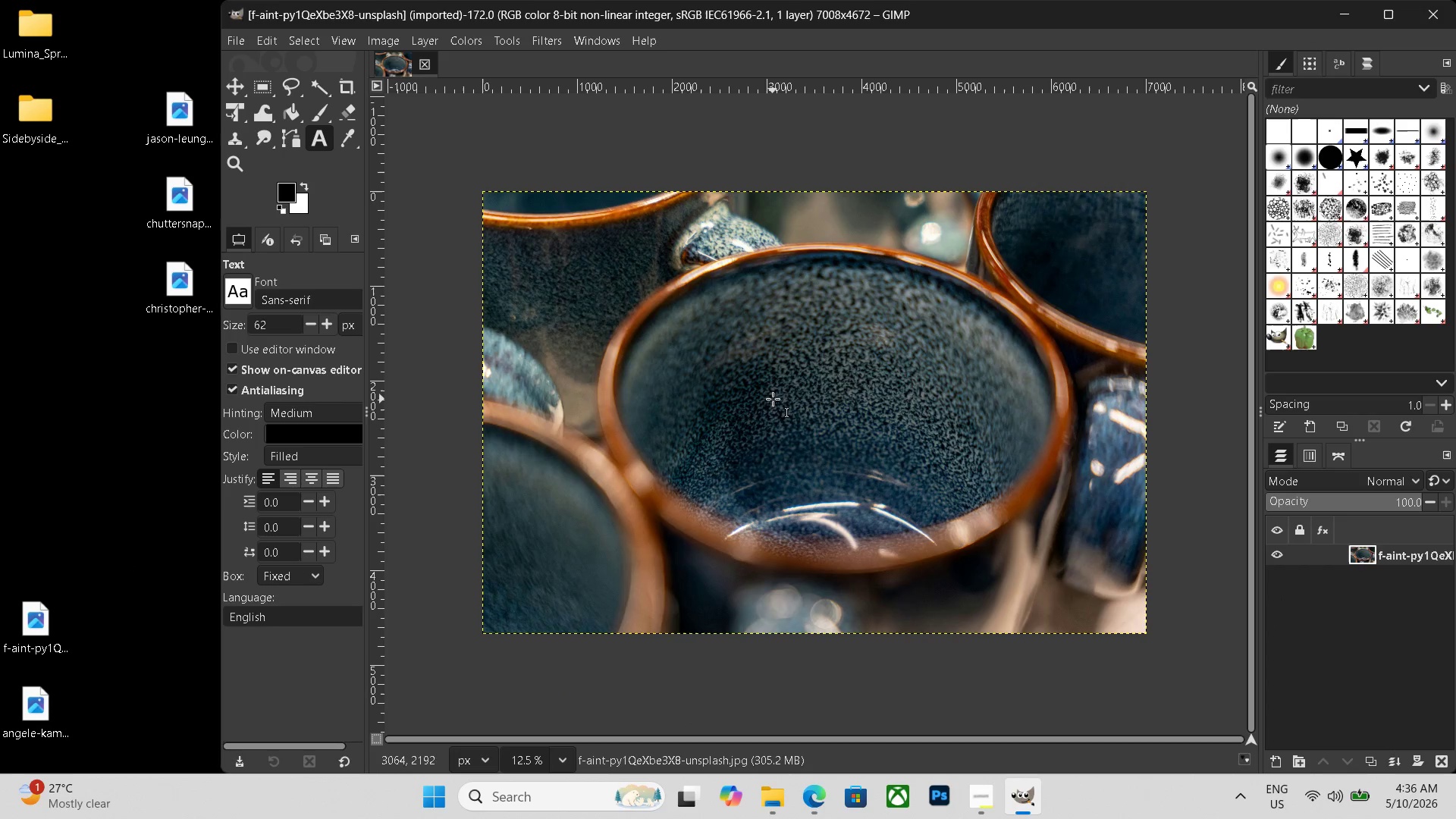 
left_click([392, 42])
 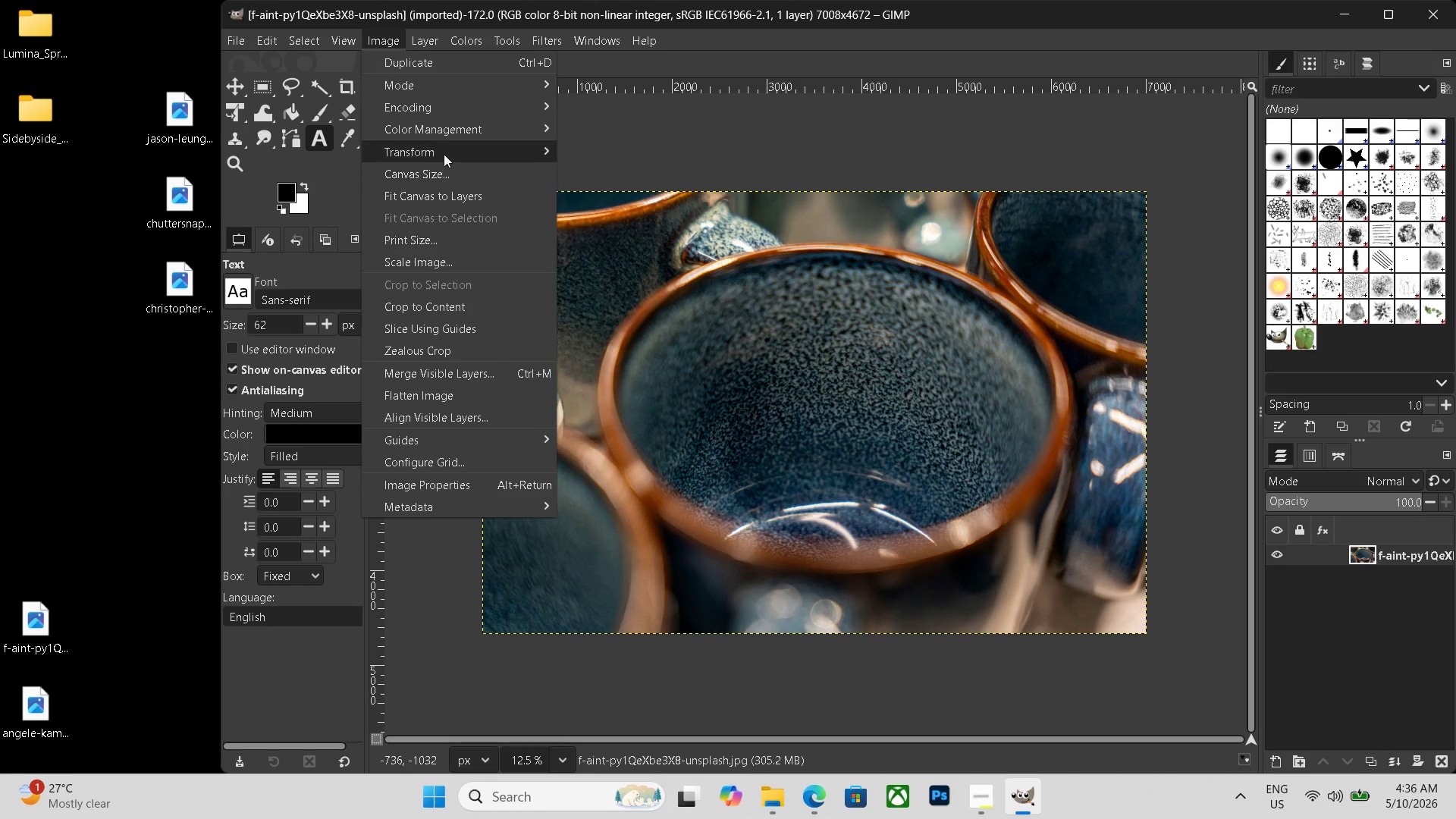 
left_click([595, 155])
 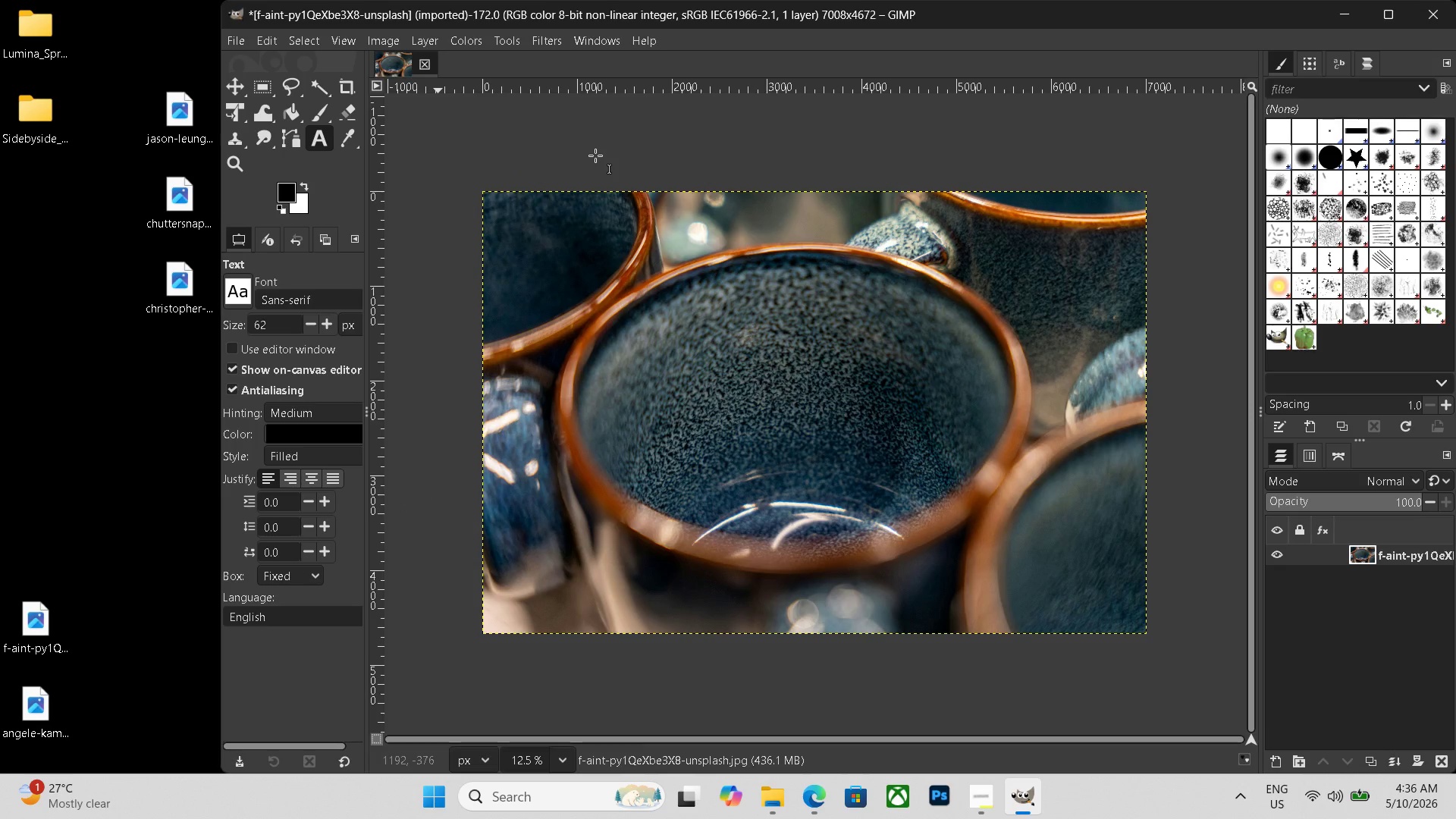 
key(Control+Shift+ShiftLeft)
 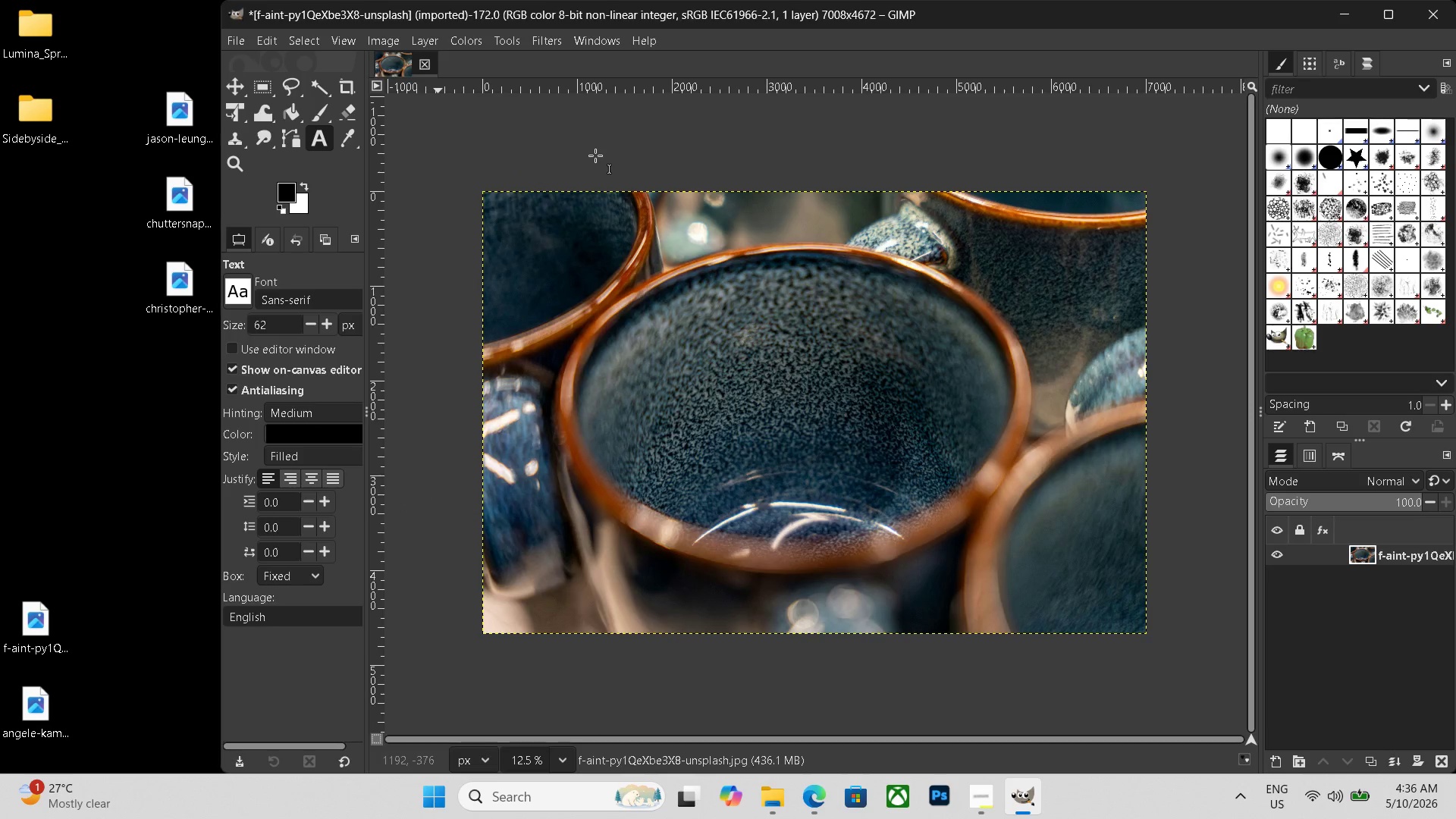 
key(Control+Shift+E)
 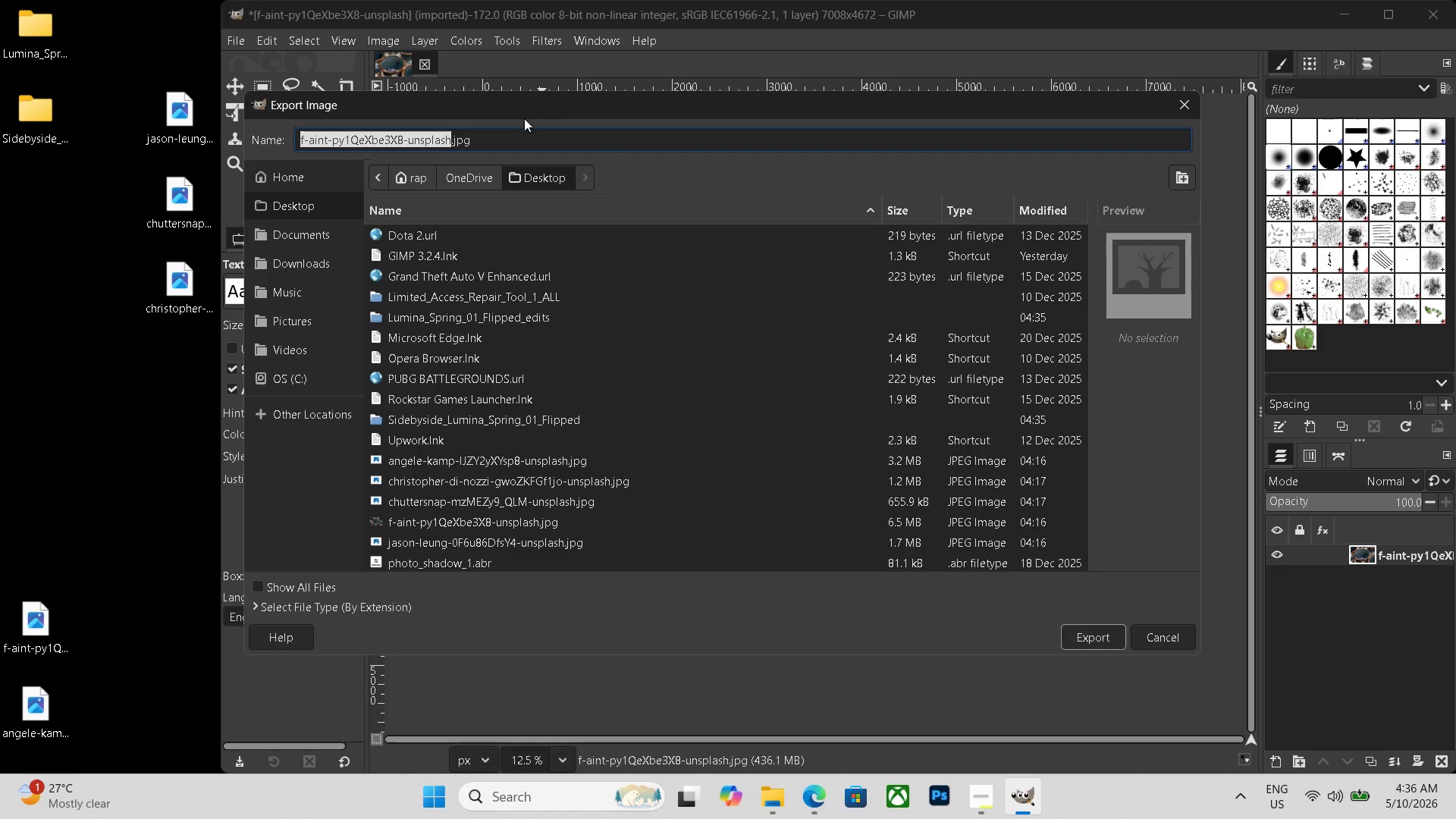 
left_click_drag(start_coordinate=[484, 143], to_coordinate=[139, 116])
 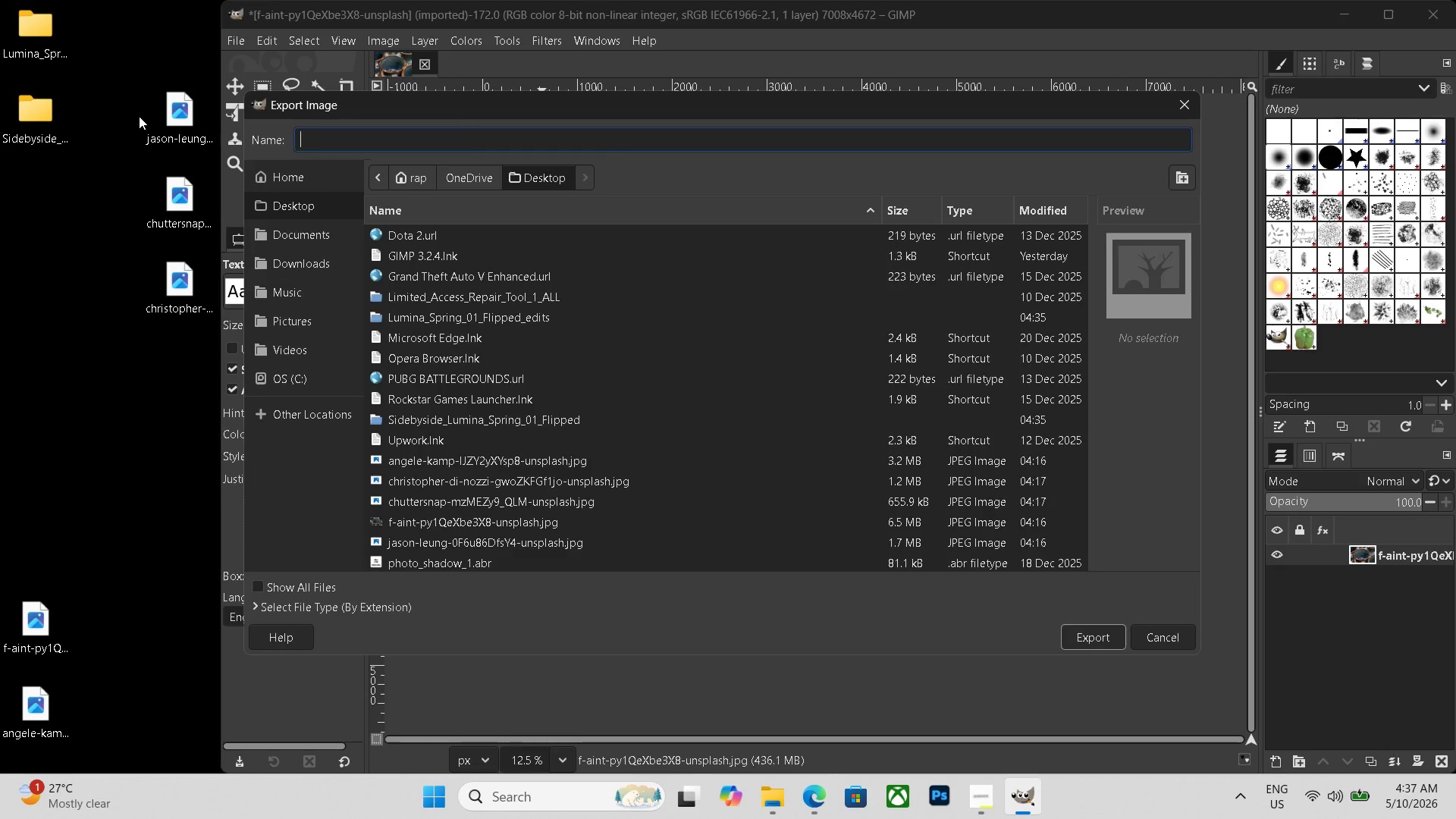 
key(Backspace)
type(sidebyside_)
 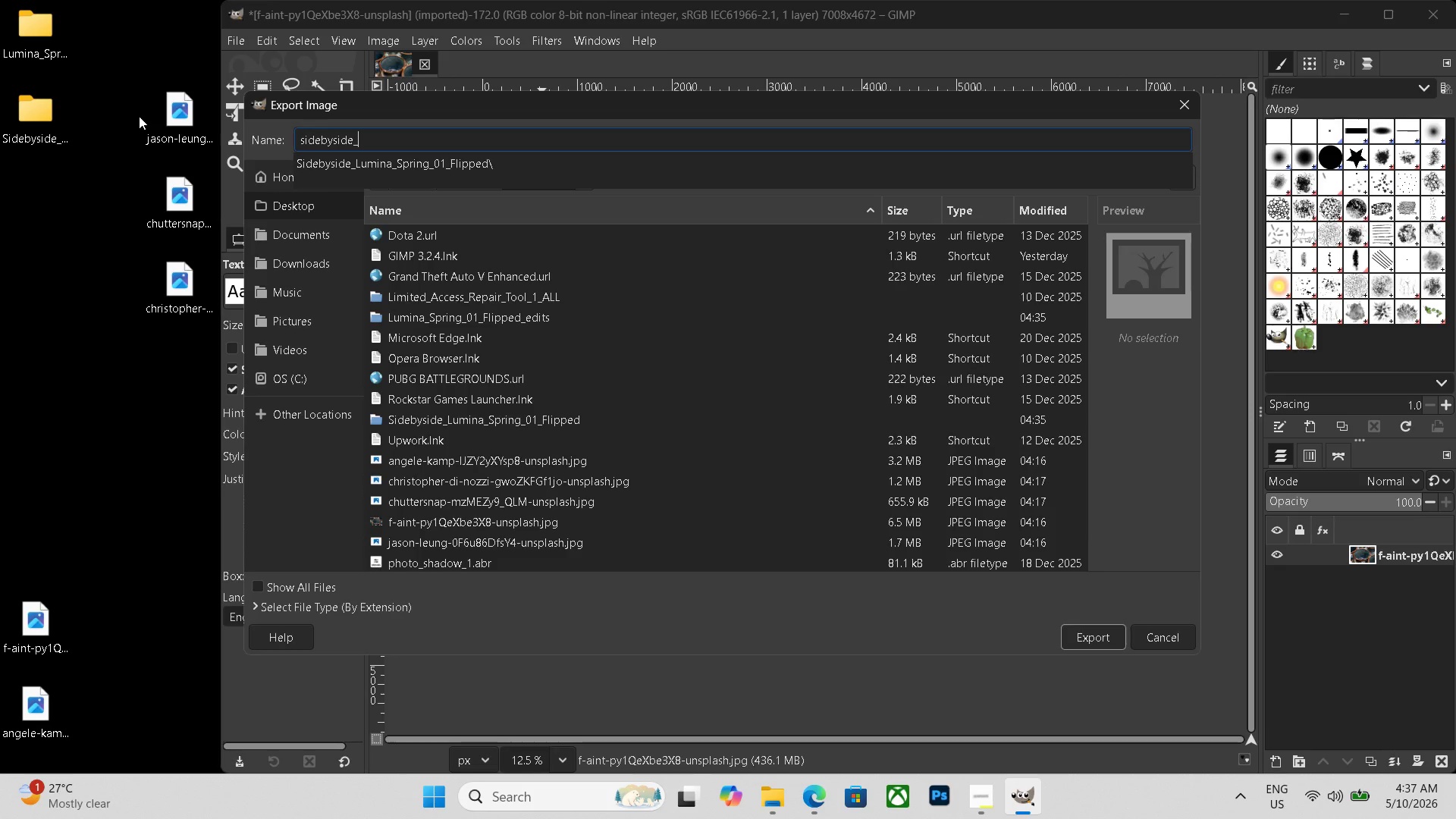 
hold_key(key=Backspace, duration=1.31)
 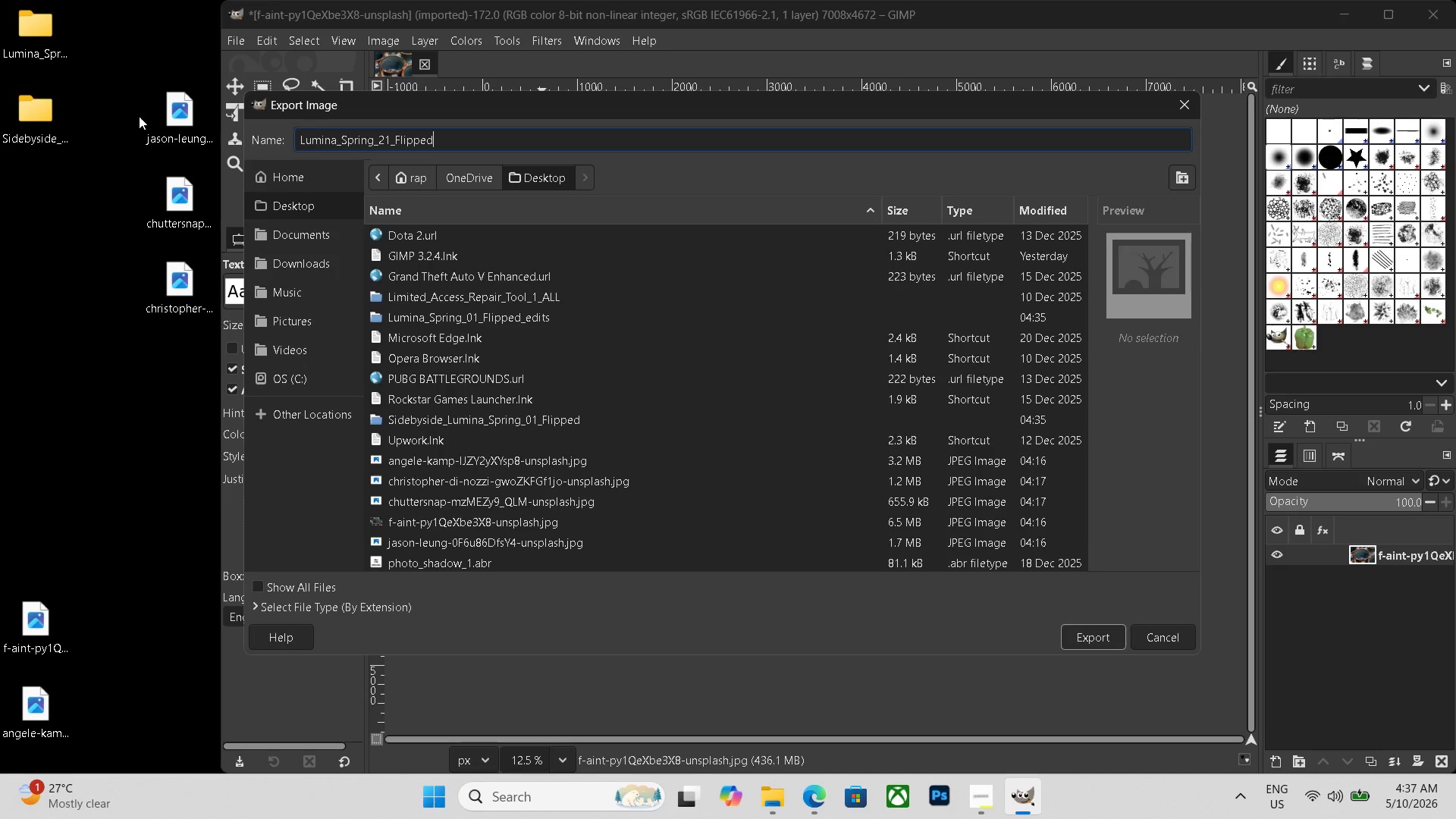 
key(Control+ControlLeft)
 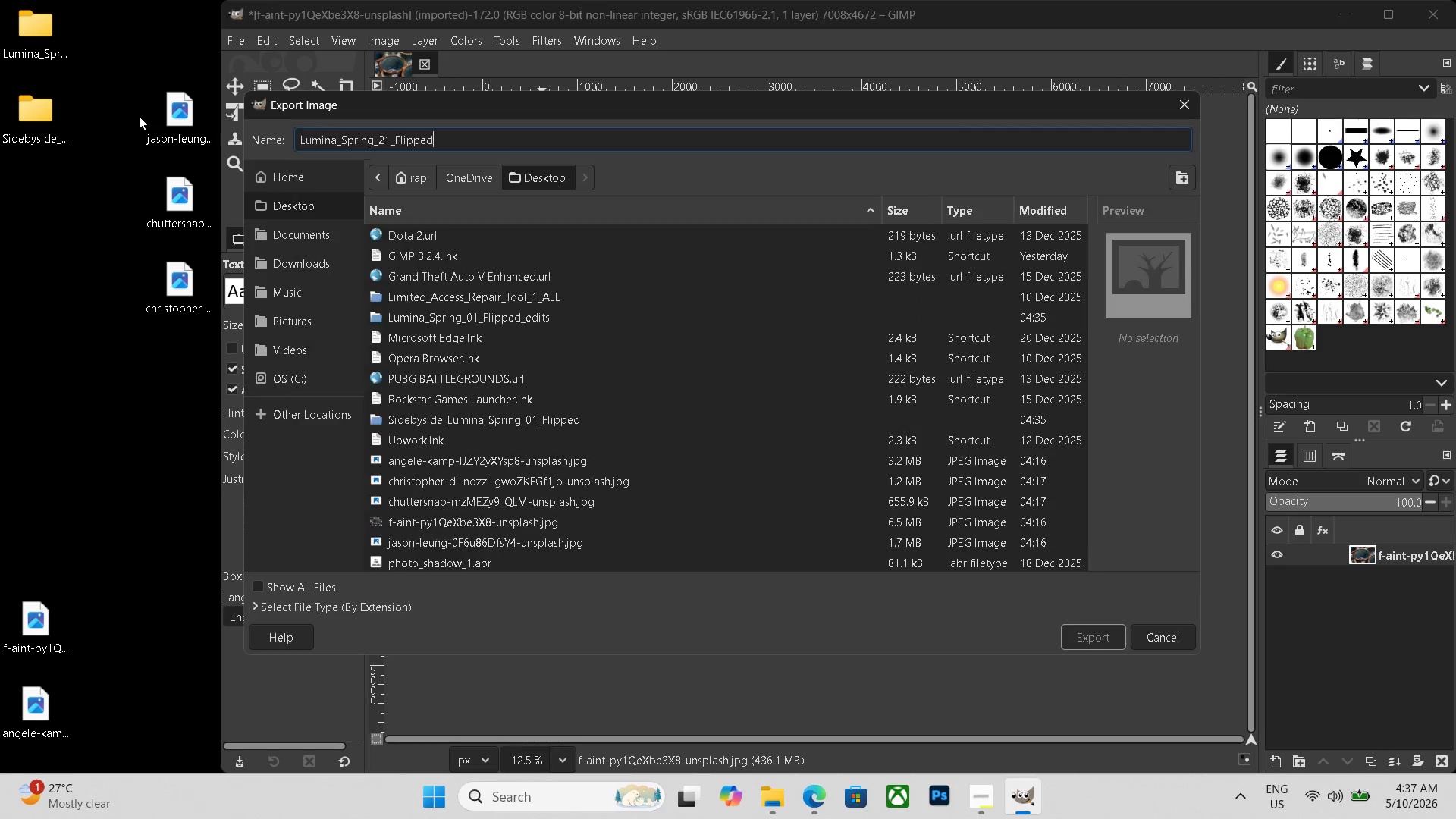 
key(Control+V)
 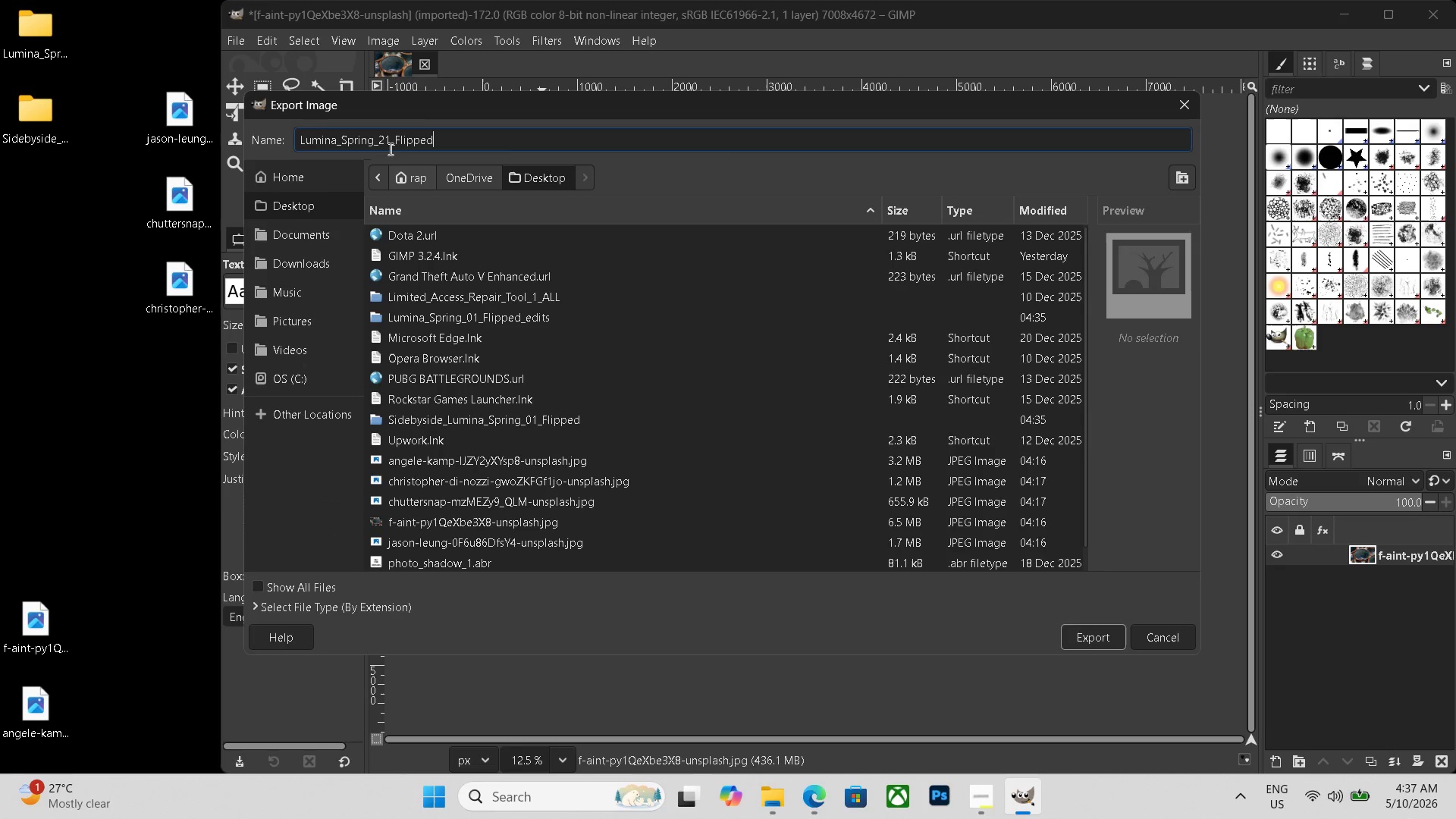 
left_click([387, 140])
 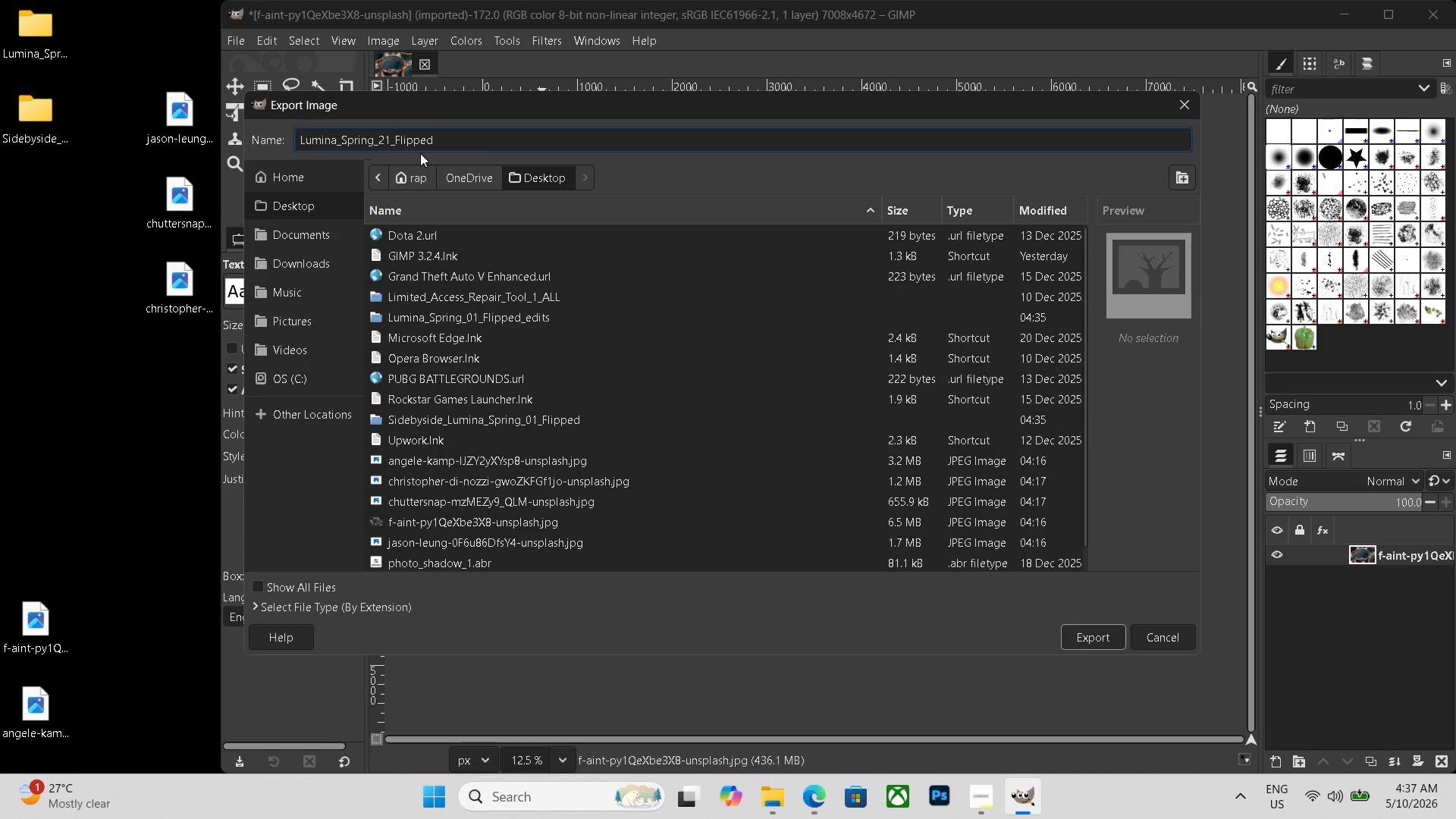 
key(ArrowRight)
 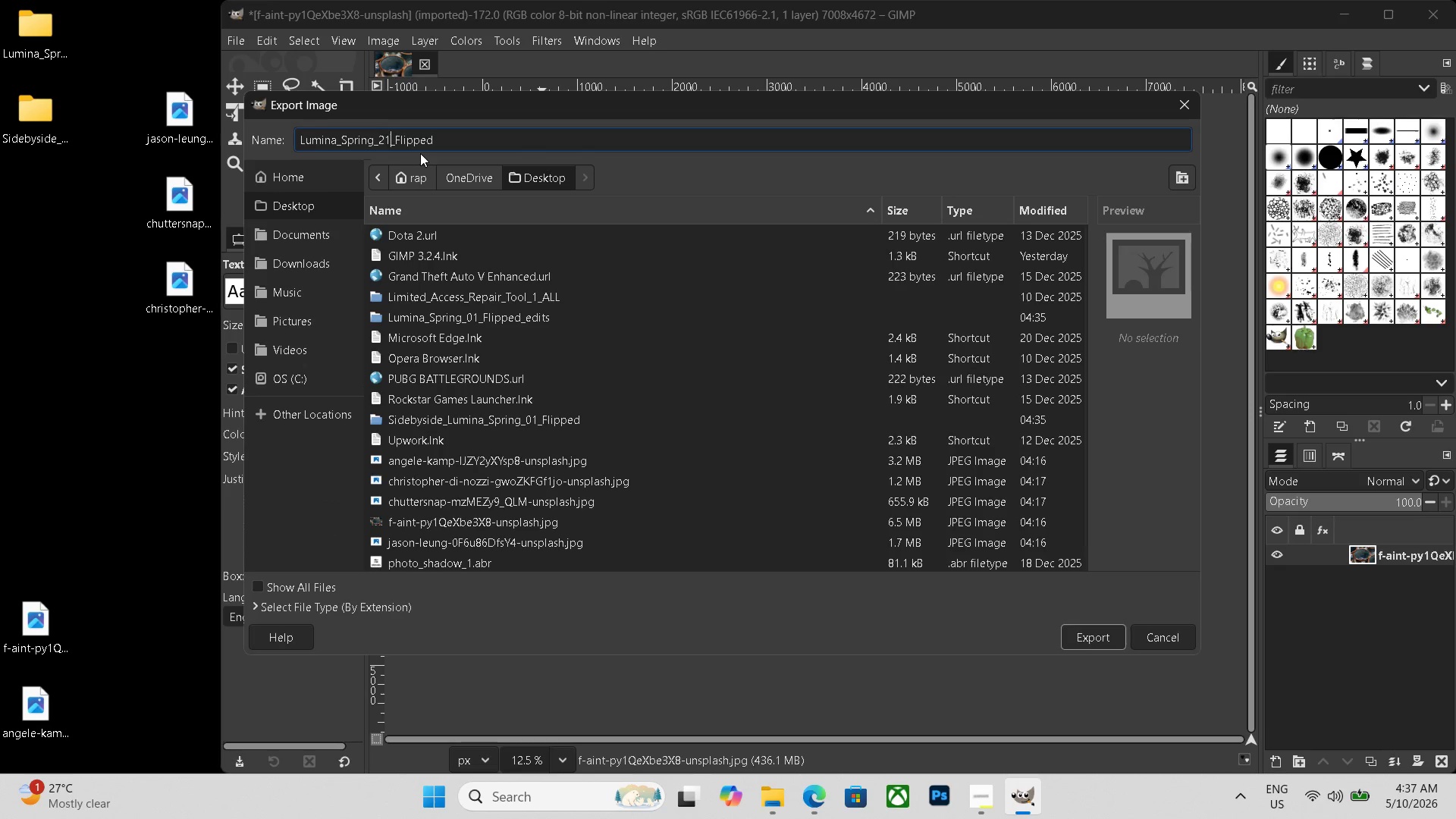 
key(Backspace)
 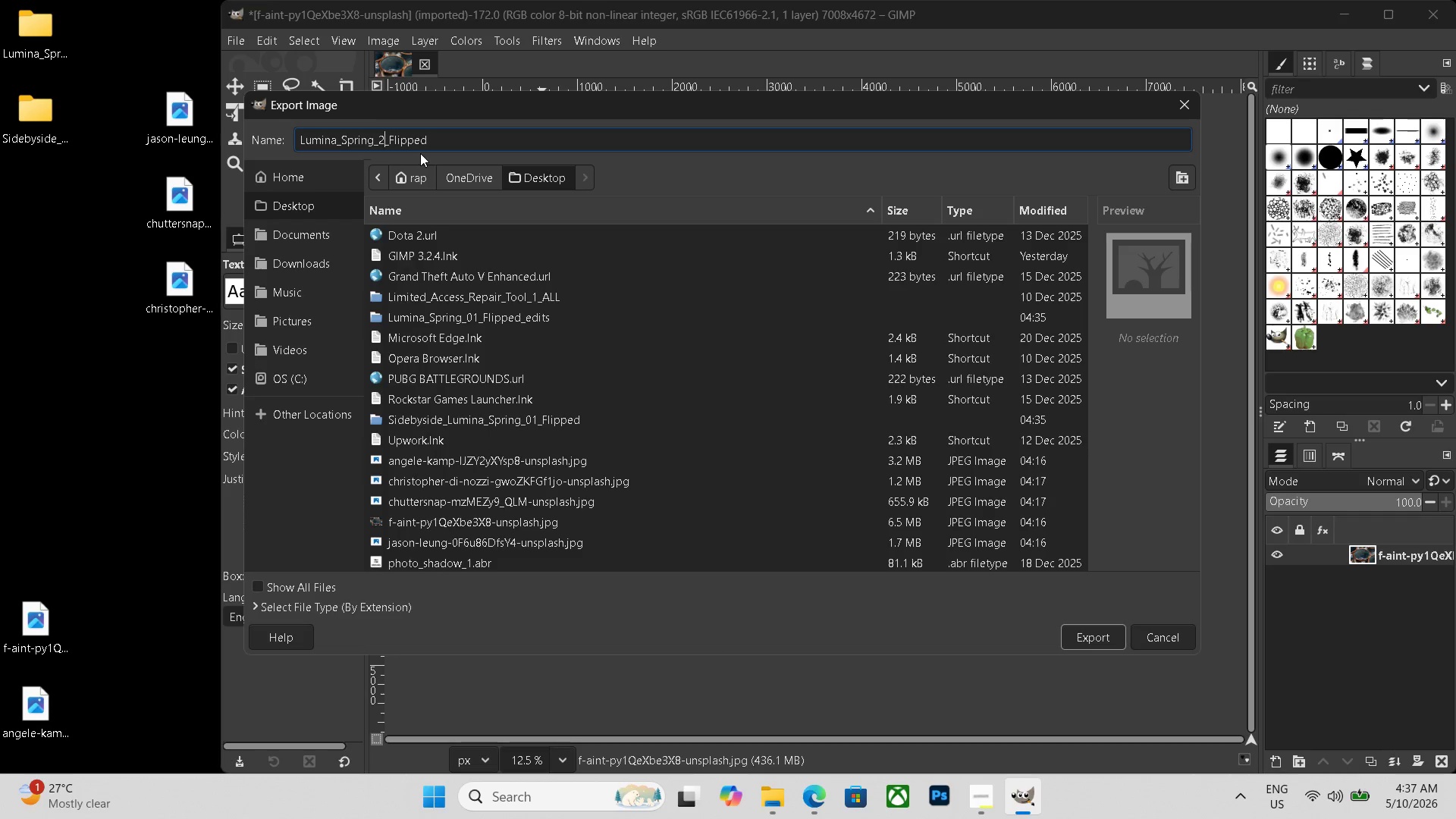 
key(Numpad6)
 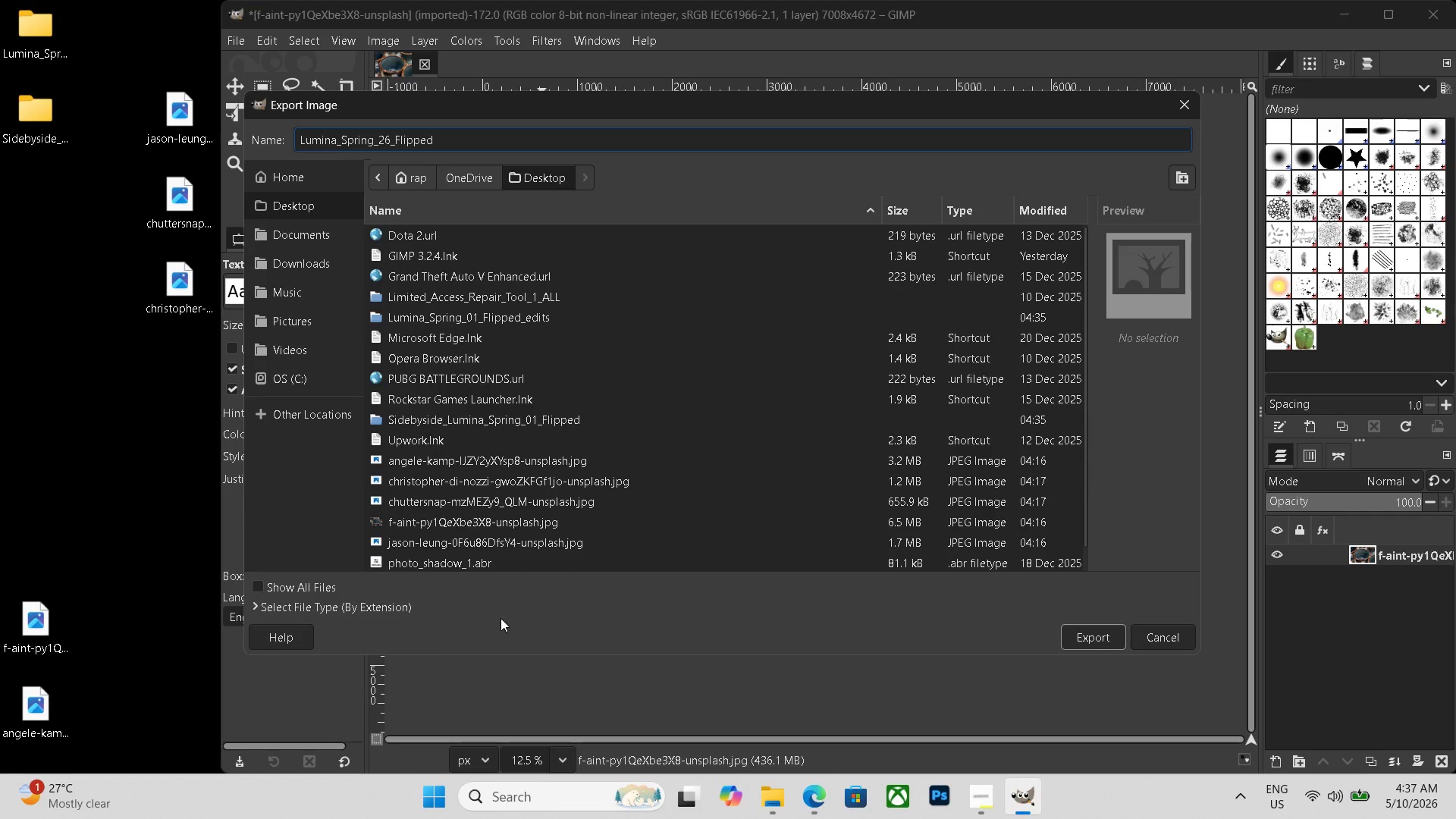 
left_click([366, 607])
 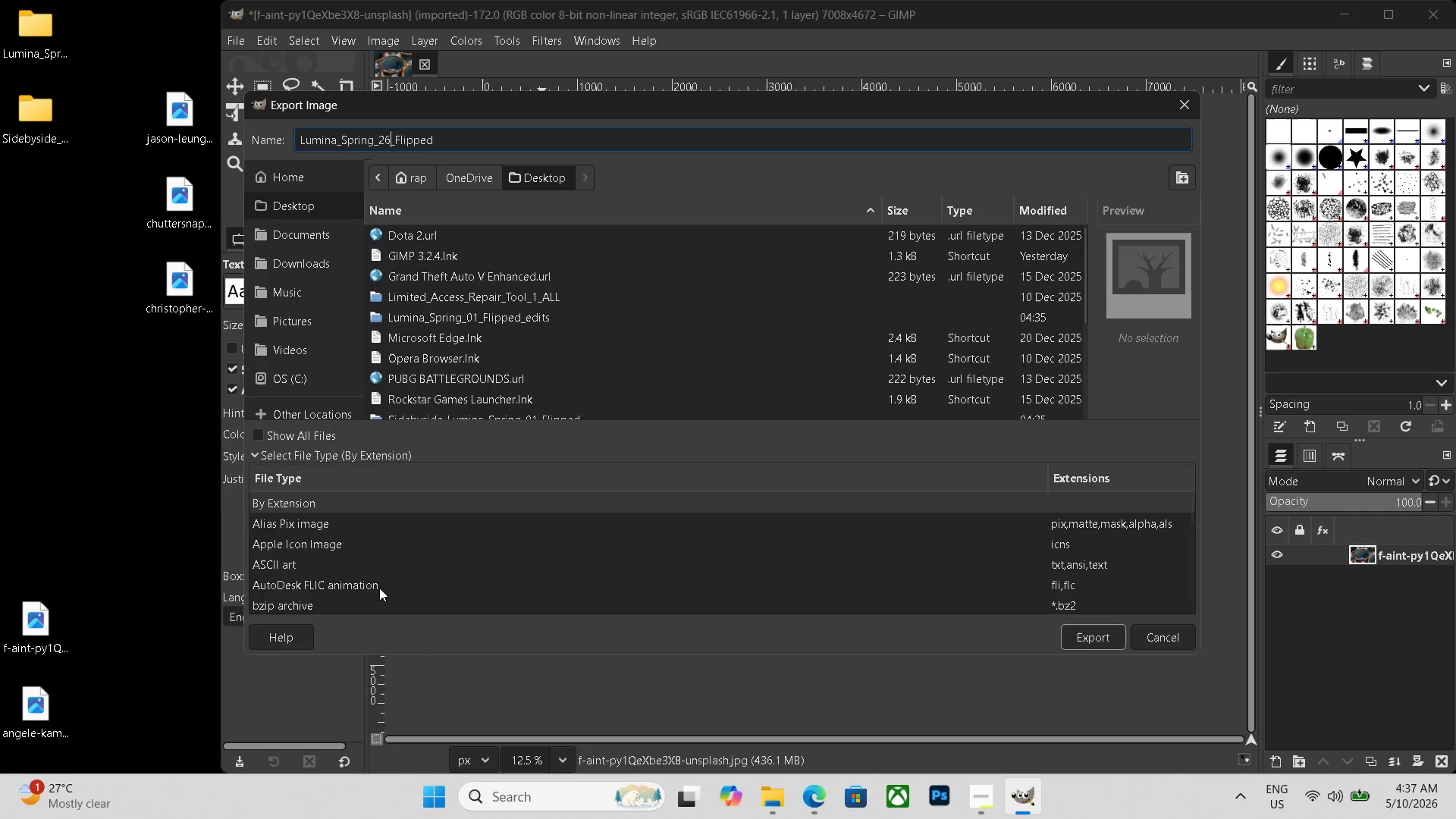 
scroll: coordinate [363, 579], scroll_direction: down, amount: 19.0
 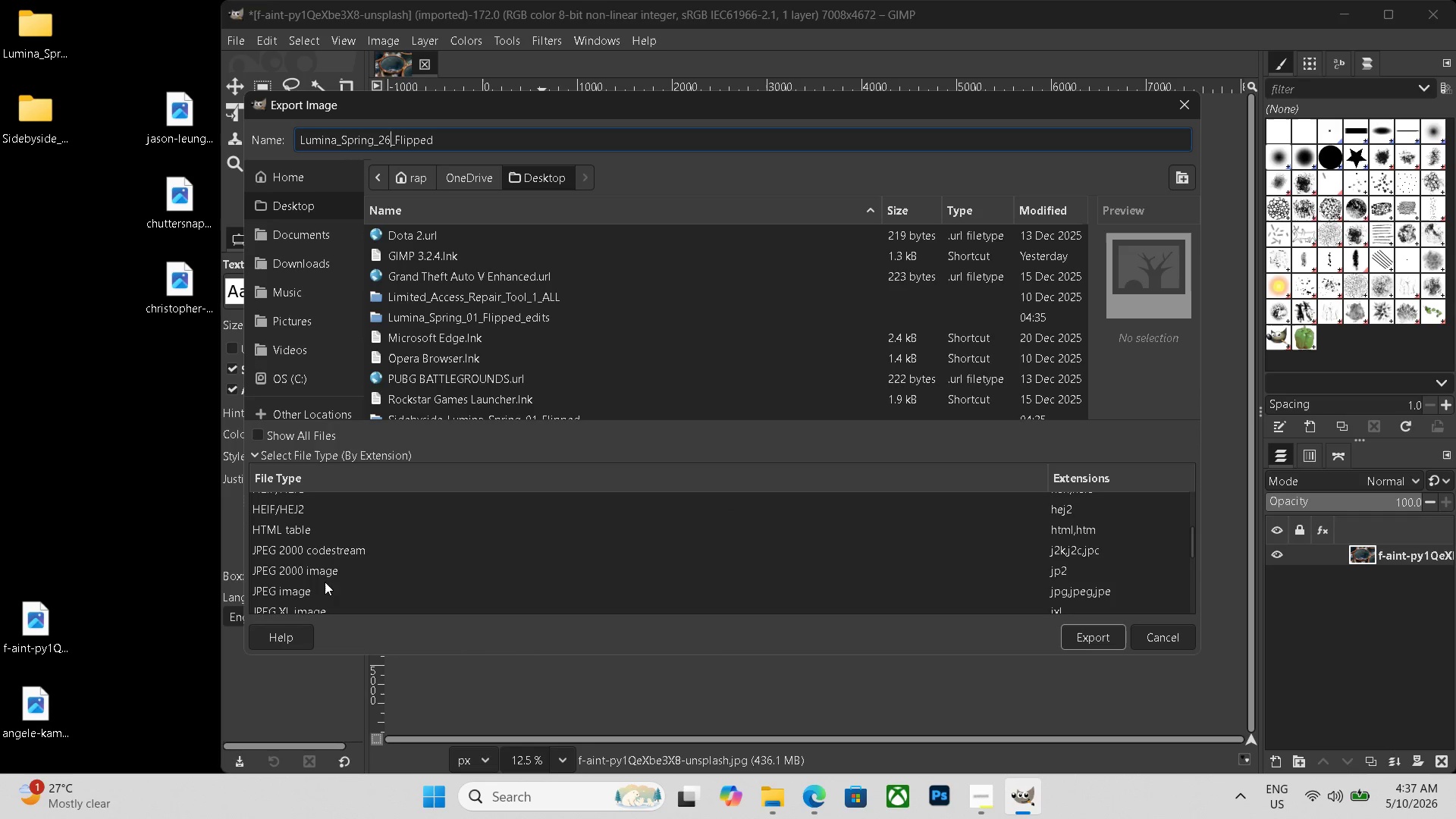 
left_click([311, 585])
 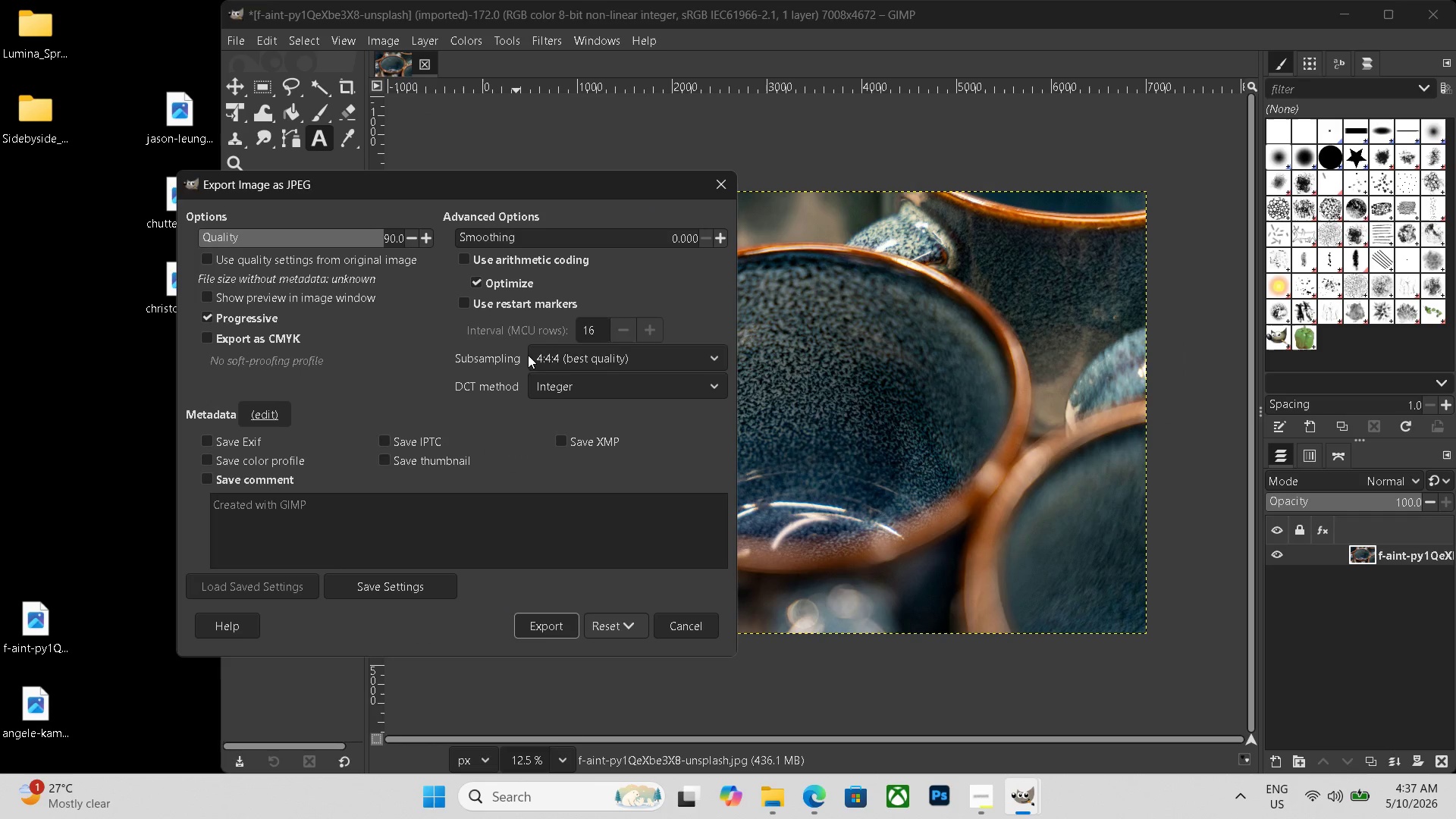 
left_click([544, 614])
 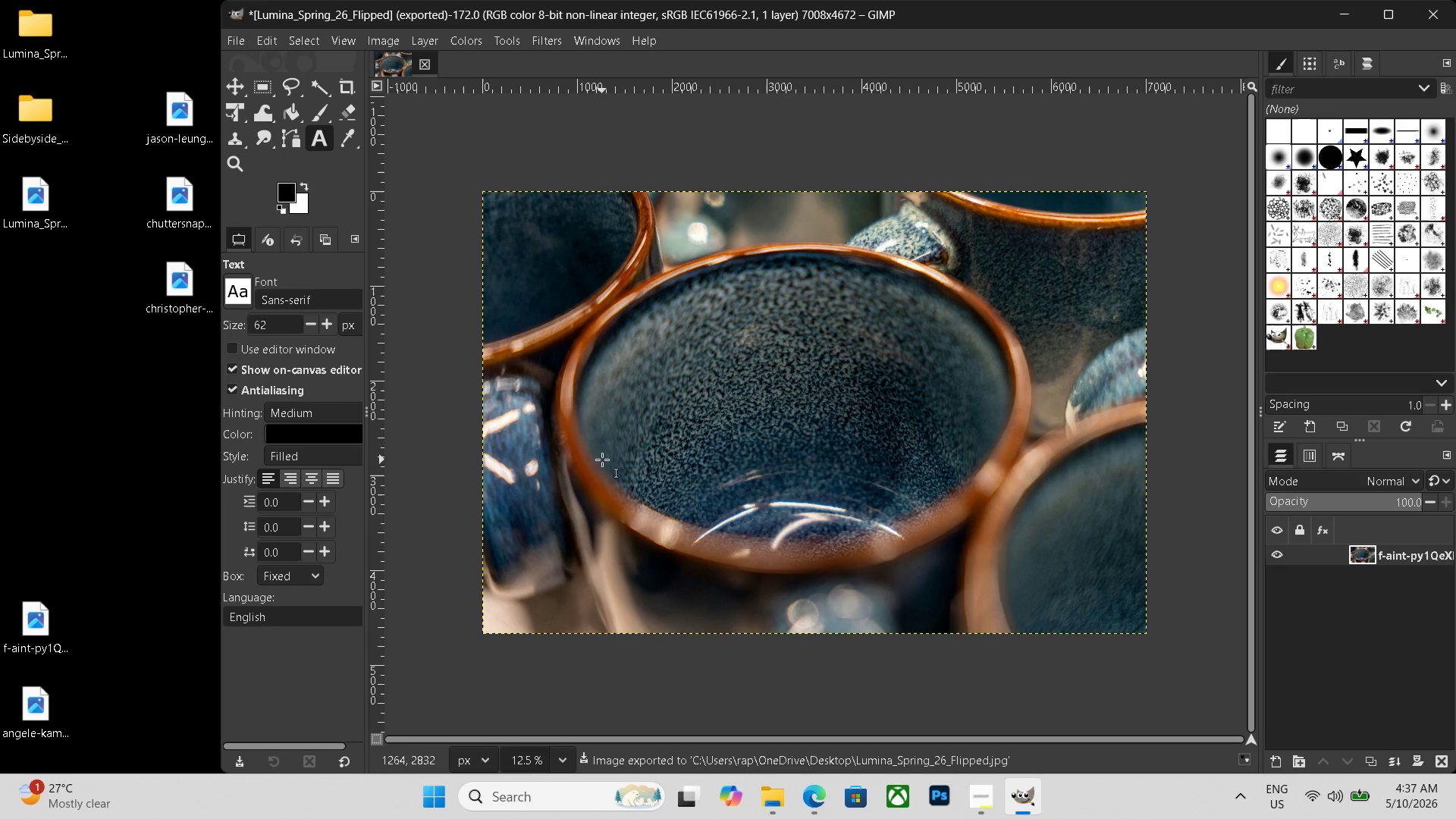 
wait(9.19)
 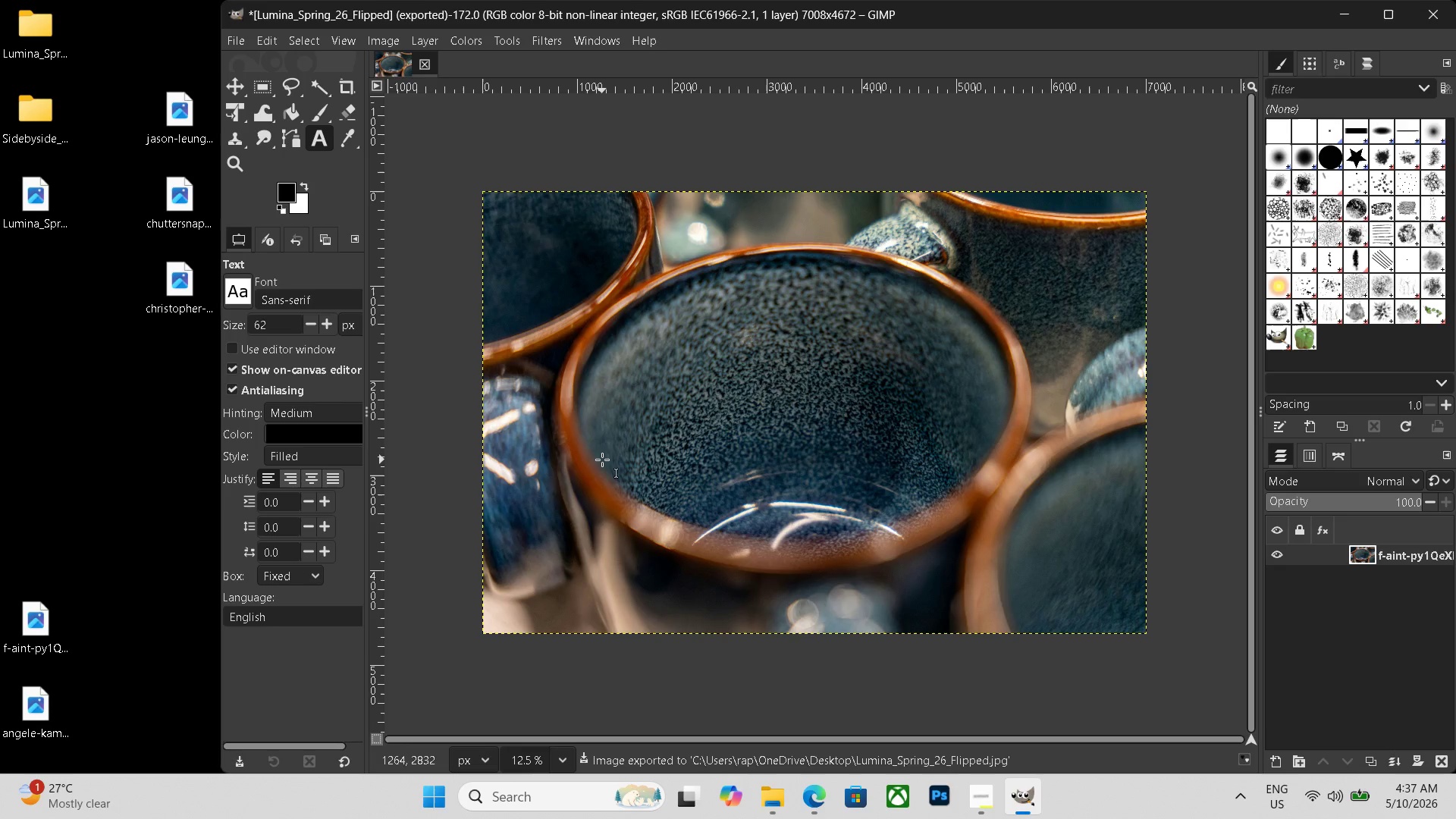 
key(Control+ControlLeft)
 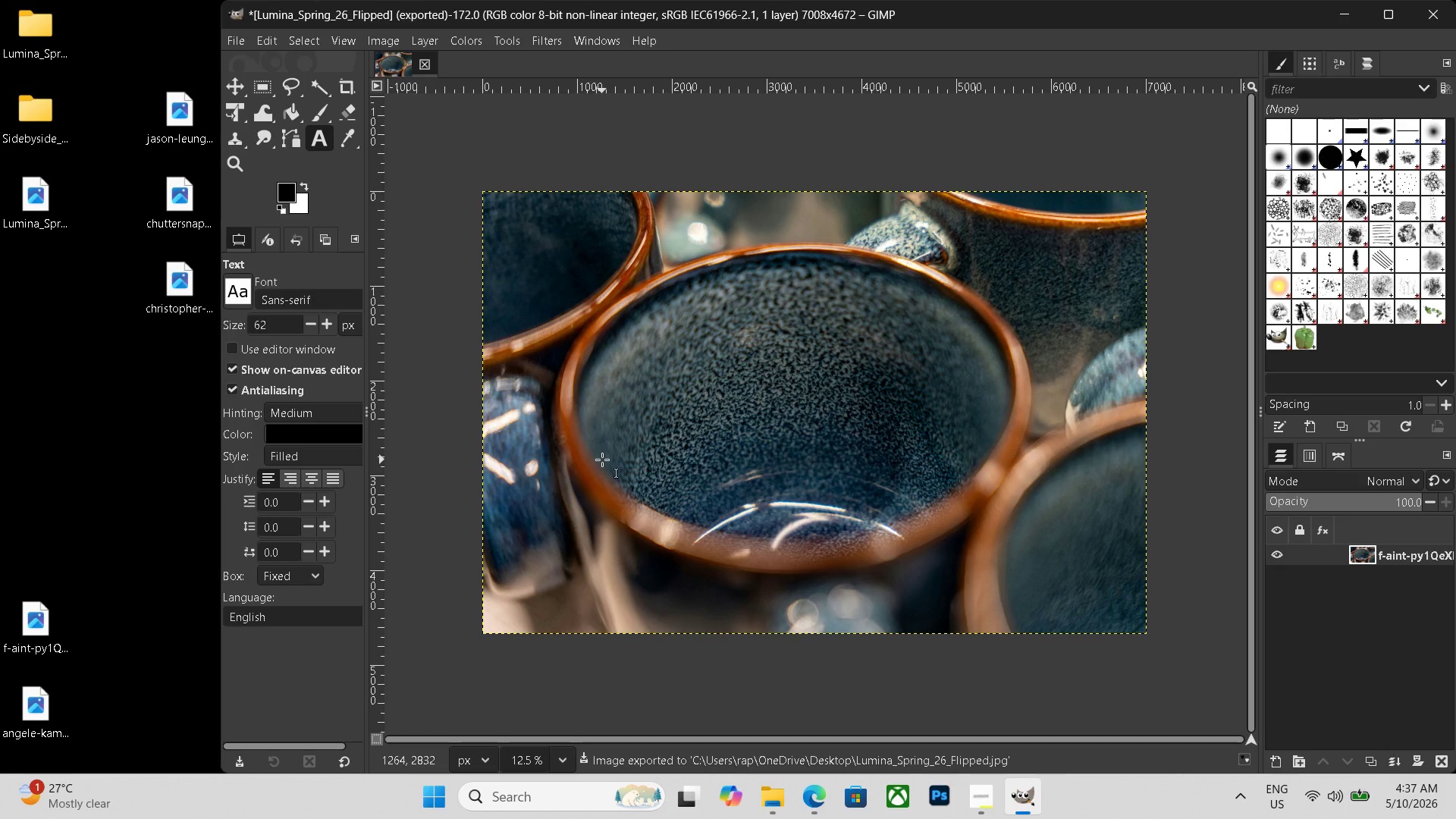 
key(Control+N)
 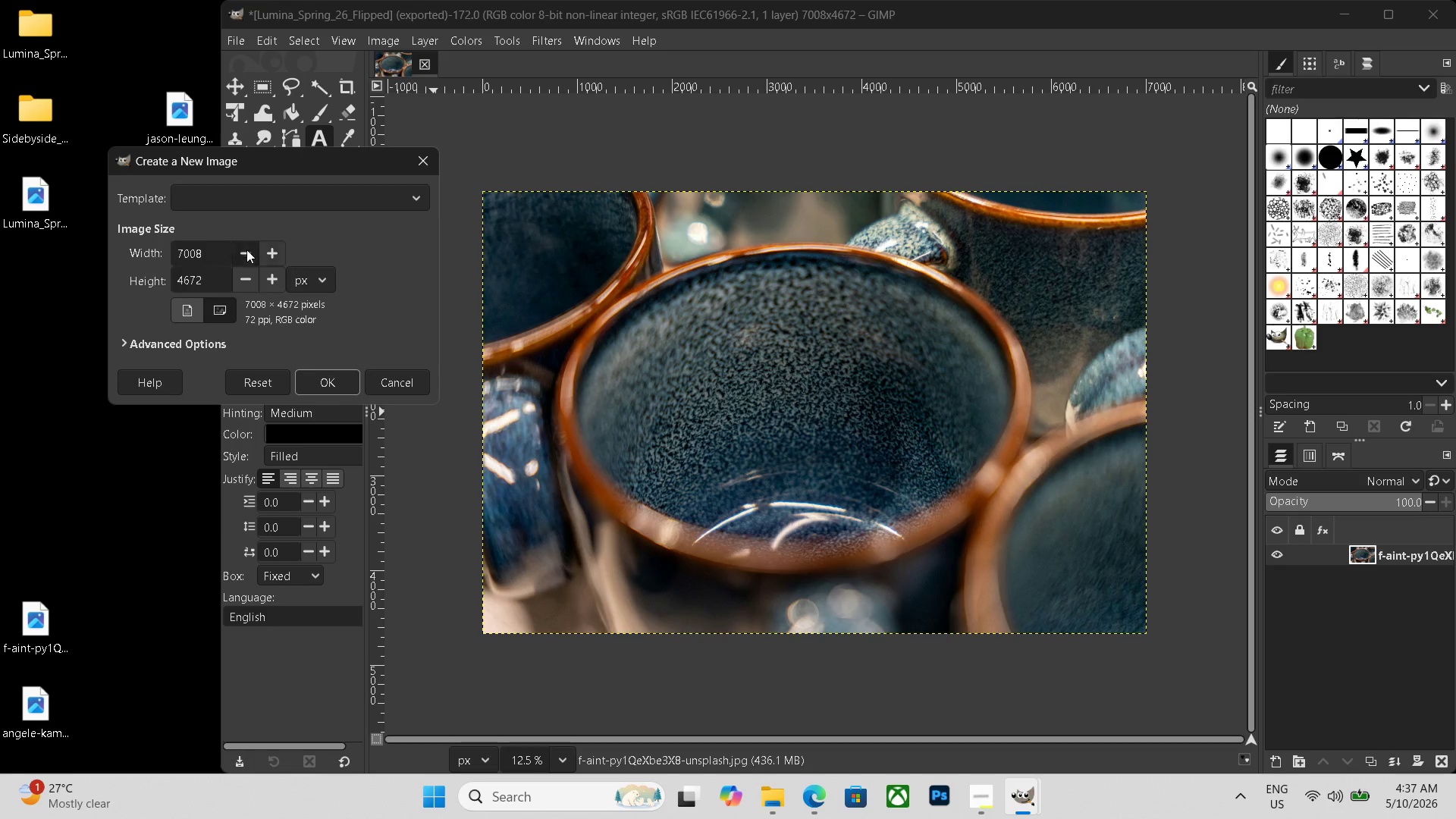 
left_click_drag(start_coordinate=[215, 253], to_coordinate=[136, 253])
 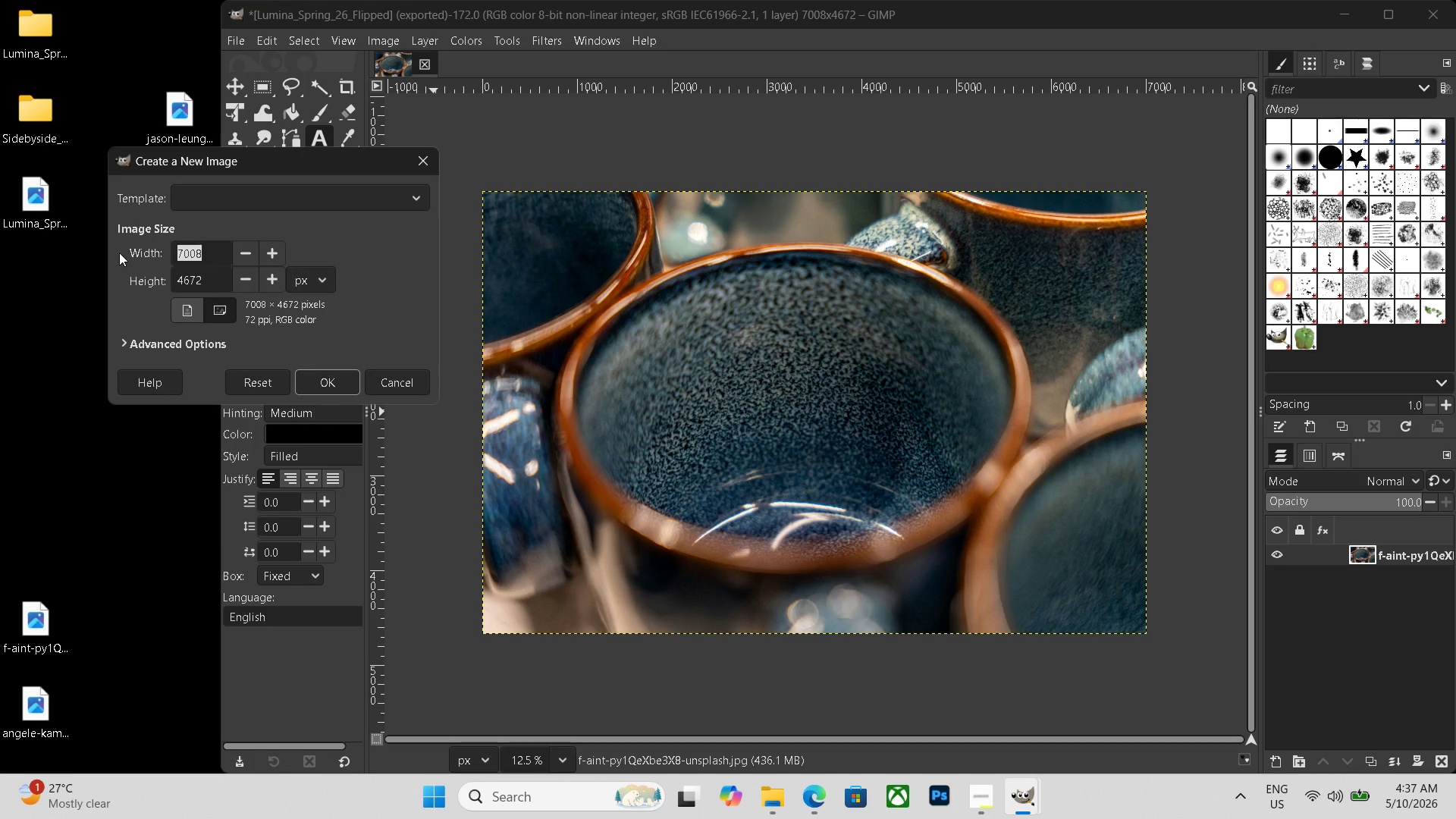 
key(Backspace)
 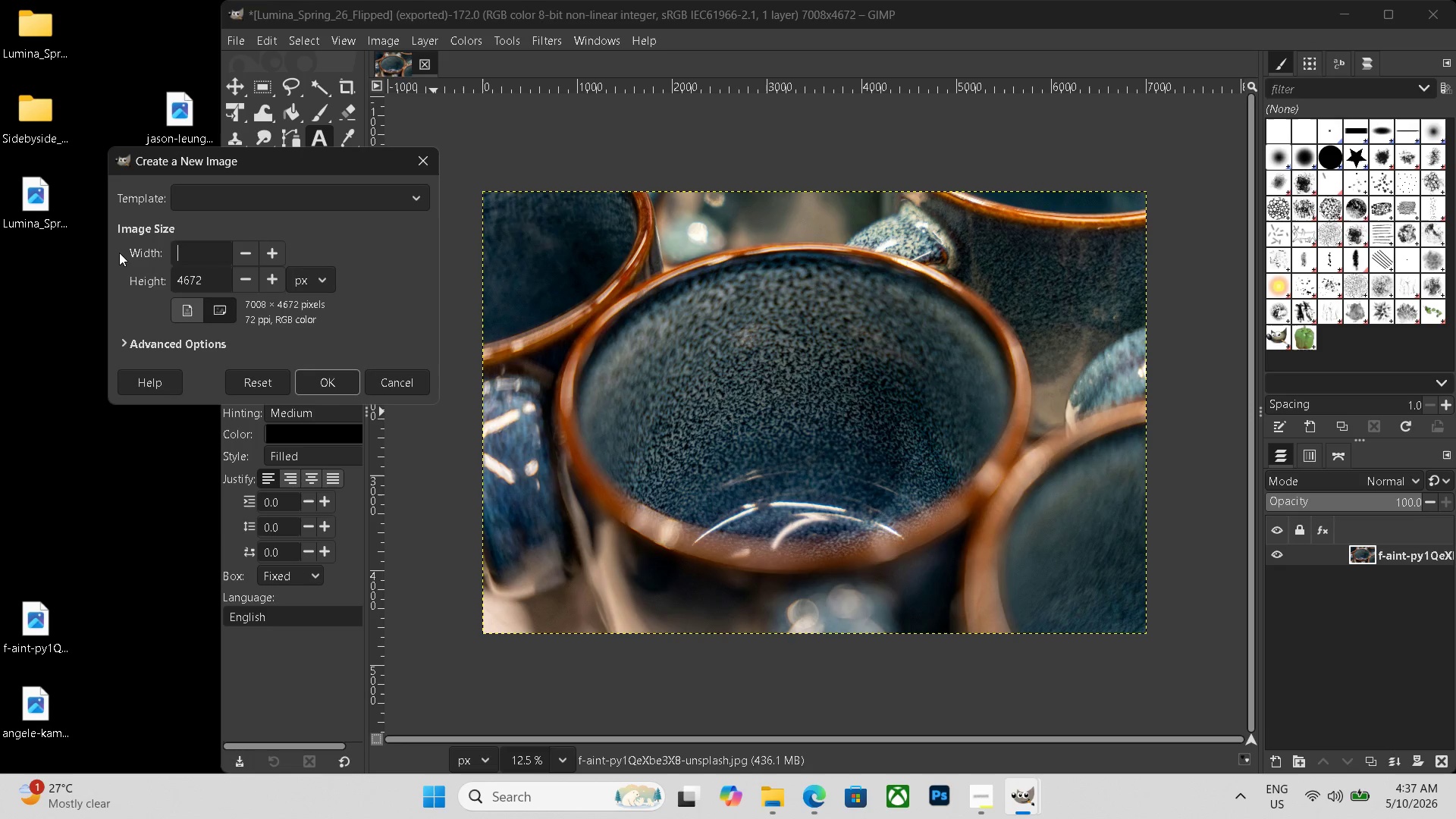 
key(Numpad1)
 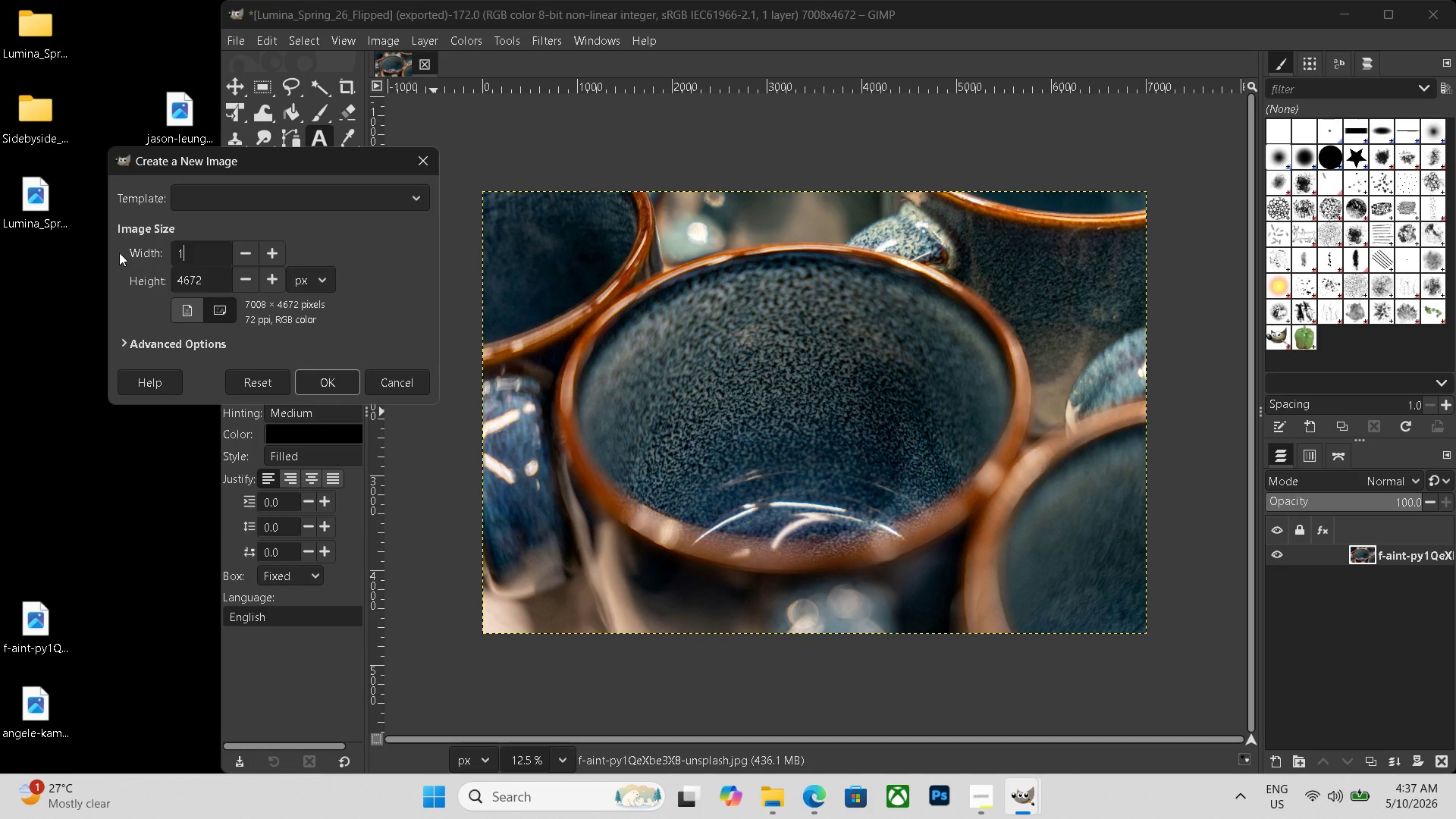 
key(Numpad4)
 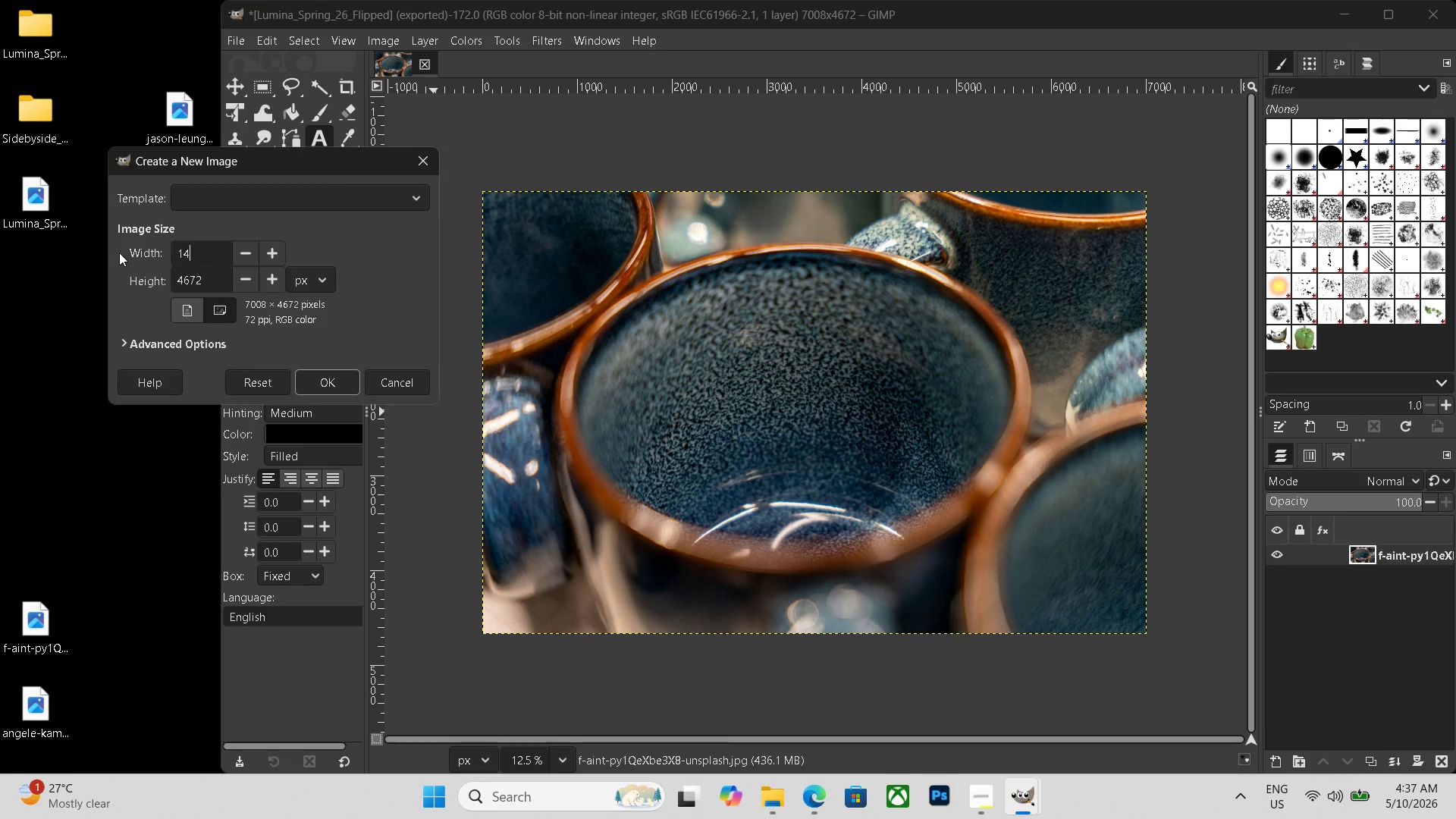 
key(Numpad0)
 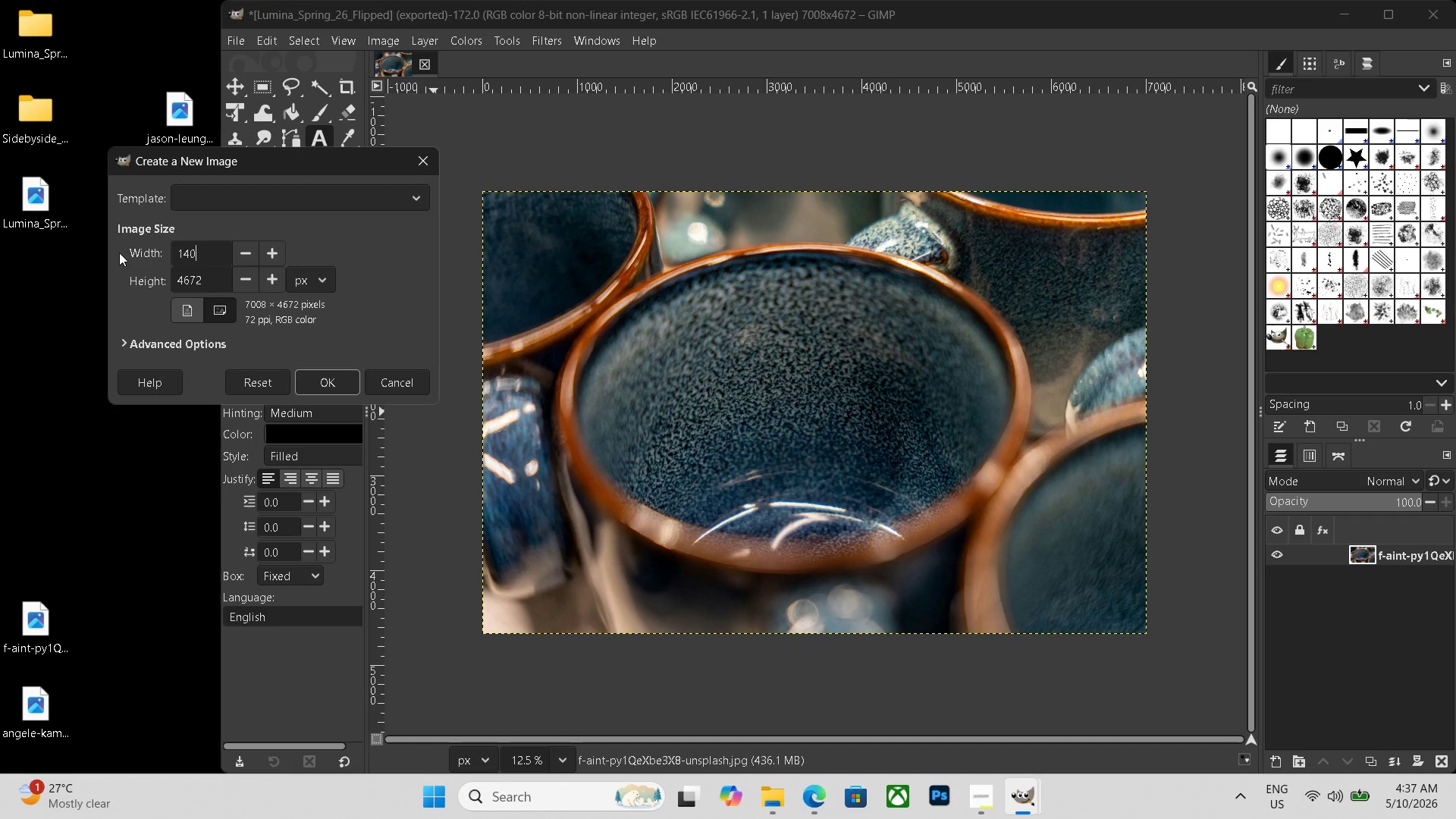 
key(Numpad0)
 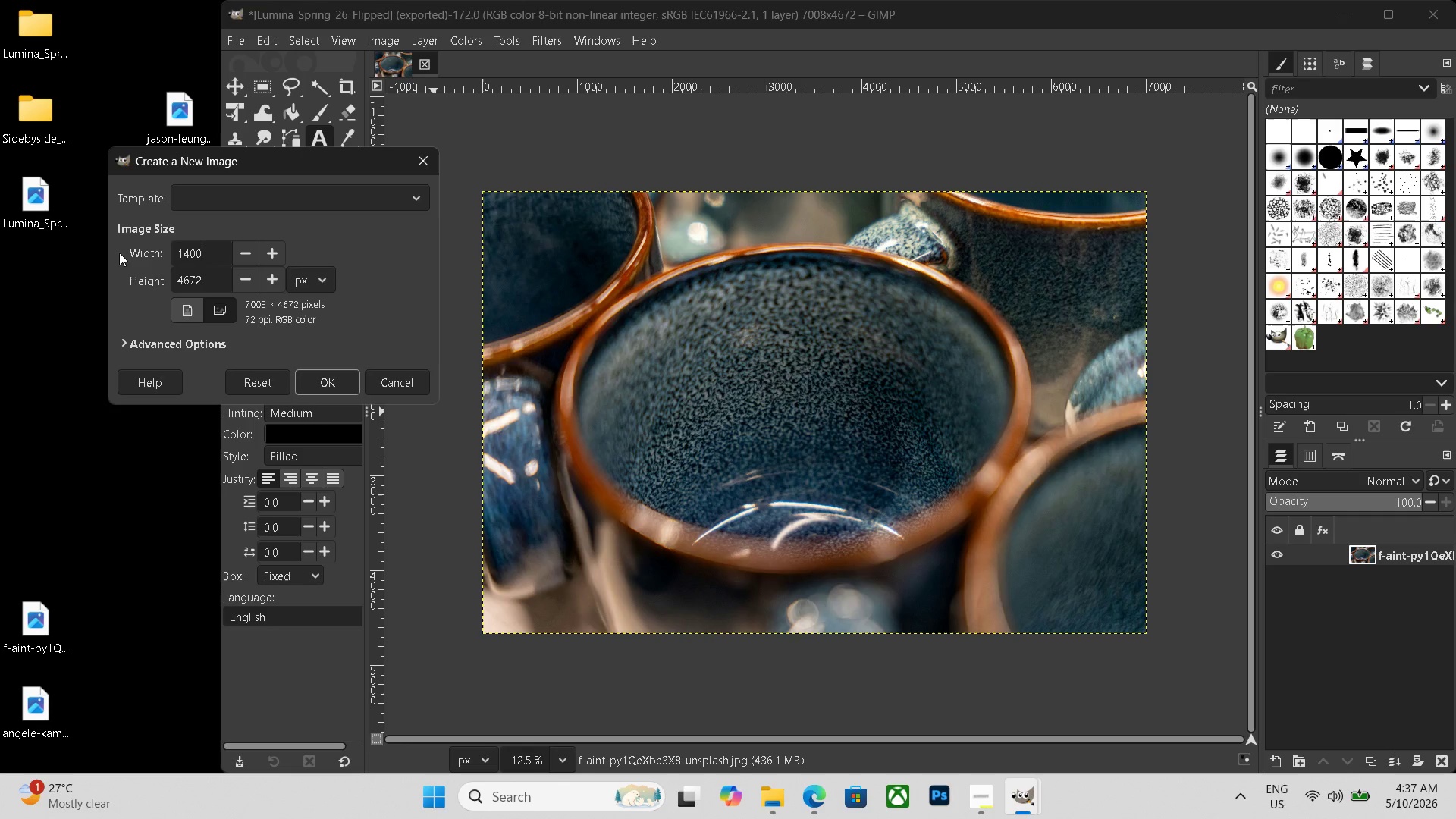 
key(Numpad1)
 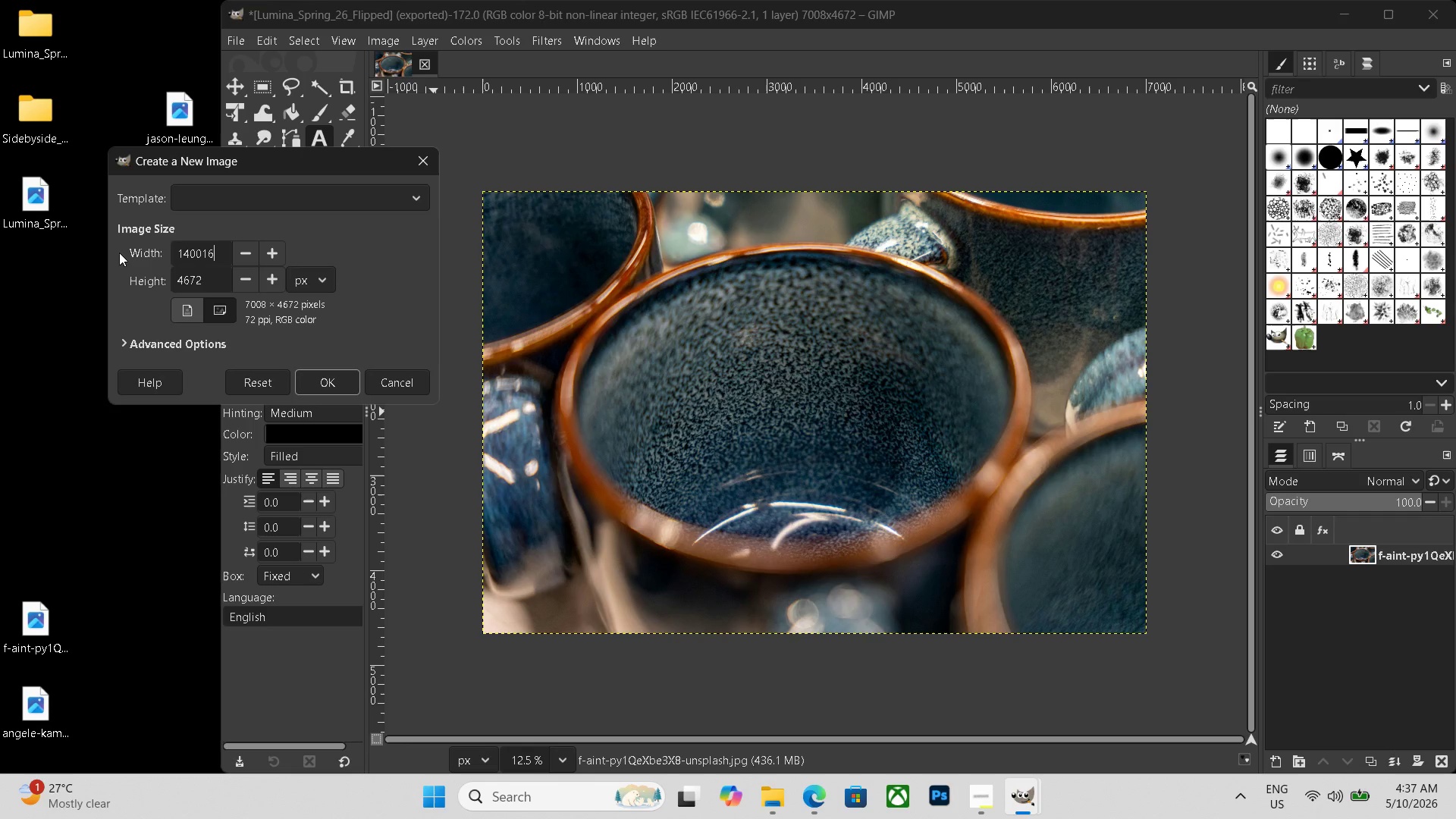 
key(Numpad6)
 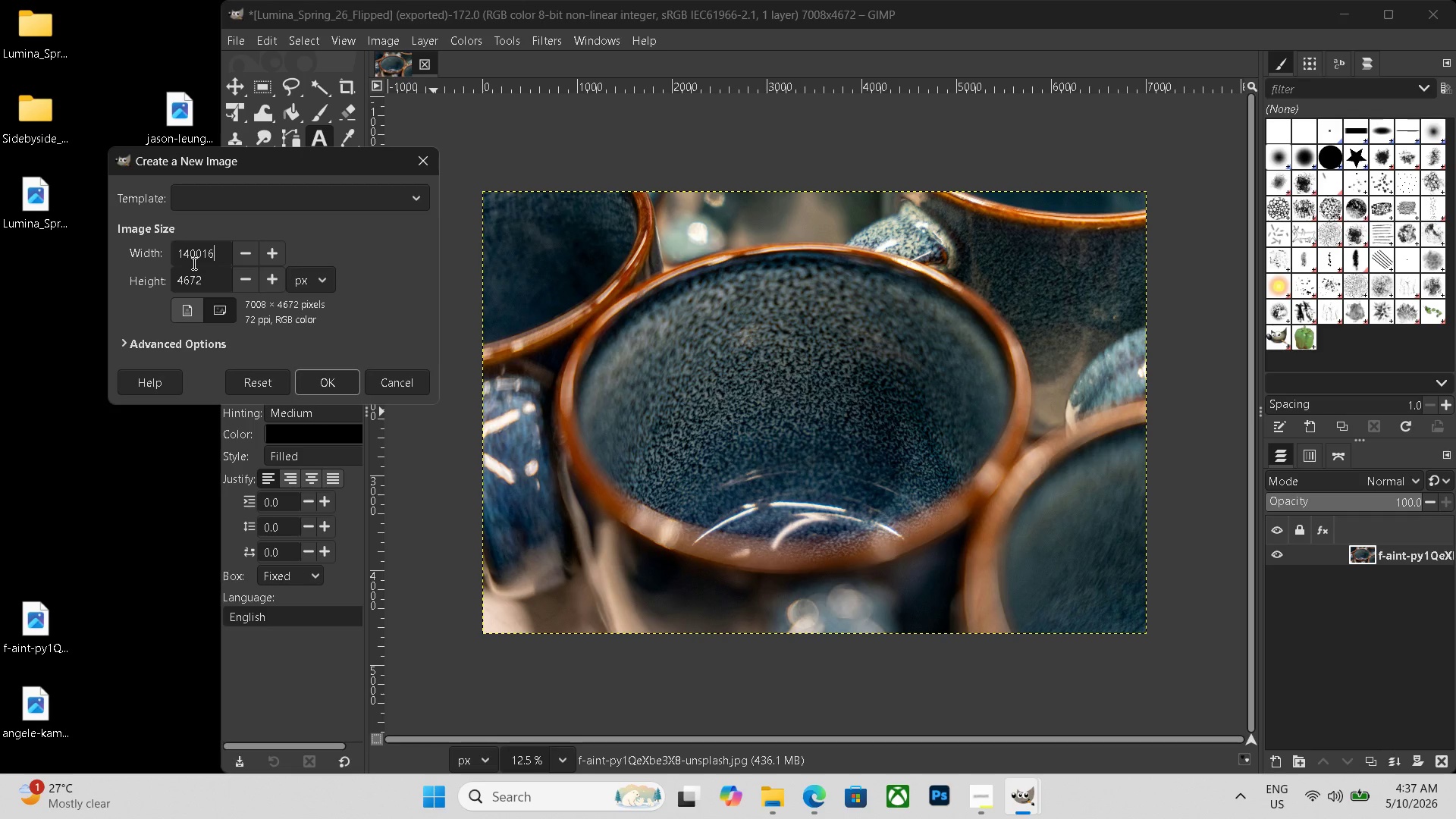 
left_click([199, 256])
 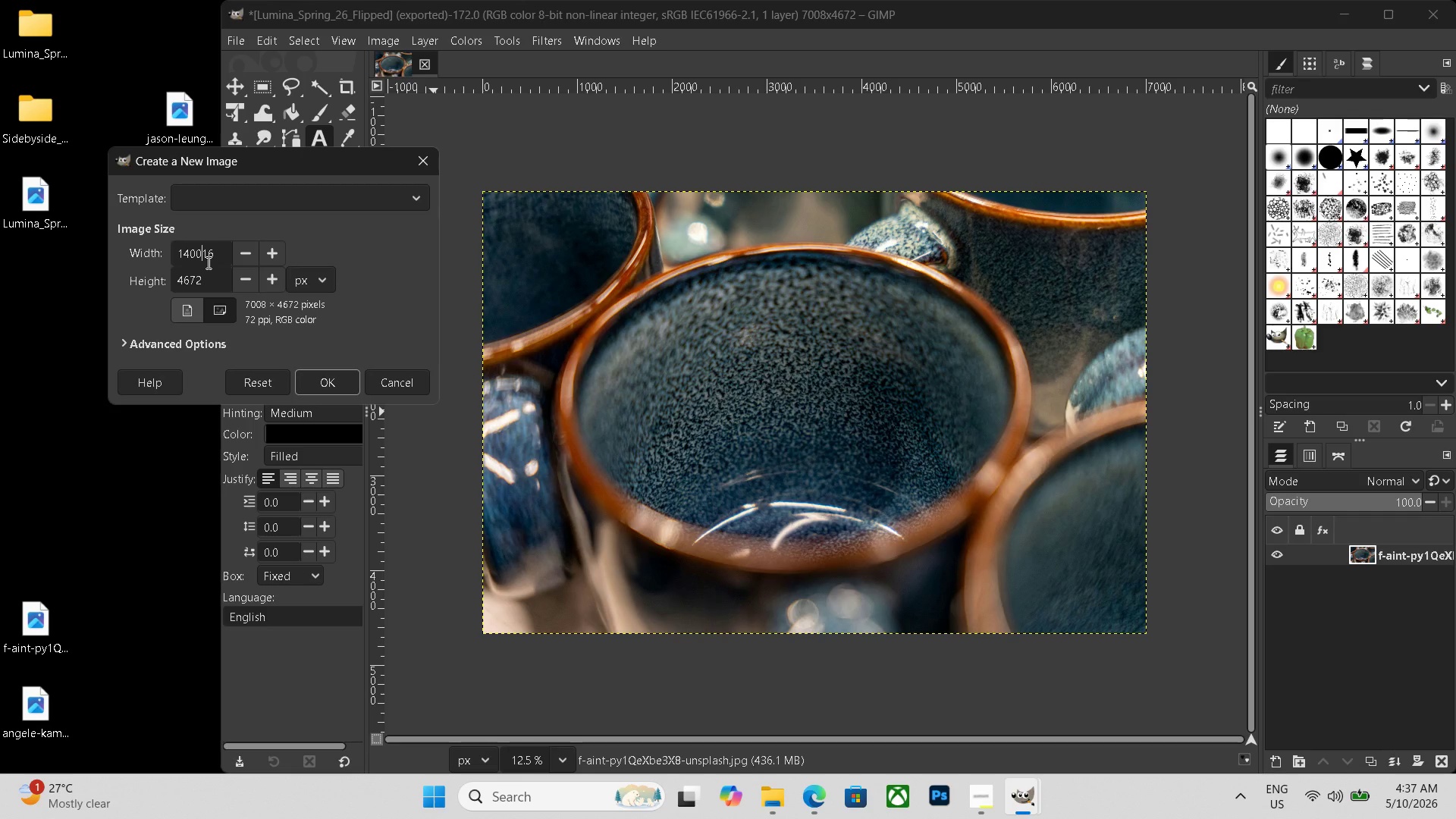 
key(Backspace)
 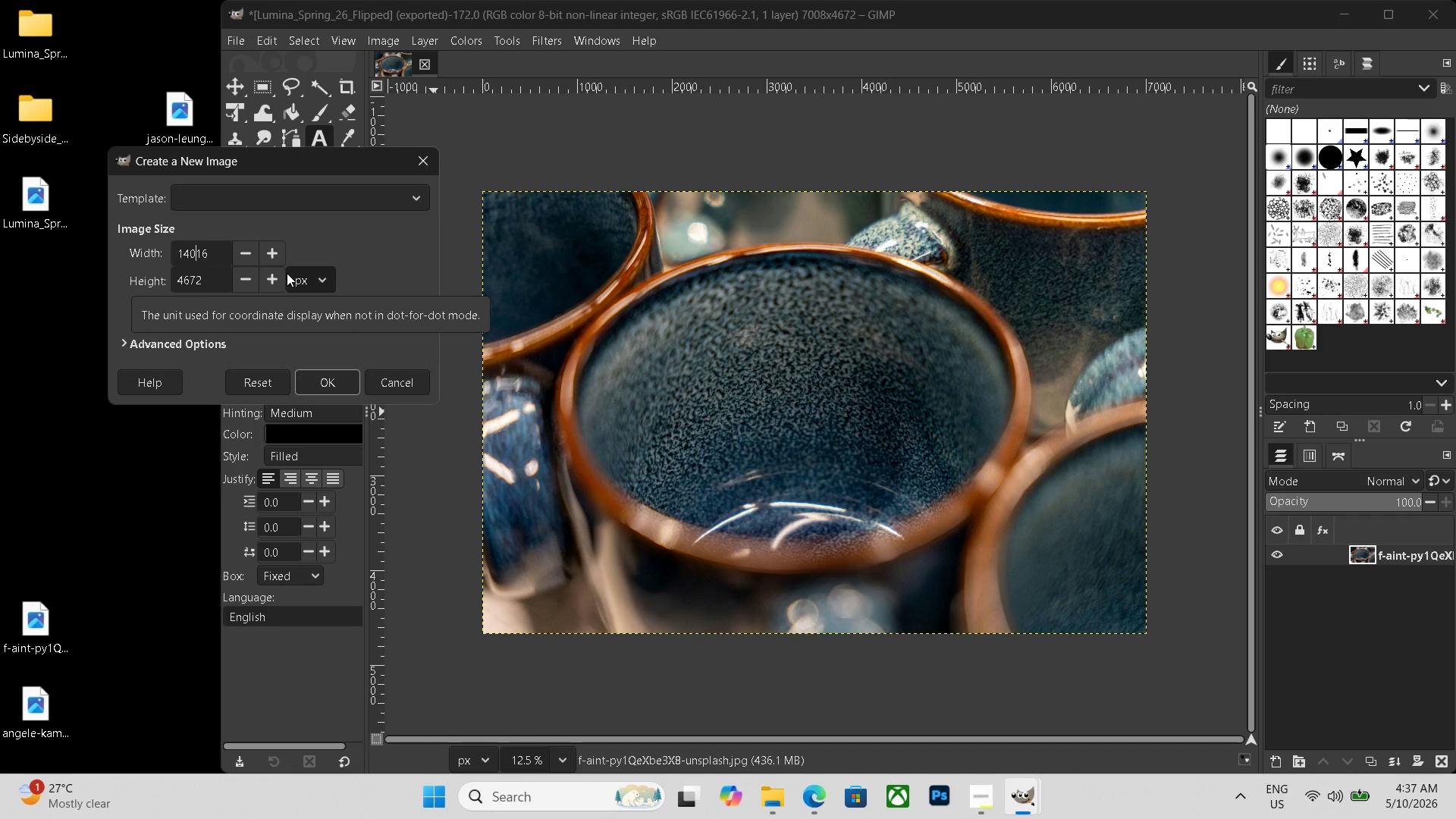 
key(Numpad0)
 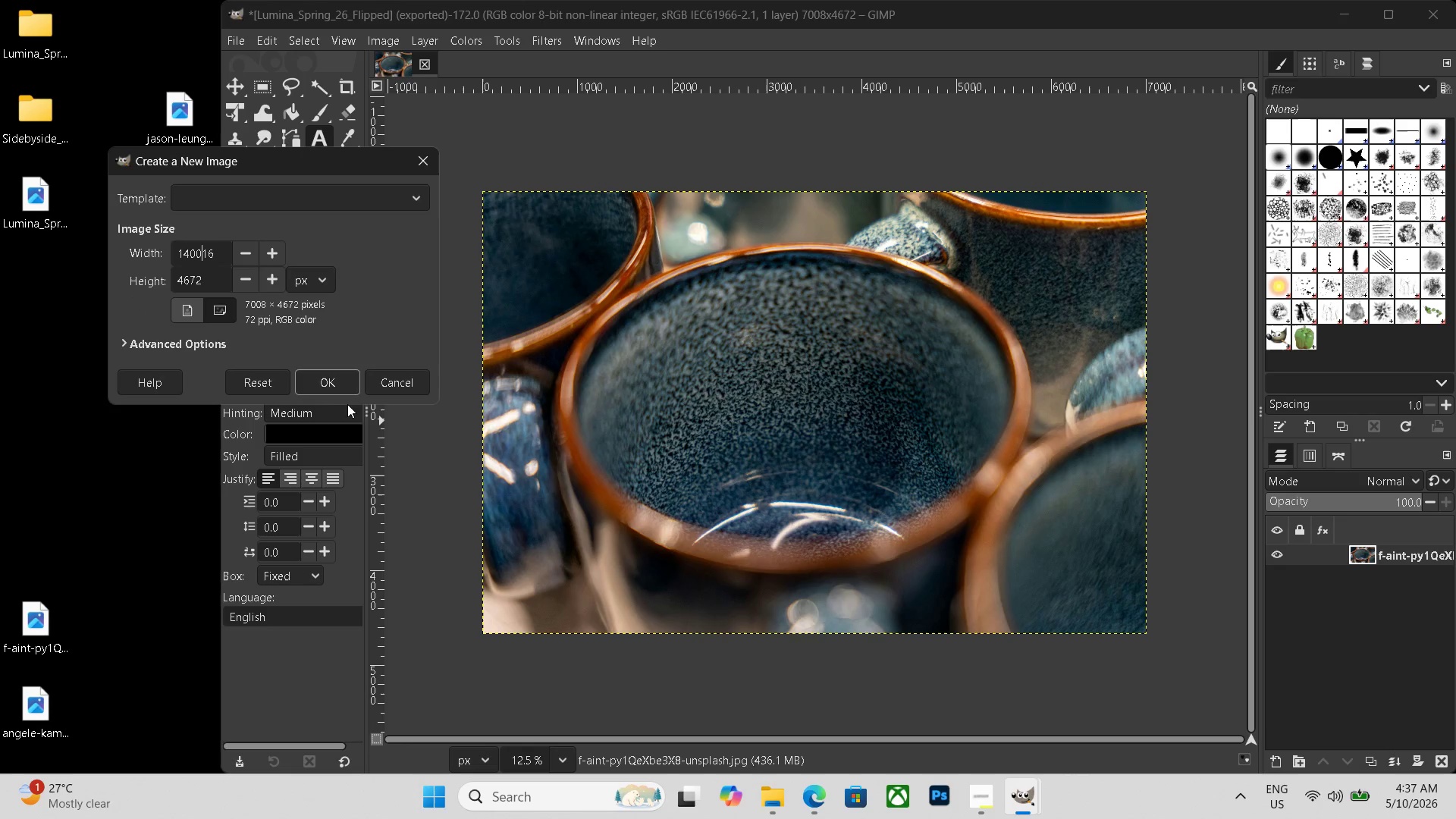 
left_click([331, 381])
 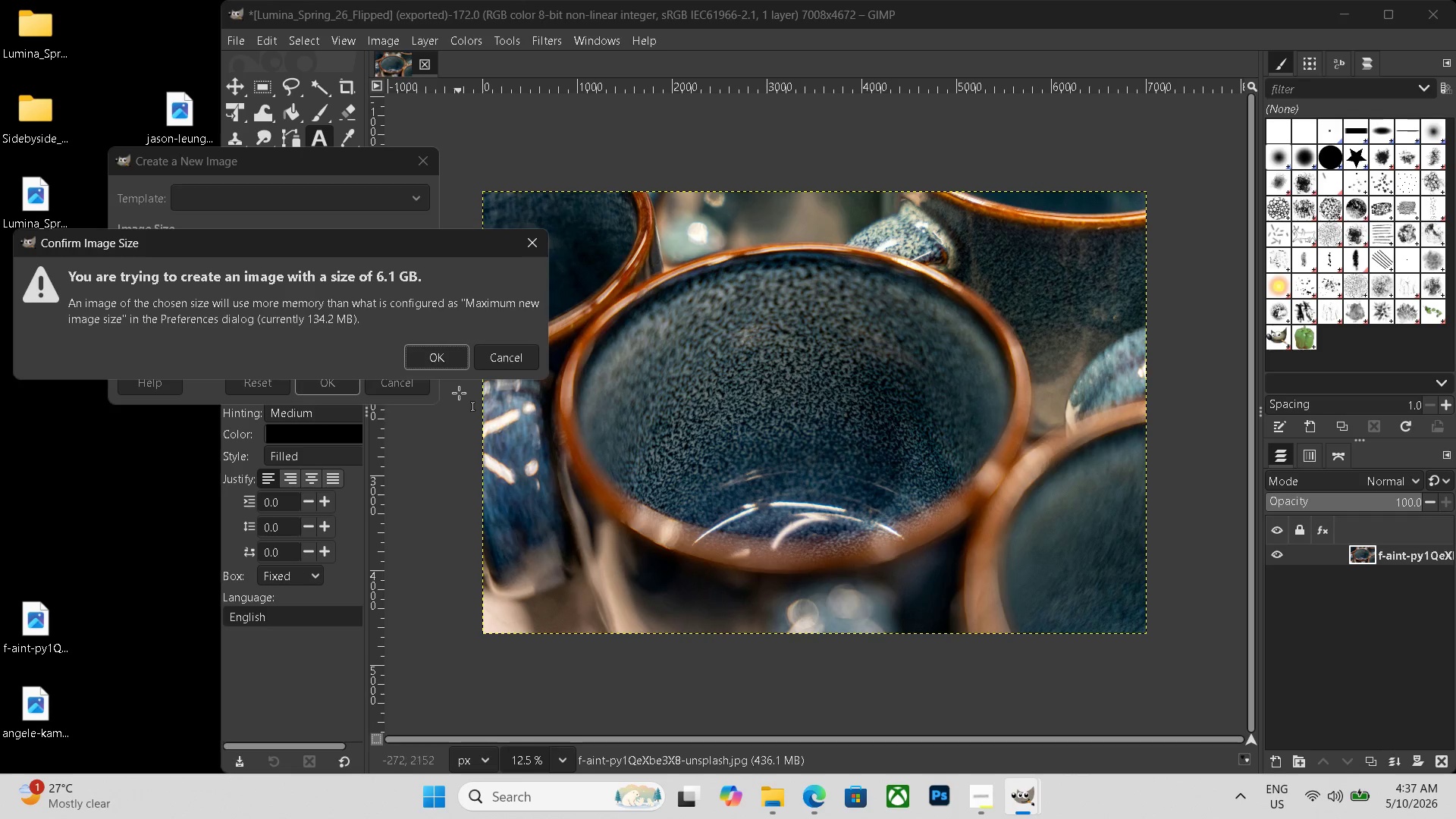 
left_click([439, 356])
 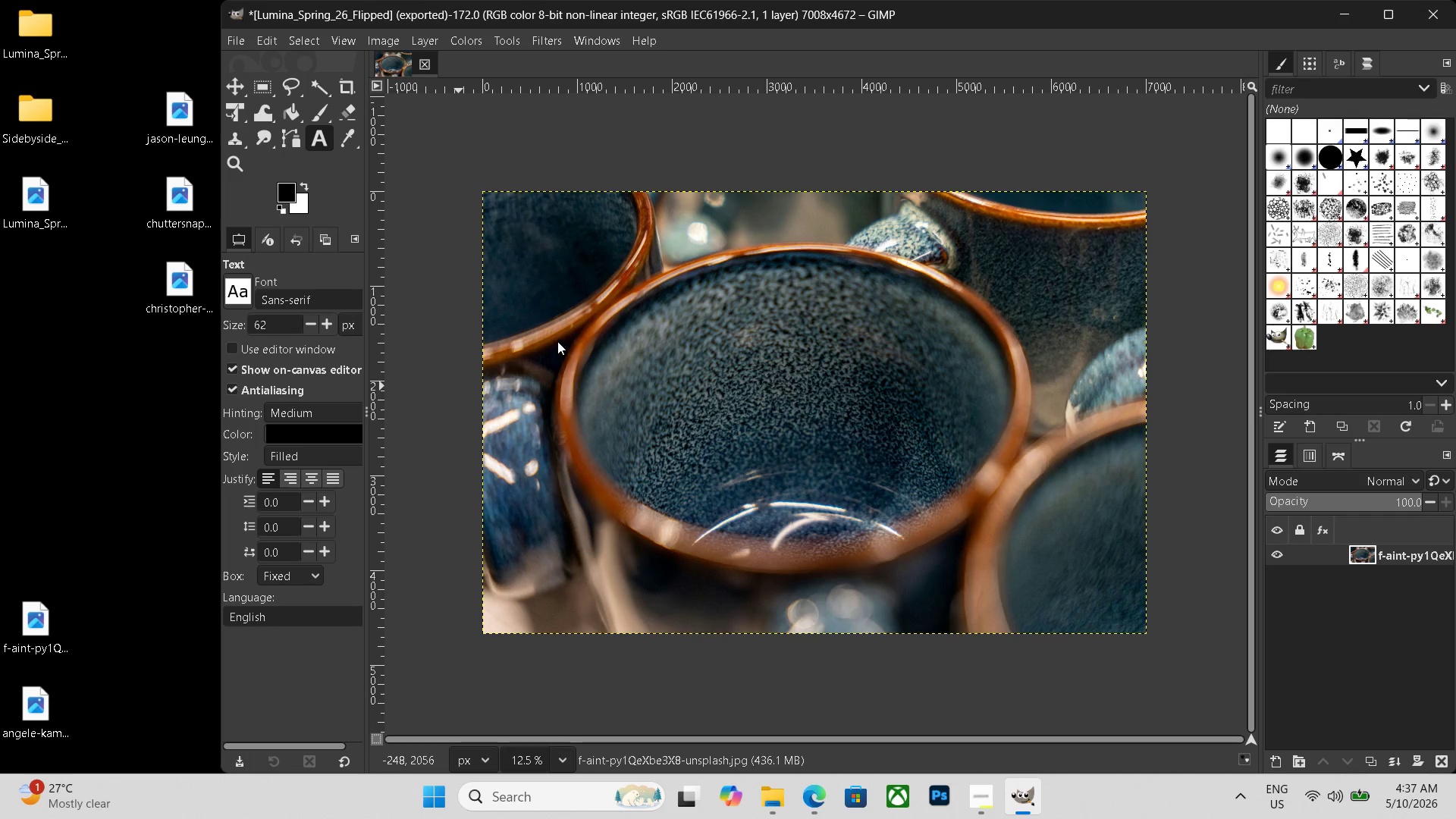 
scroll: coordinate [480, 124], scroll_direction: down, amount: 3.0
 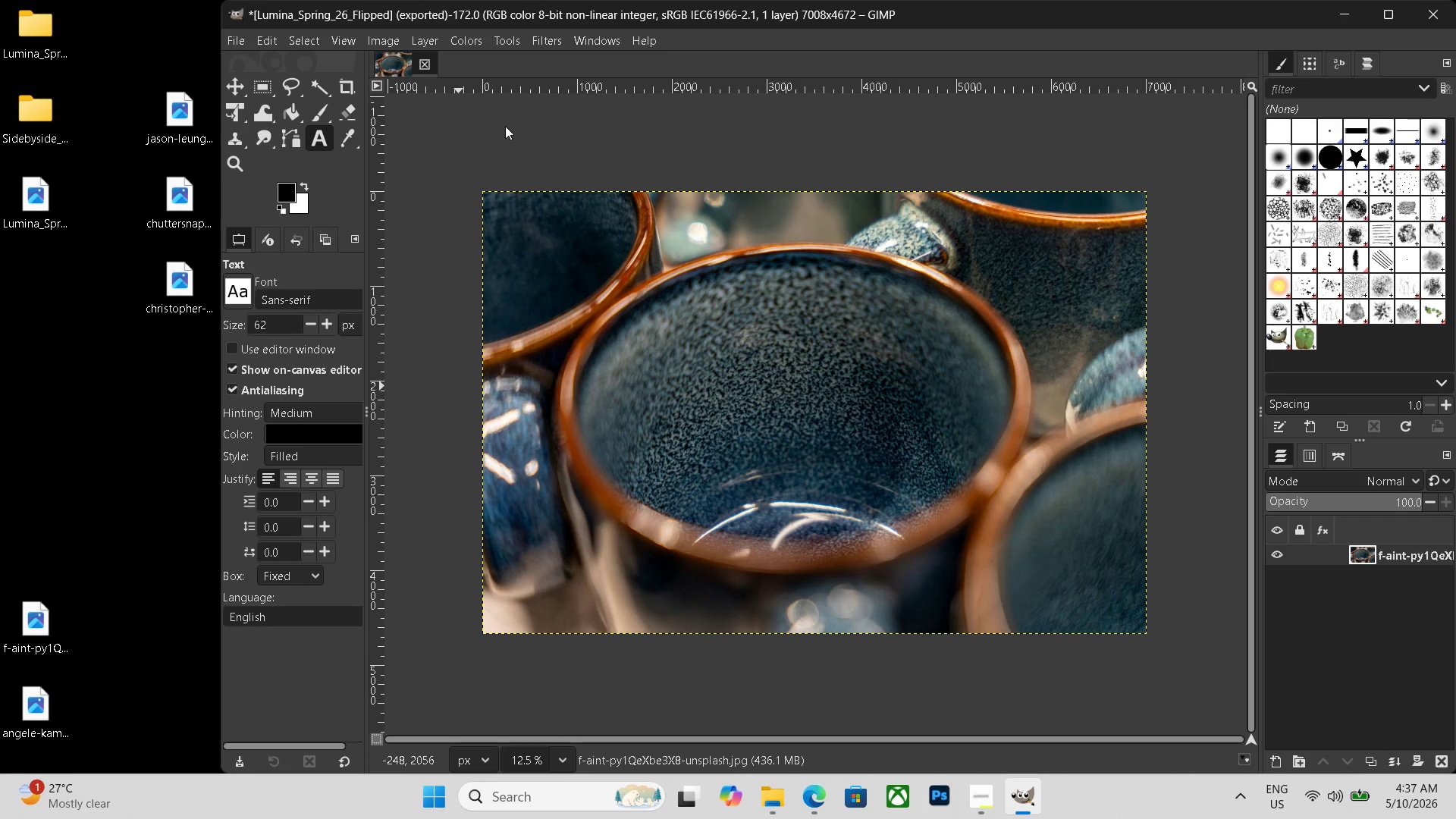 
left_click_drag(start_coordinate=[519, 145], to_coordinate=[468, 64])
 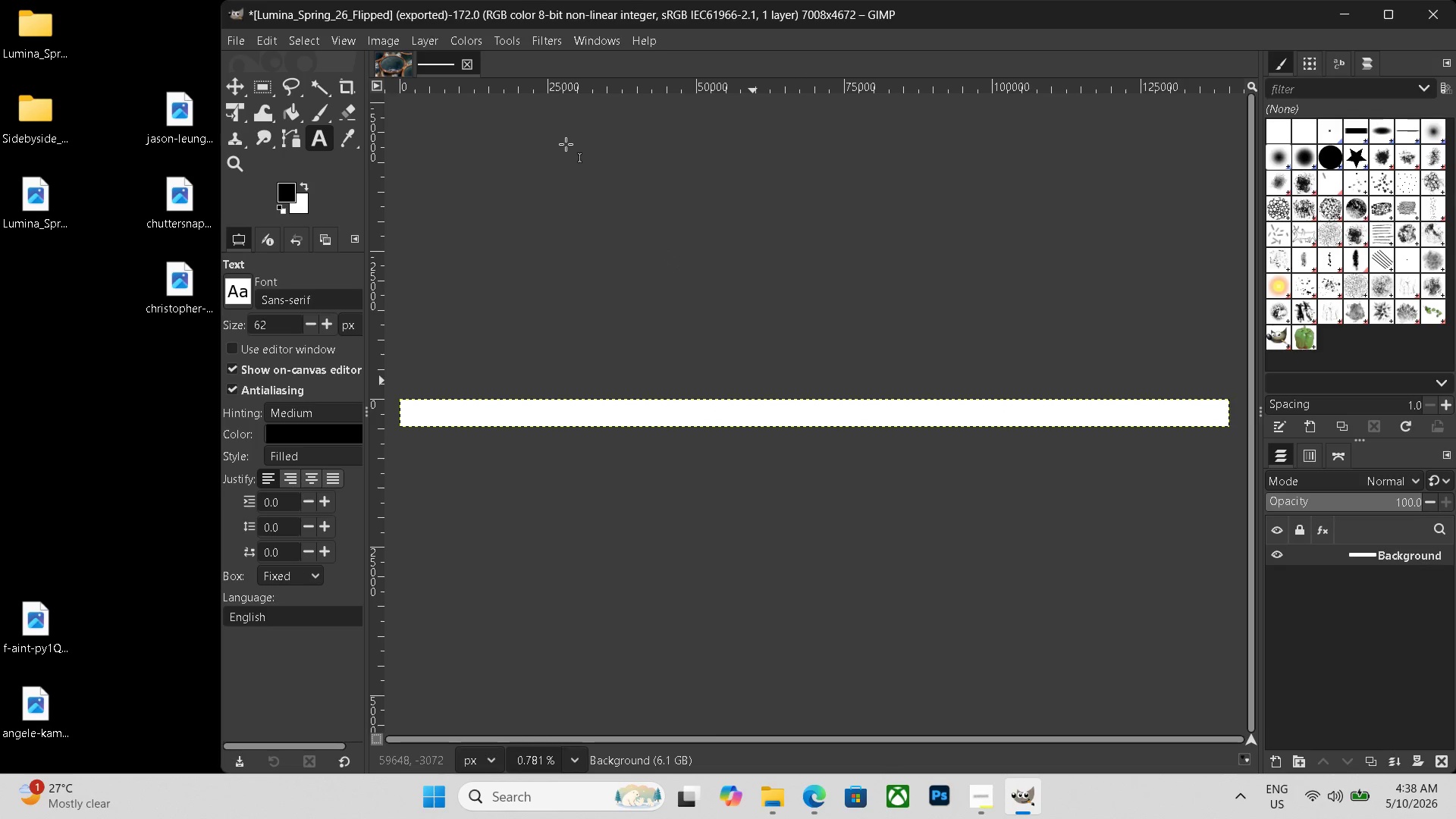 
scroll: coordinate [753, 381], scroll_direction: down, amount: 10.0
 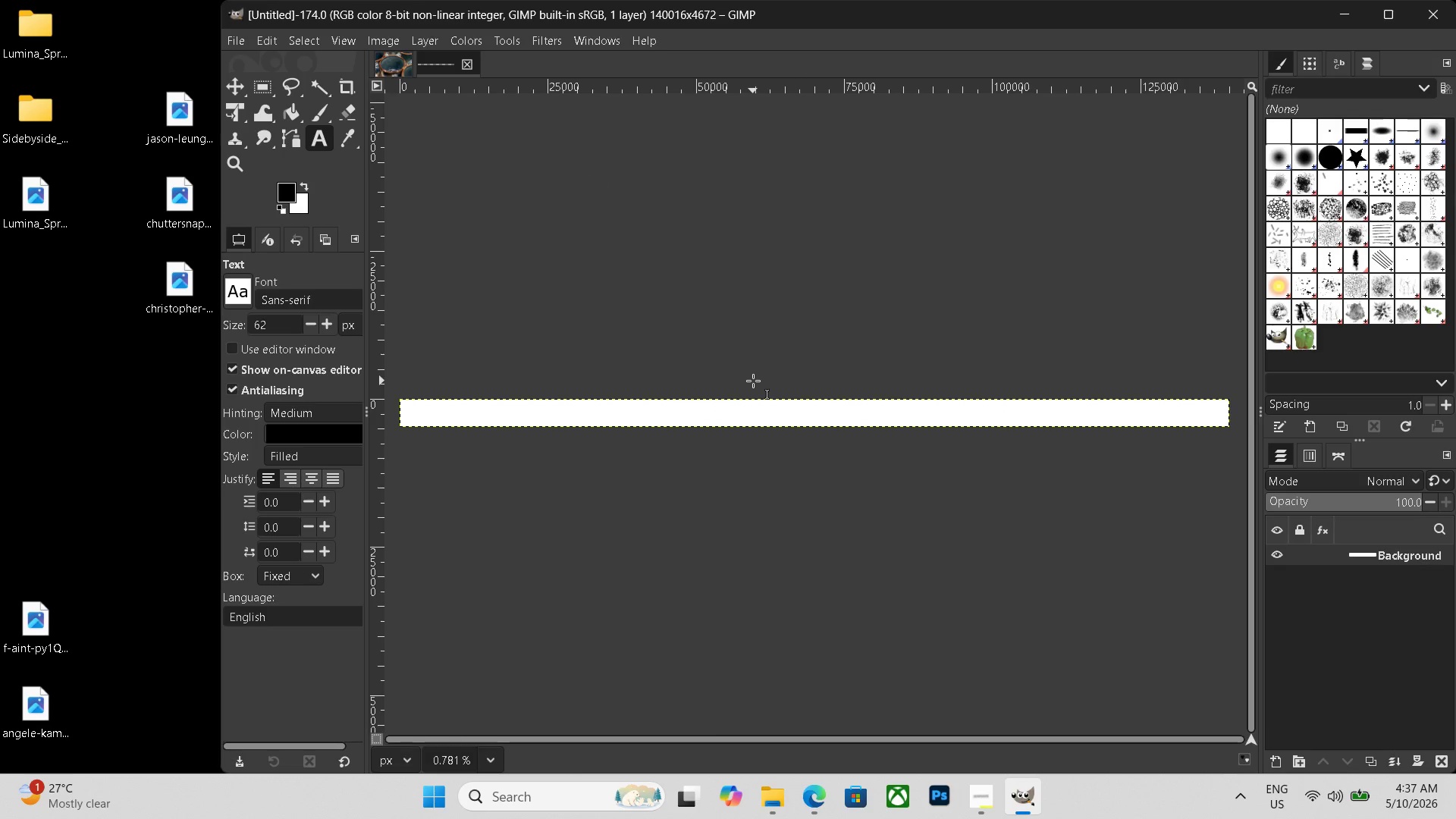 
scroll: coordinate [737, 345], scroll_direction: none, amount: 0.0
 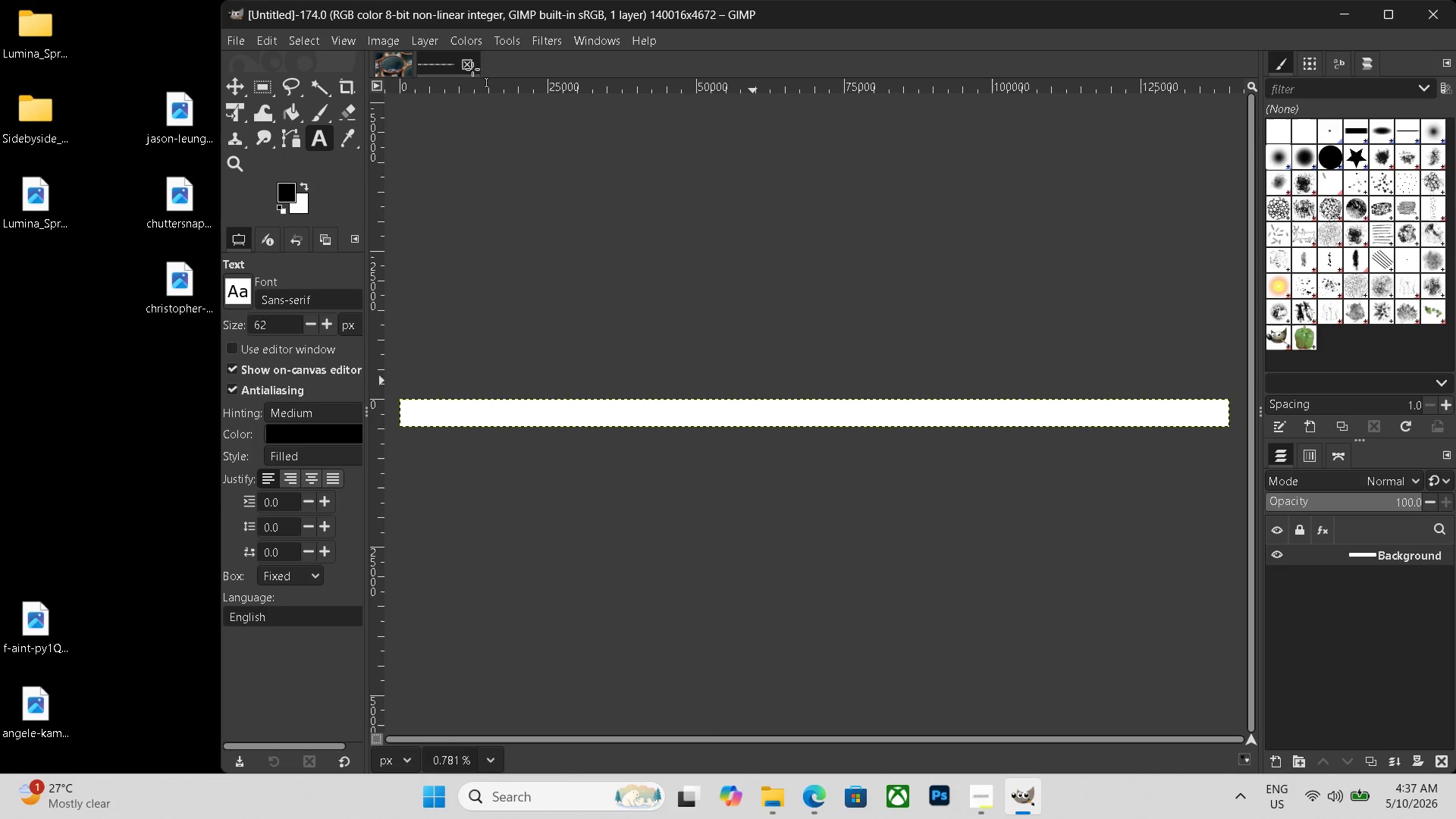 
left_click([468, 64])
 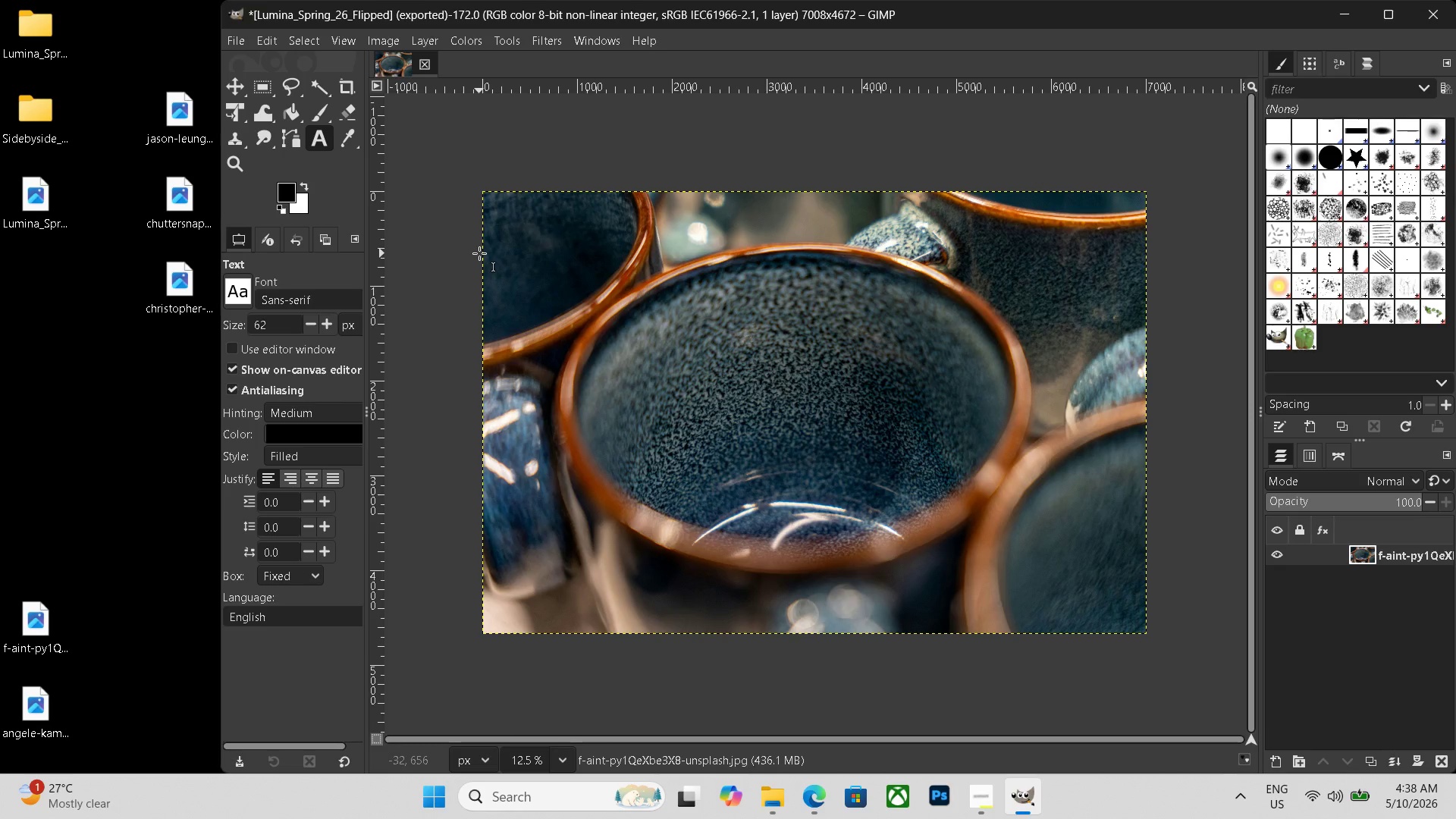 
key(Control+ControlLeft)
 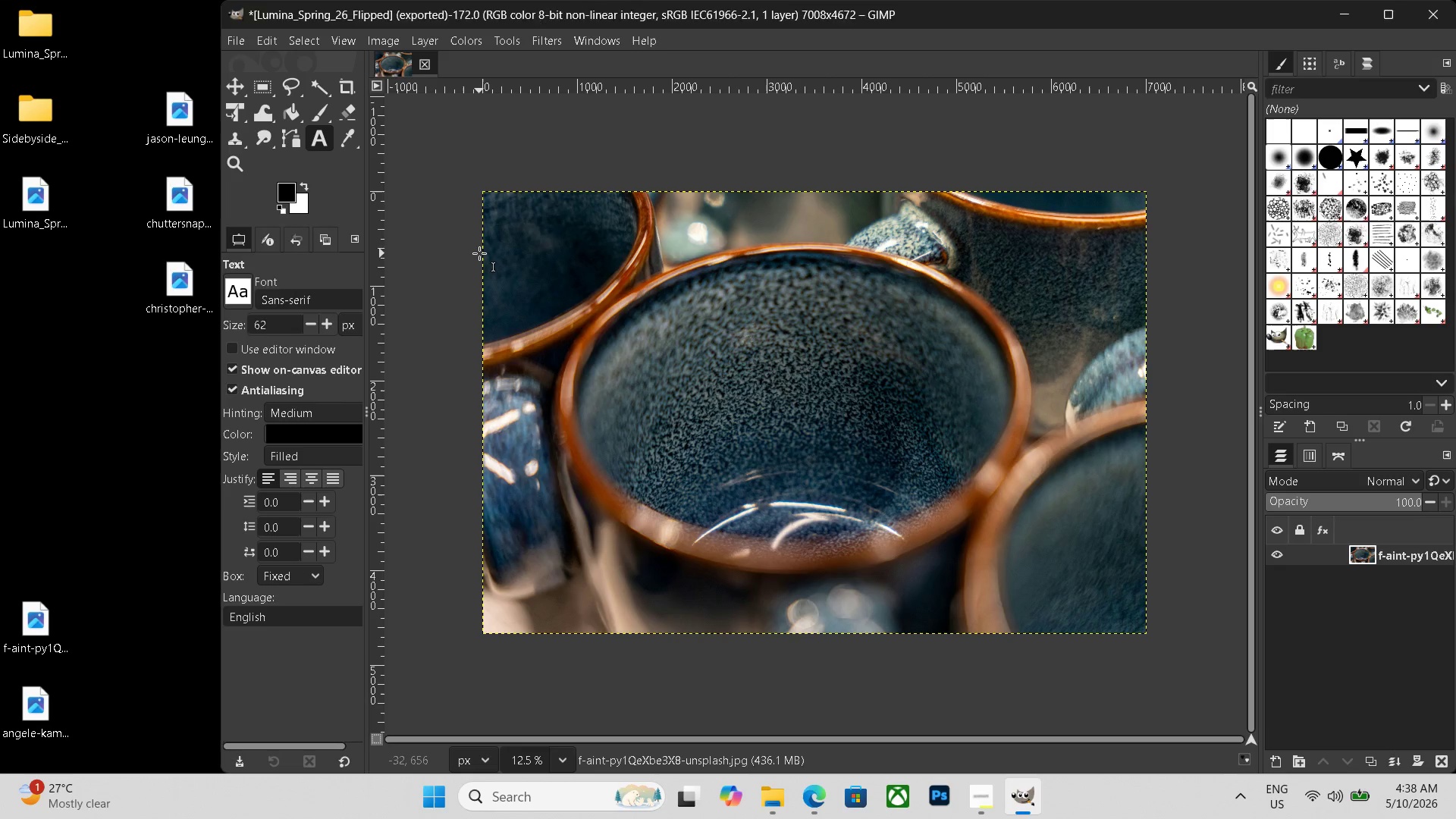 
key(Control+N)
 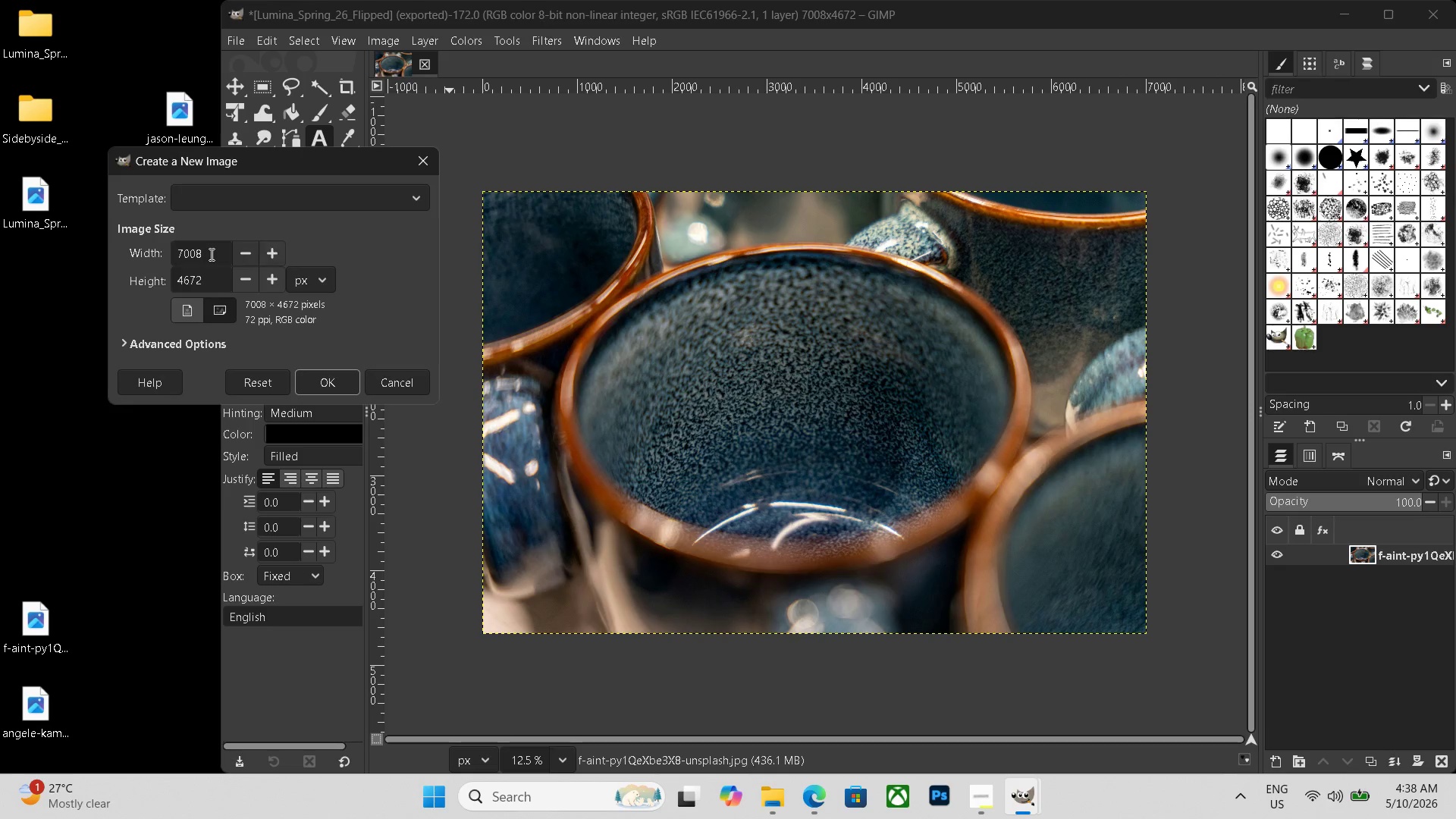 
left_click_drag(start_coordinate=[212, 253], to_coordinate=[129, 241])
 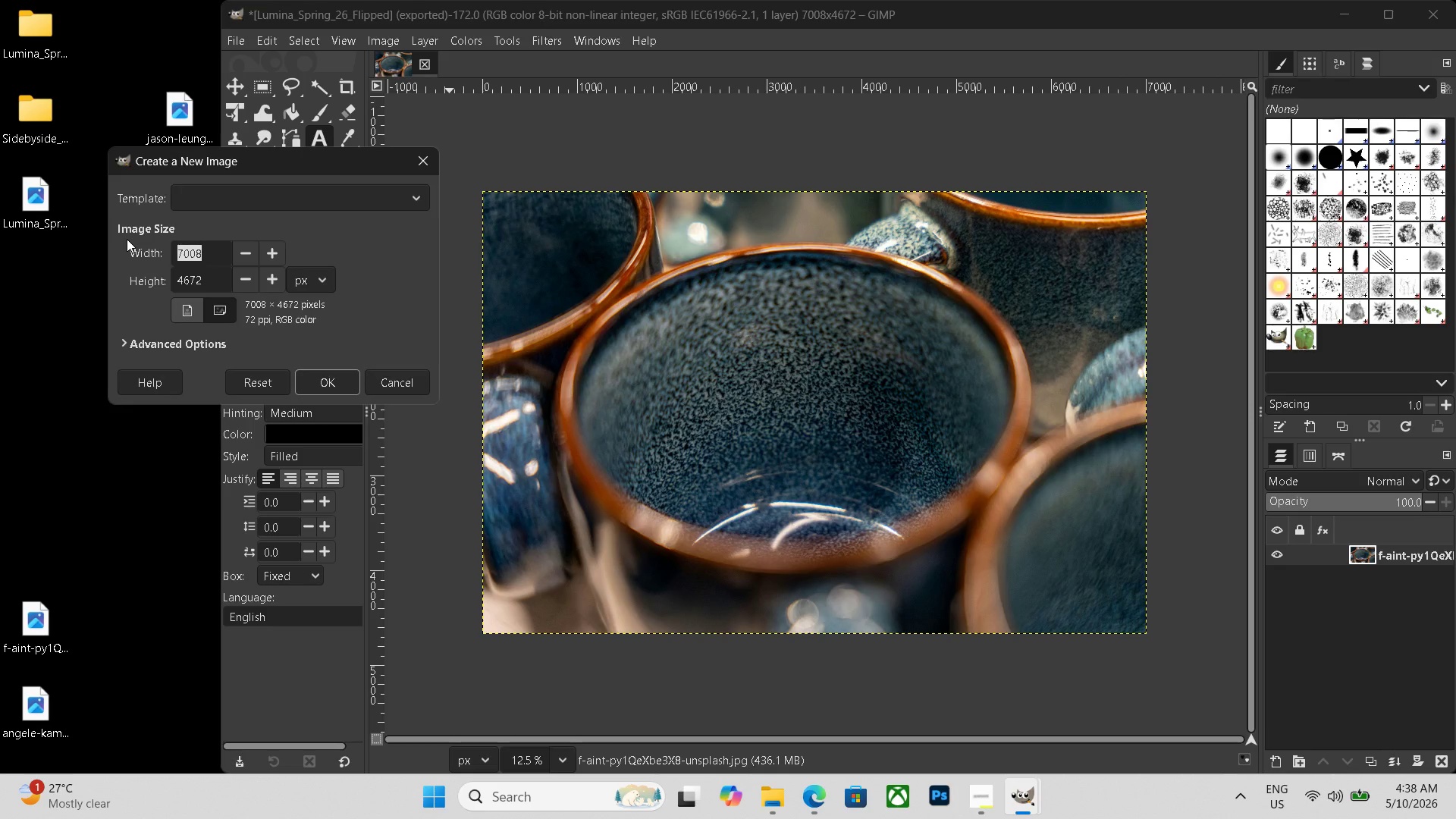 
key(Backspace)
 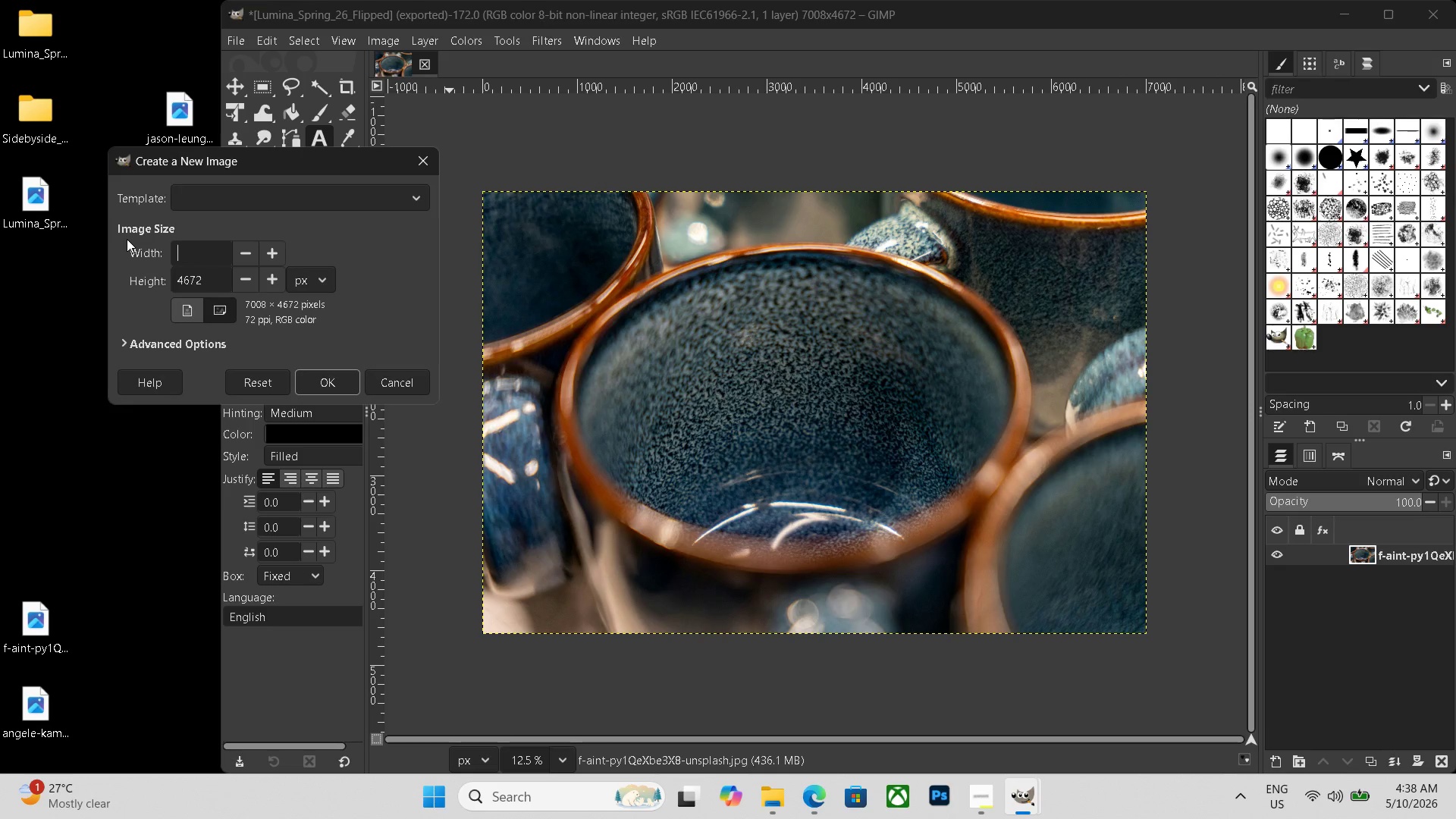 
key(Backspace)
 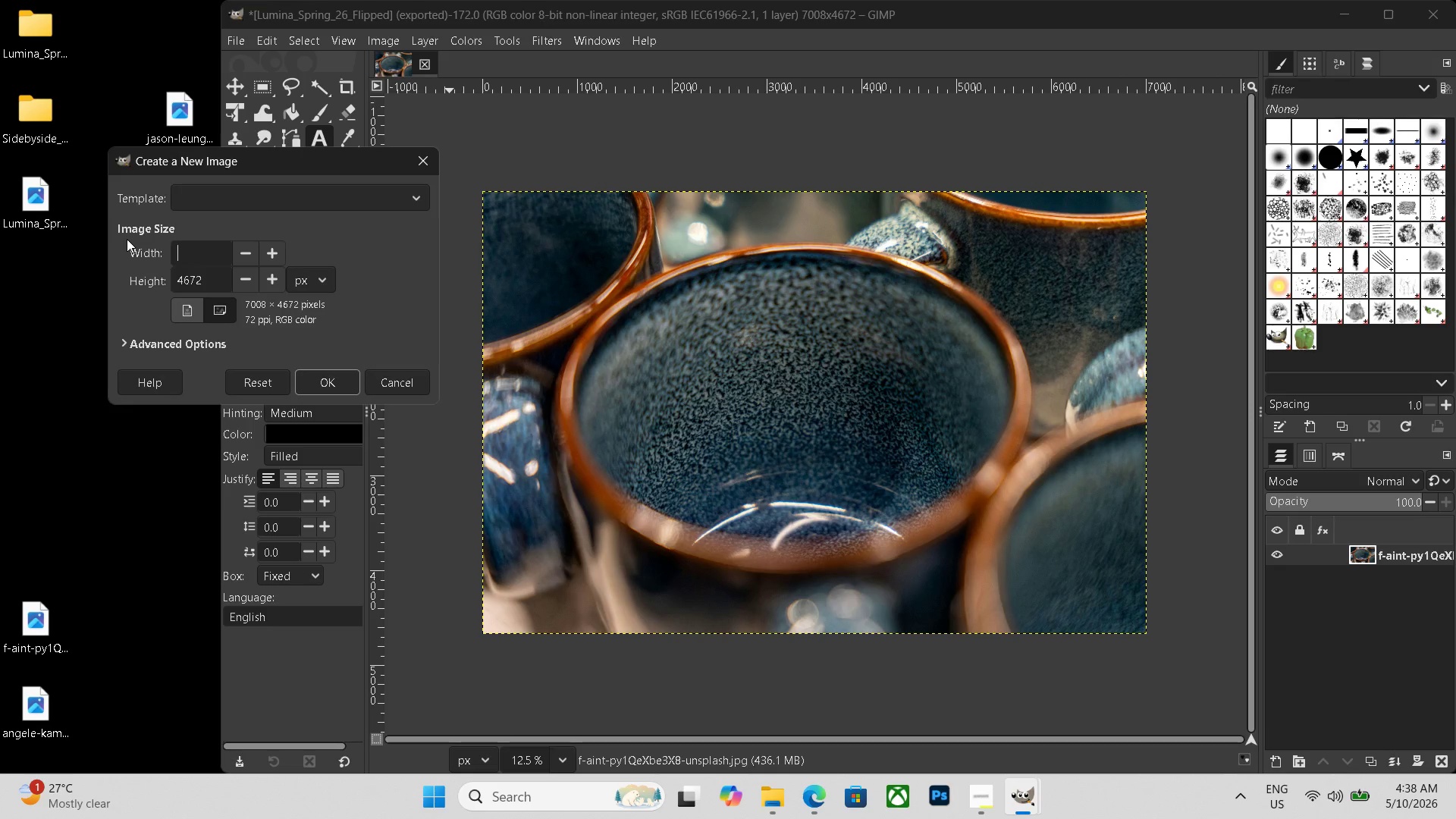 
key(Numpad1)
 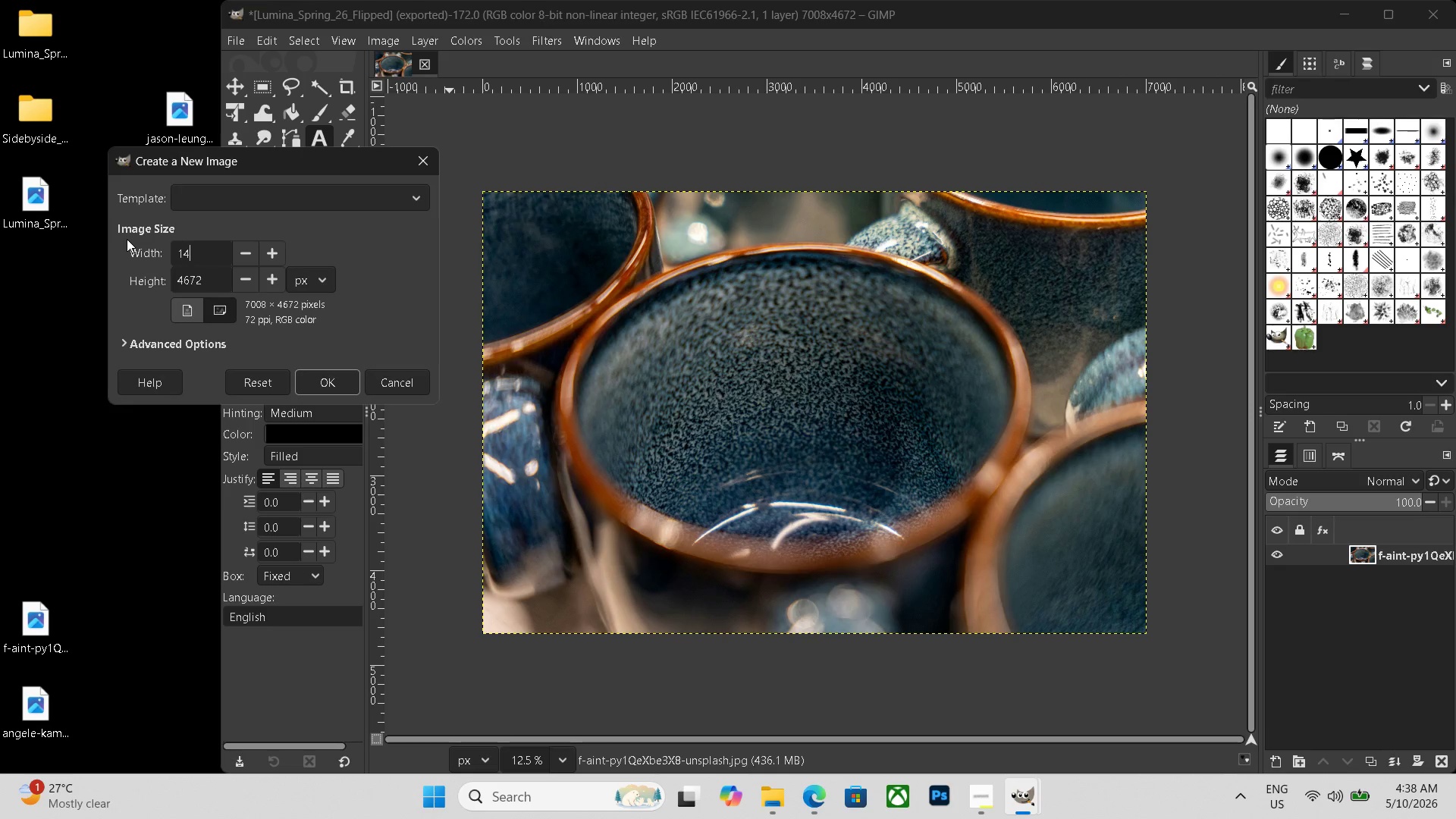 
key(Numpad4)
 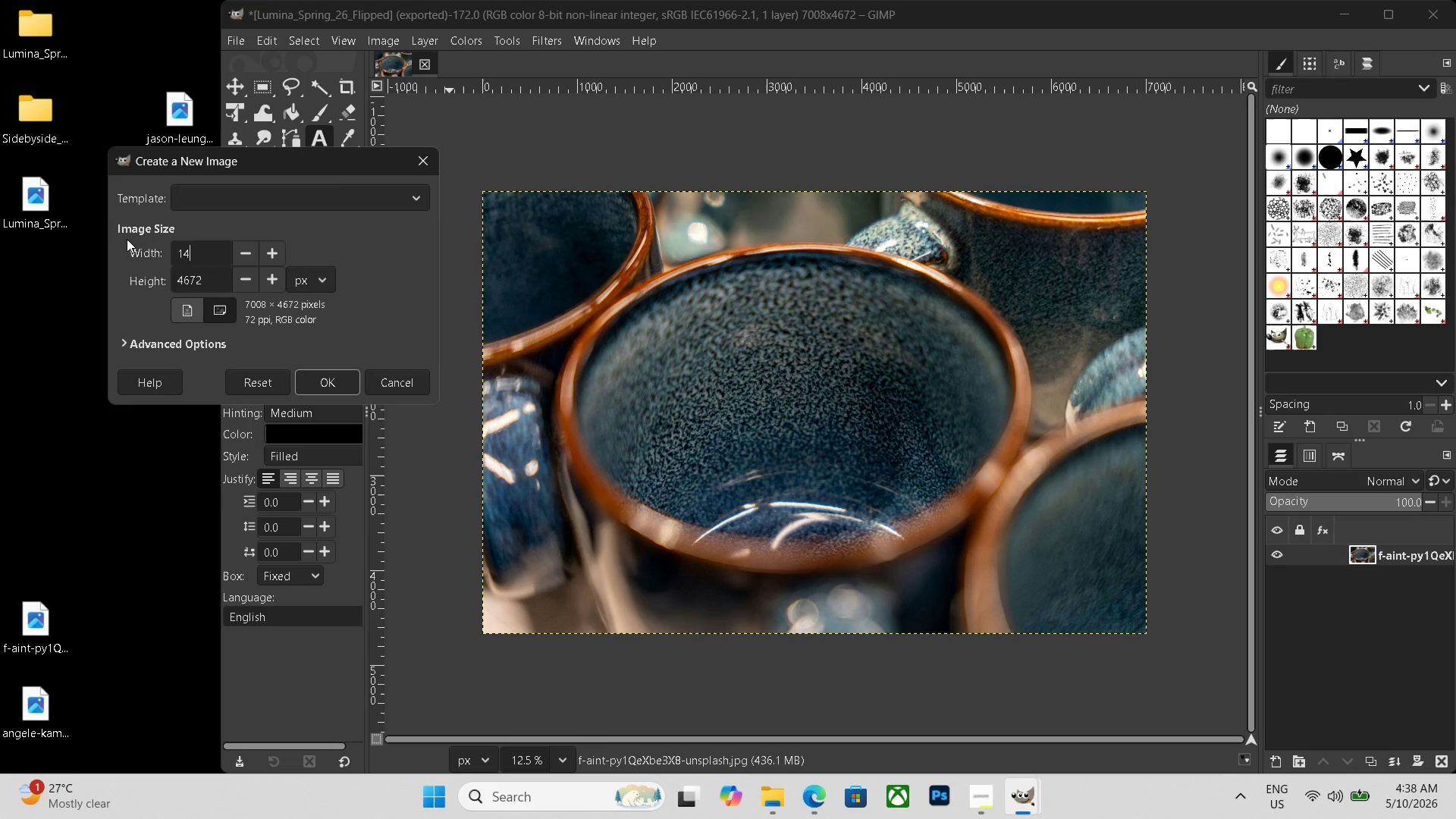 
key(Numpad1)
 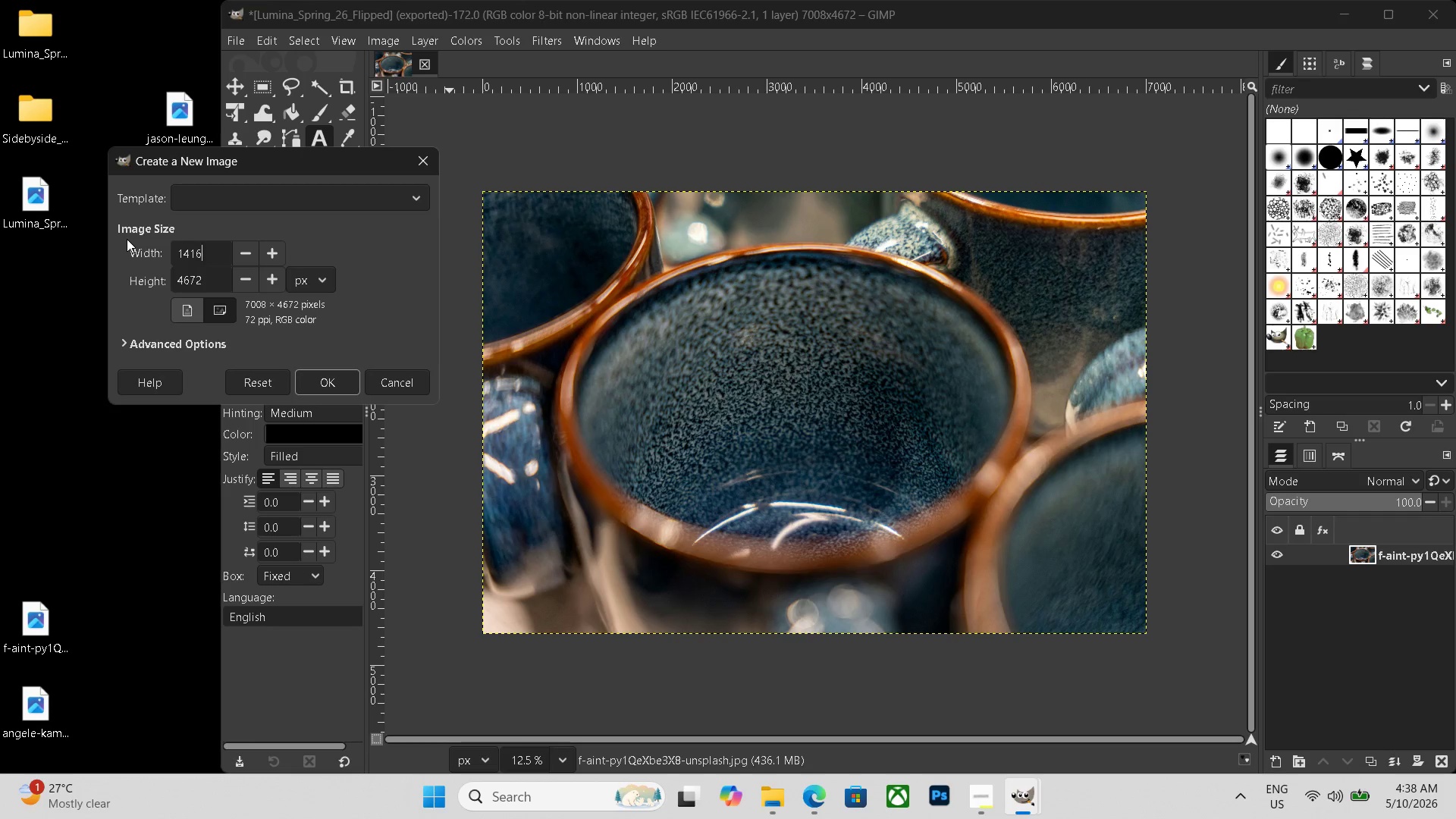 
key(Numpad6)
 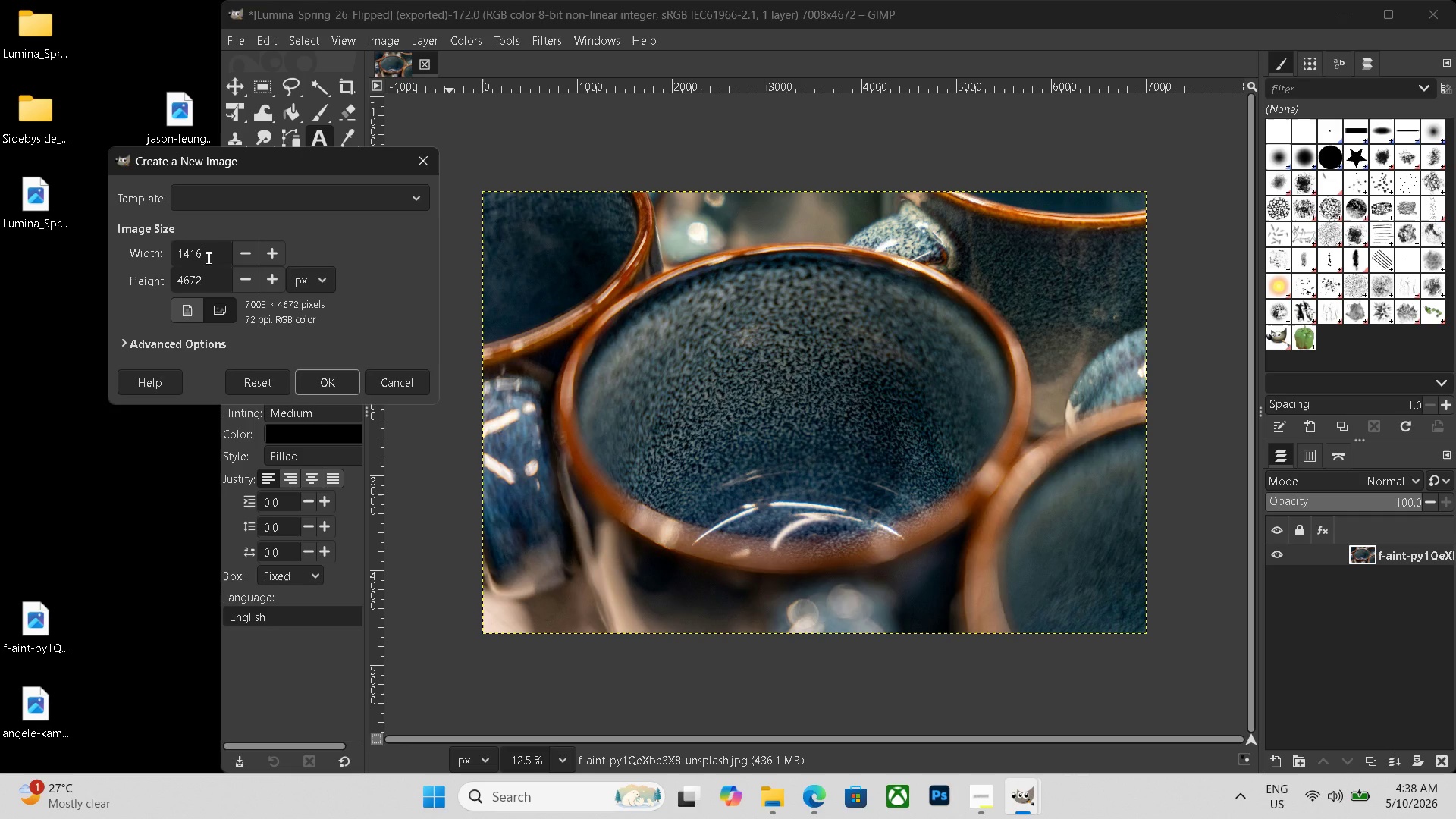 
left_click_drag(start_coordinate=[209, 258], to_coordinate=[150, 254])
 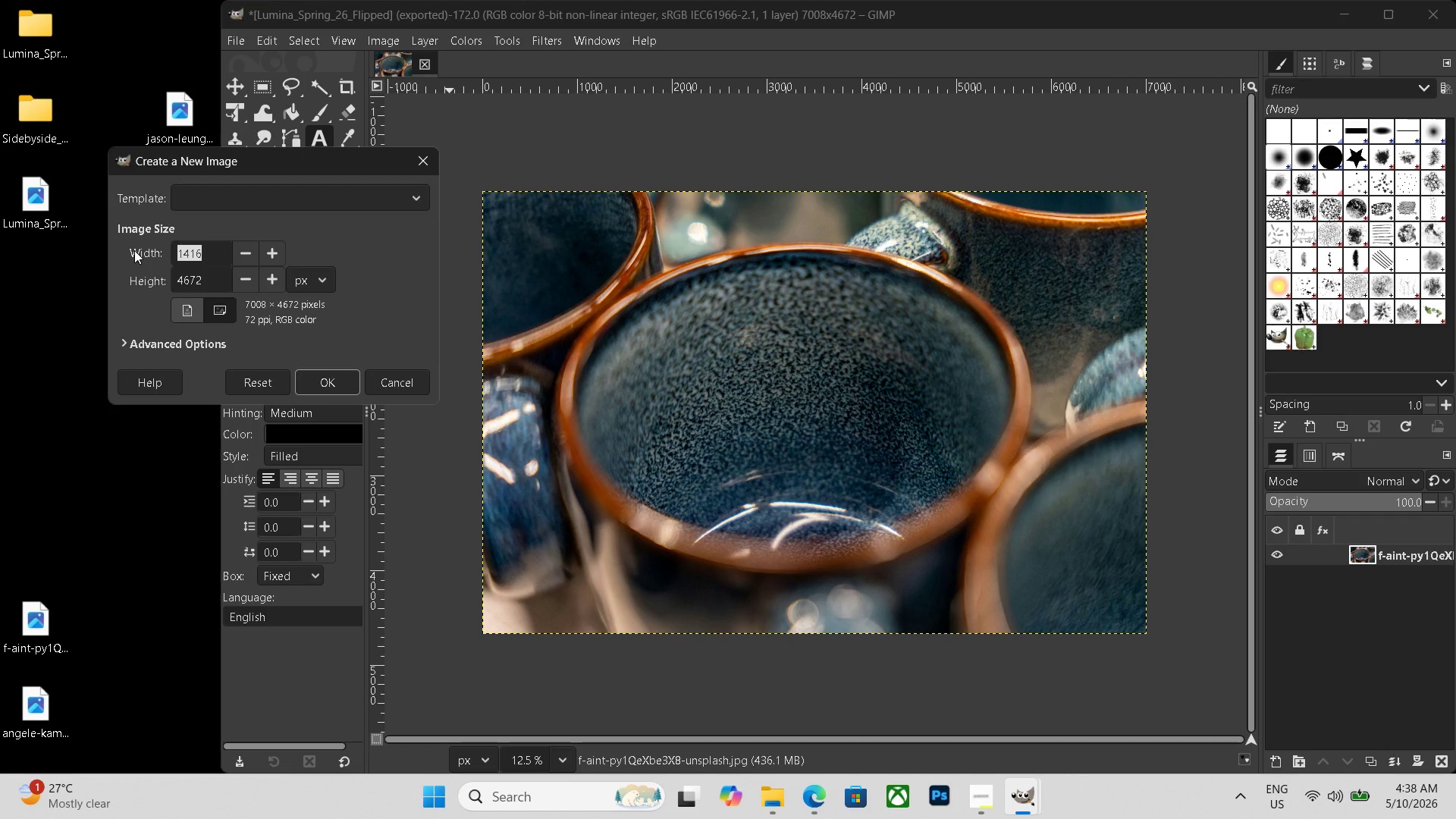 
wait(5.69)
 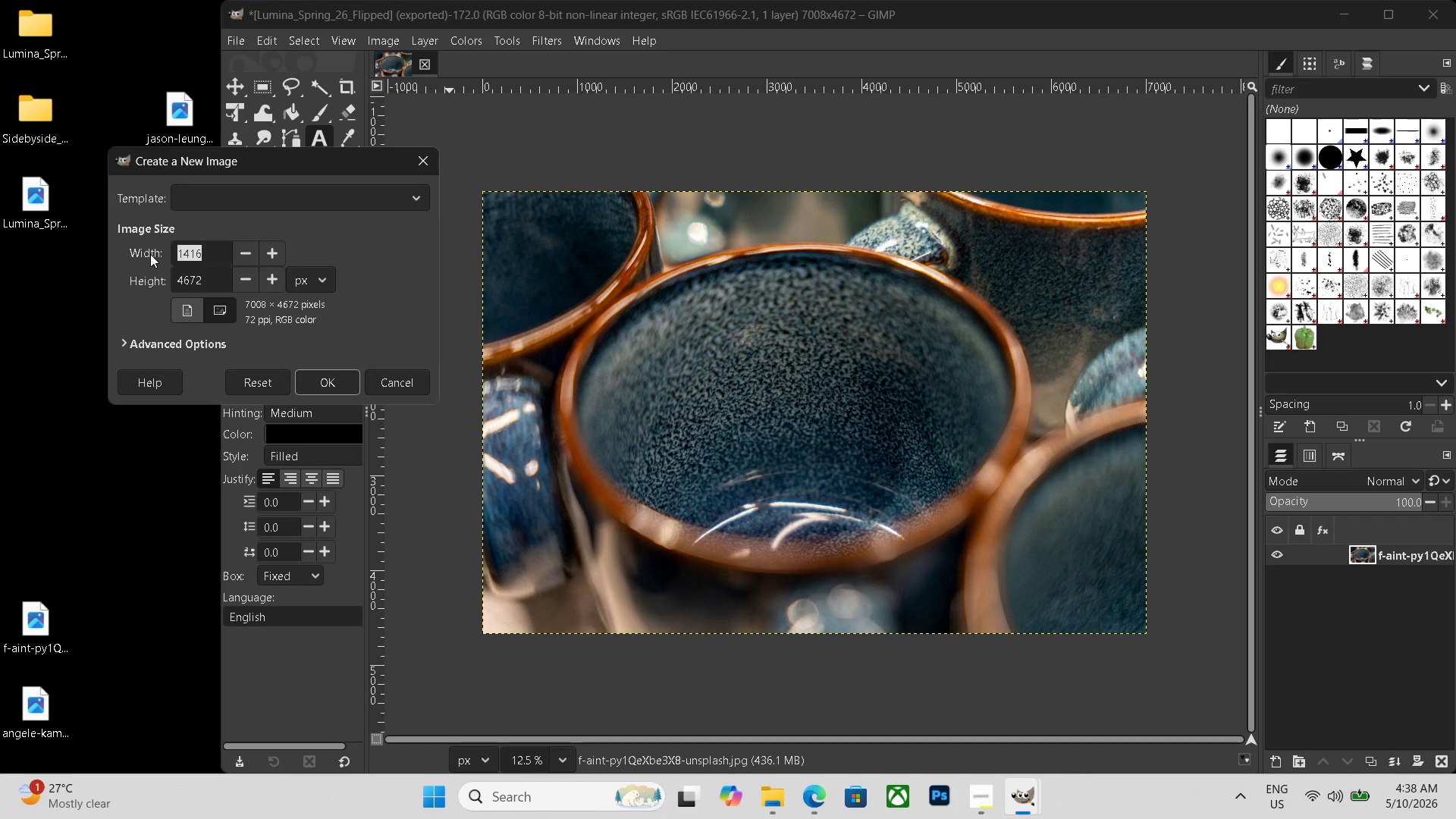 
key(Backspace)
 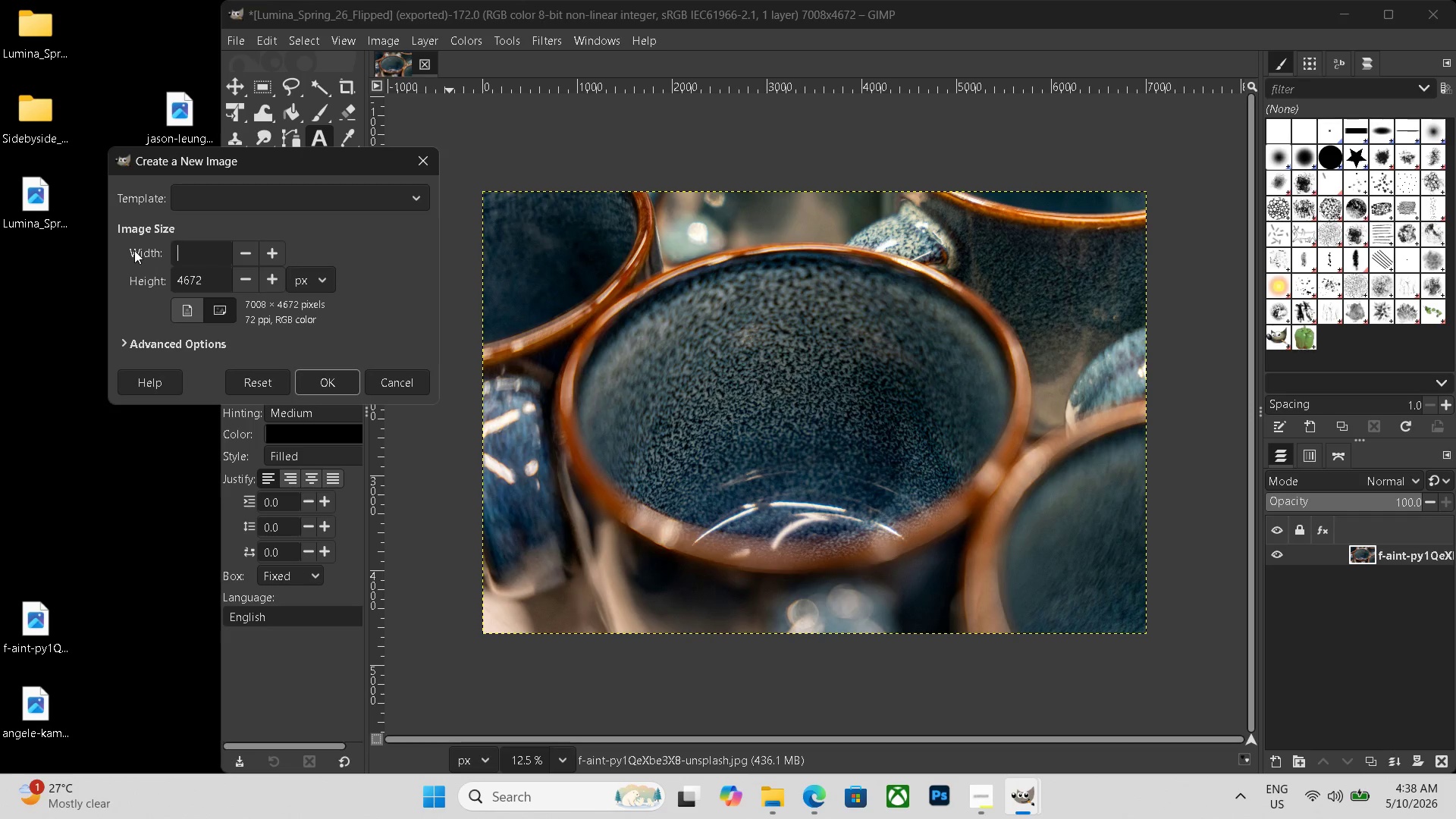 
key(Backspace)
 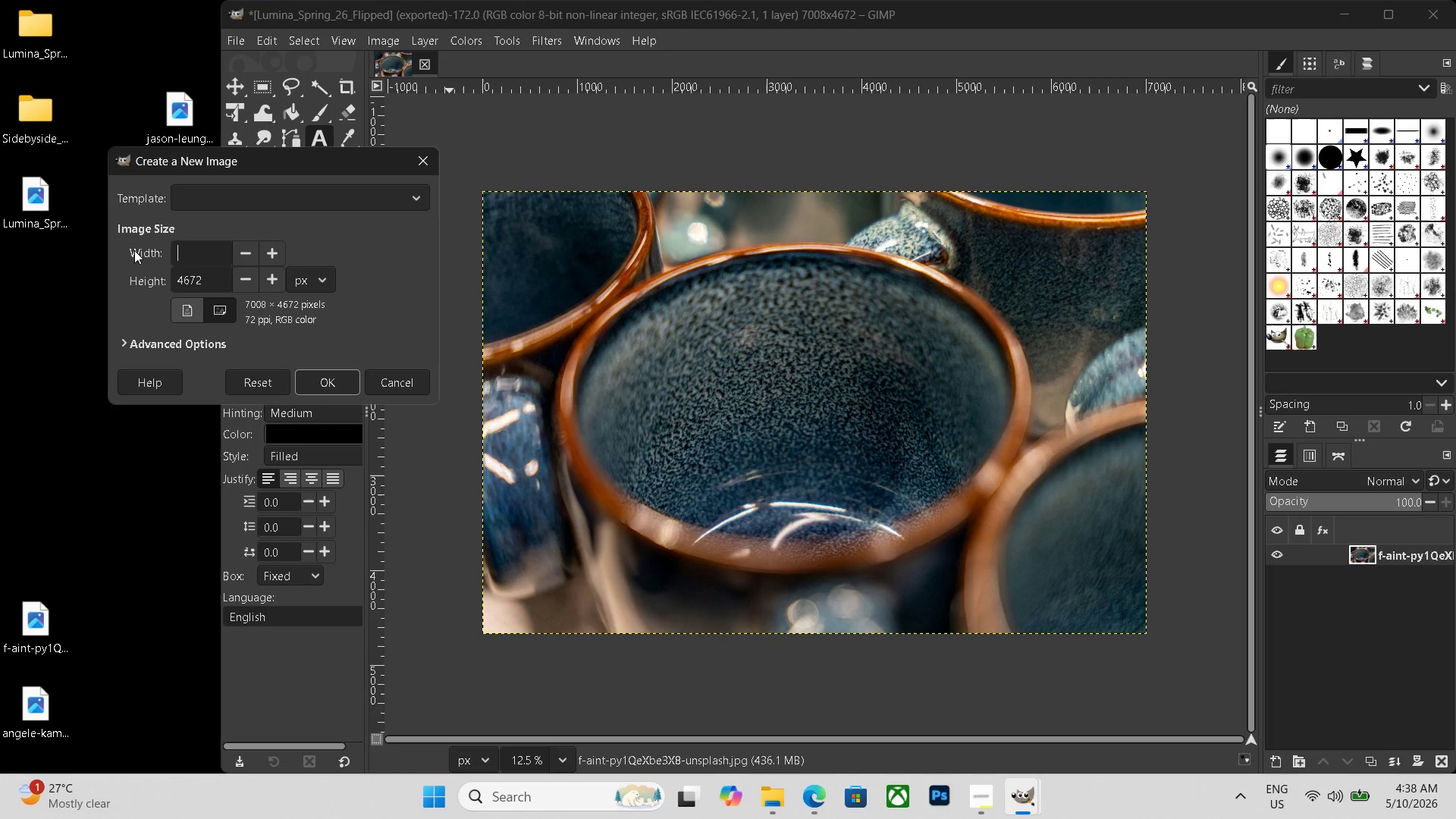 
key(Backspace)
 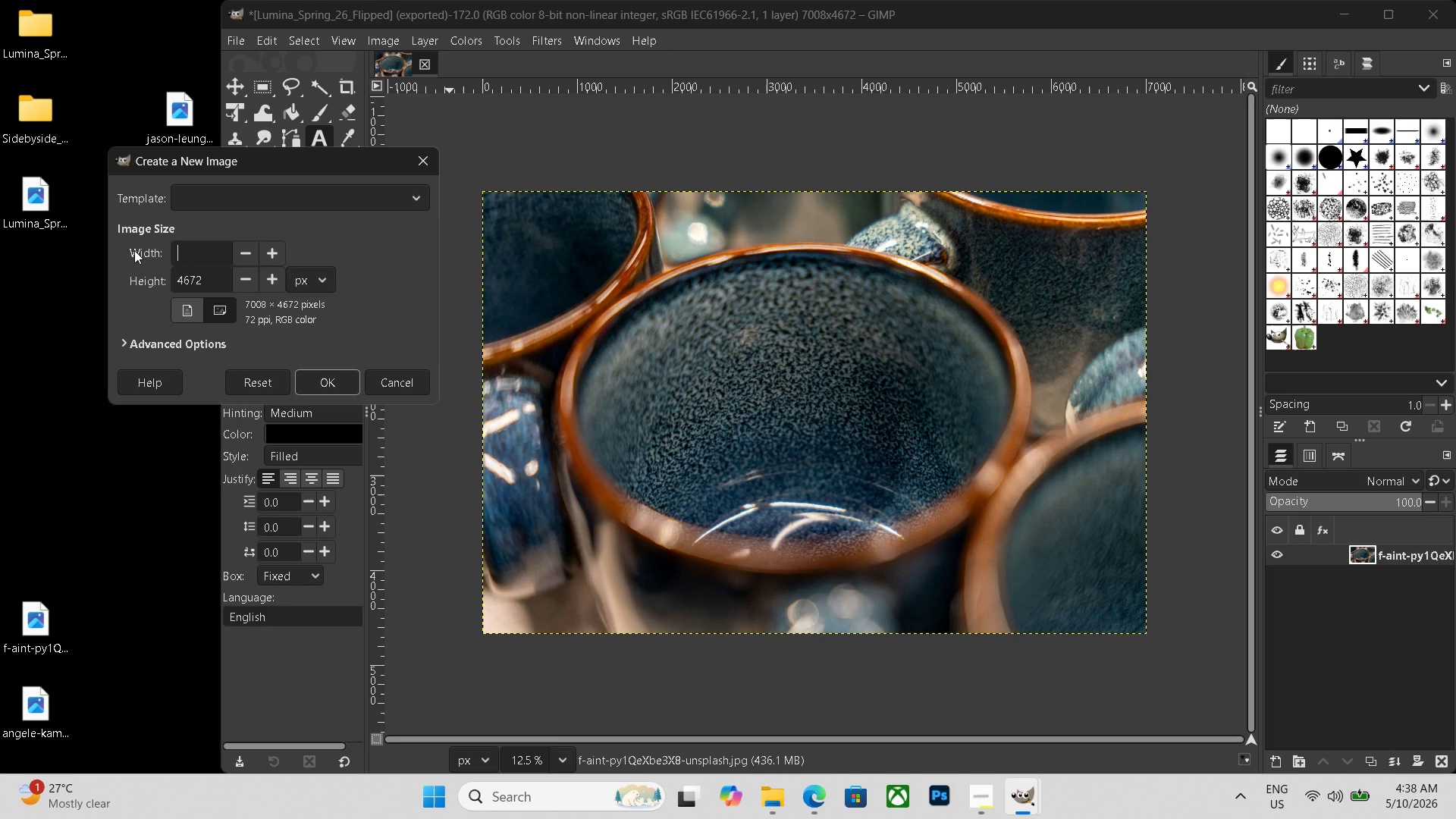 
key(Backspace)
 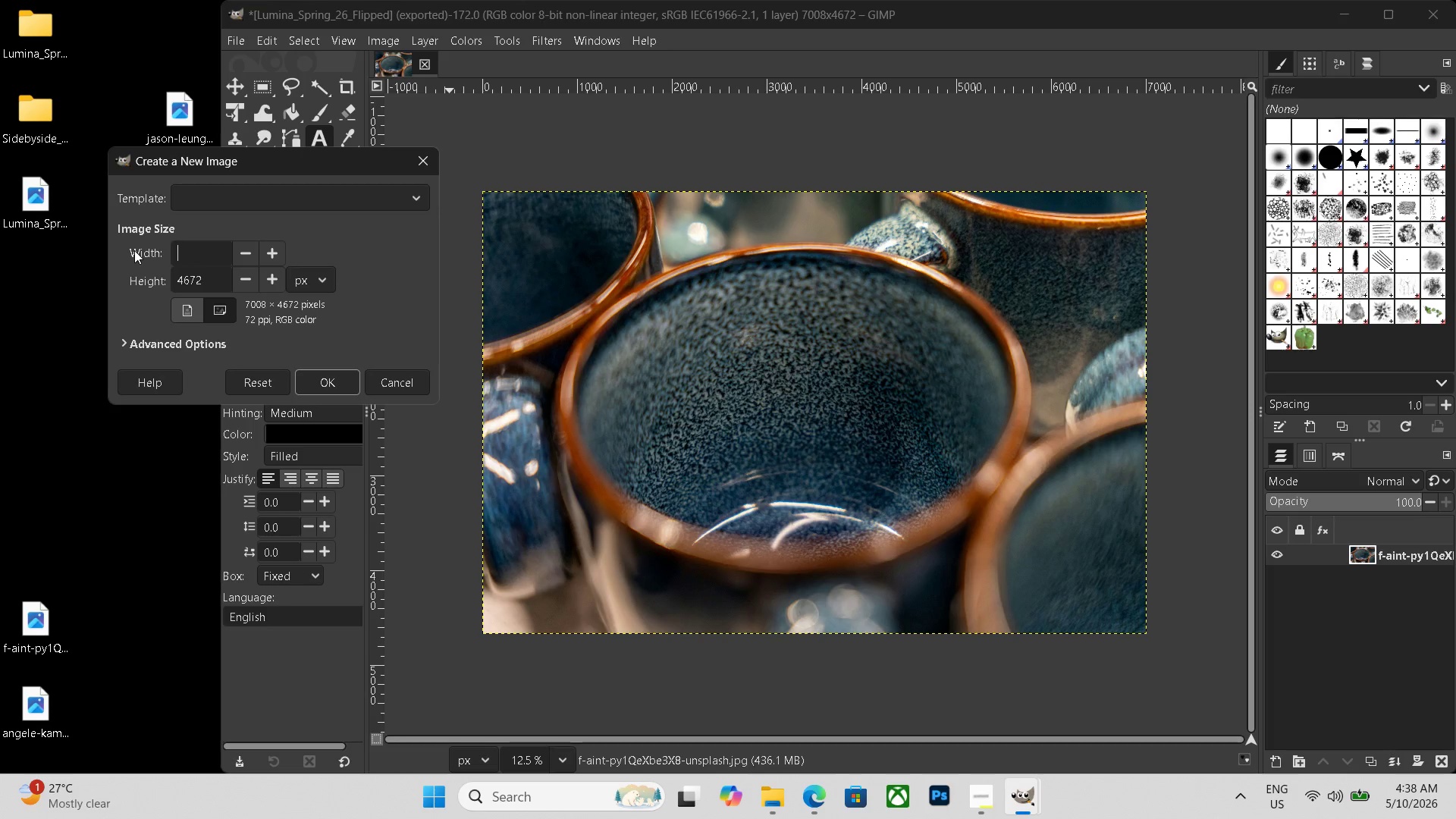 
key(Backspace)
 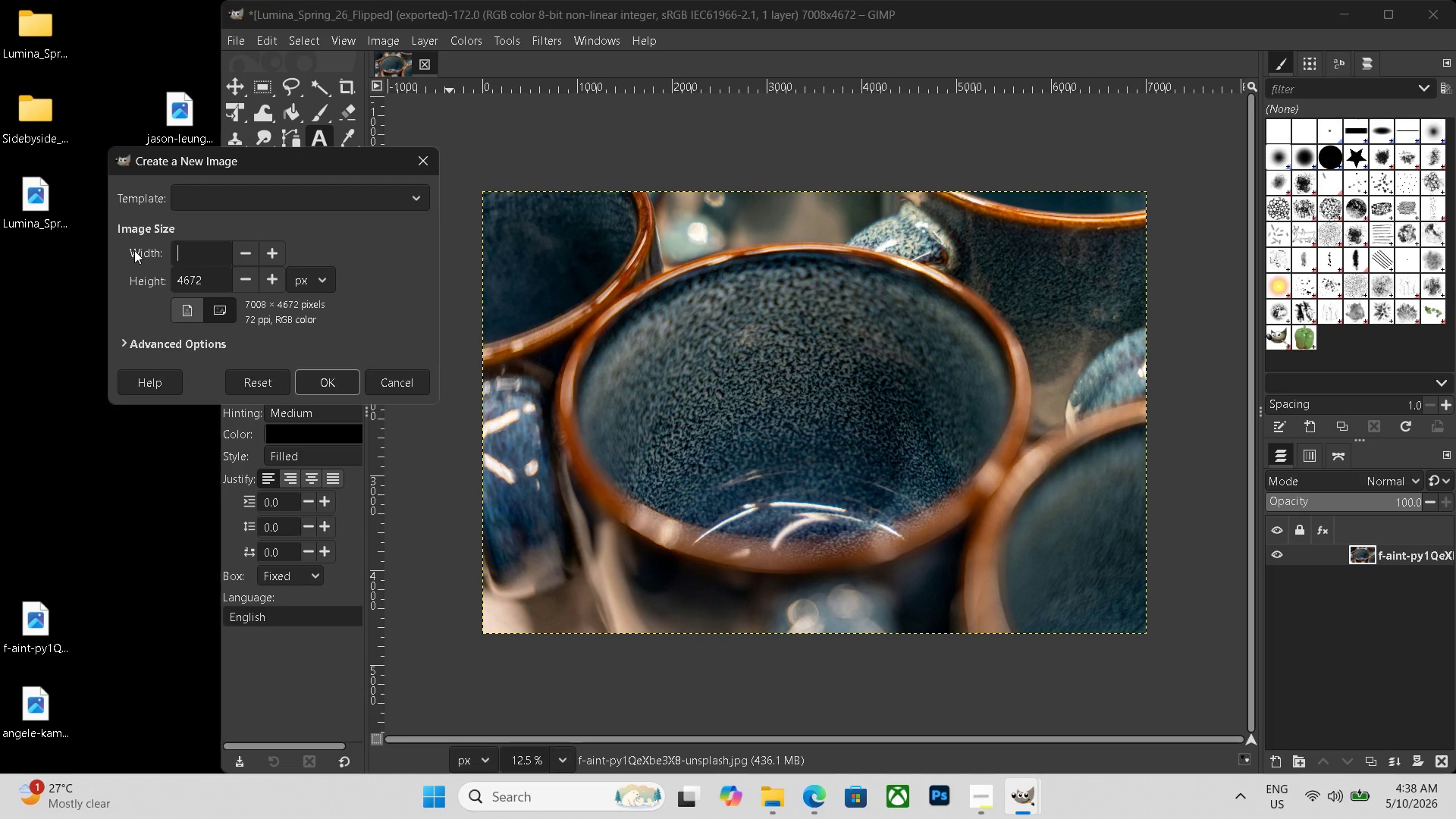 
key(Backspace)
 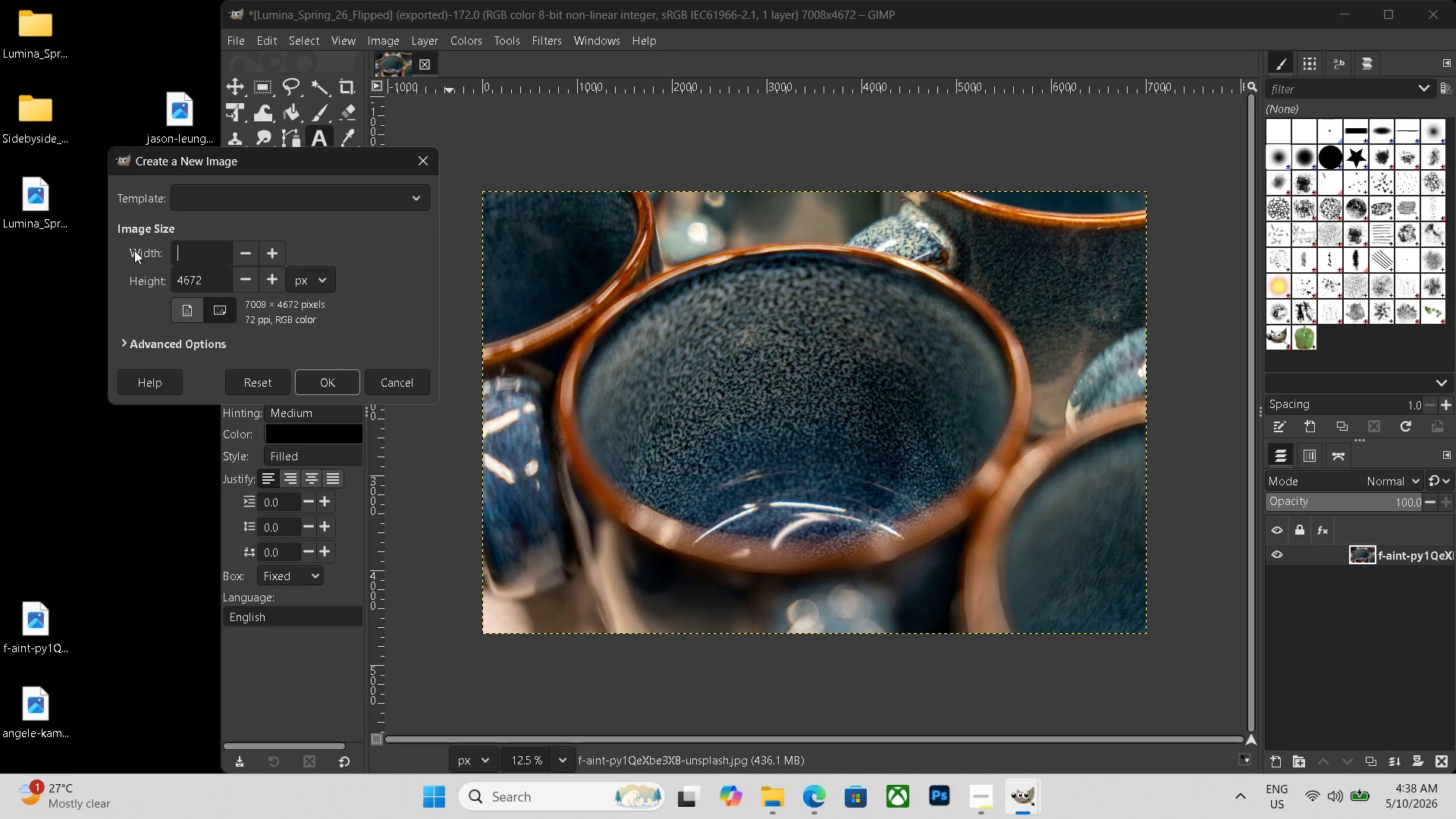 
key(Backspace)
 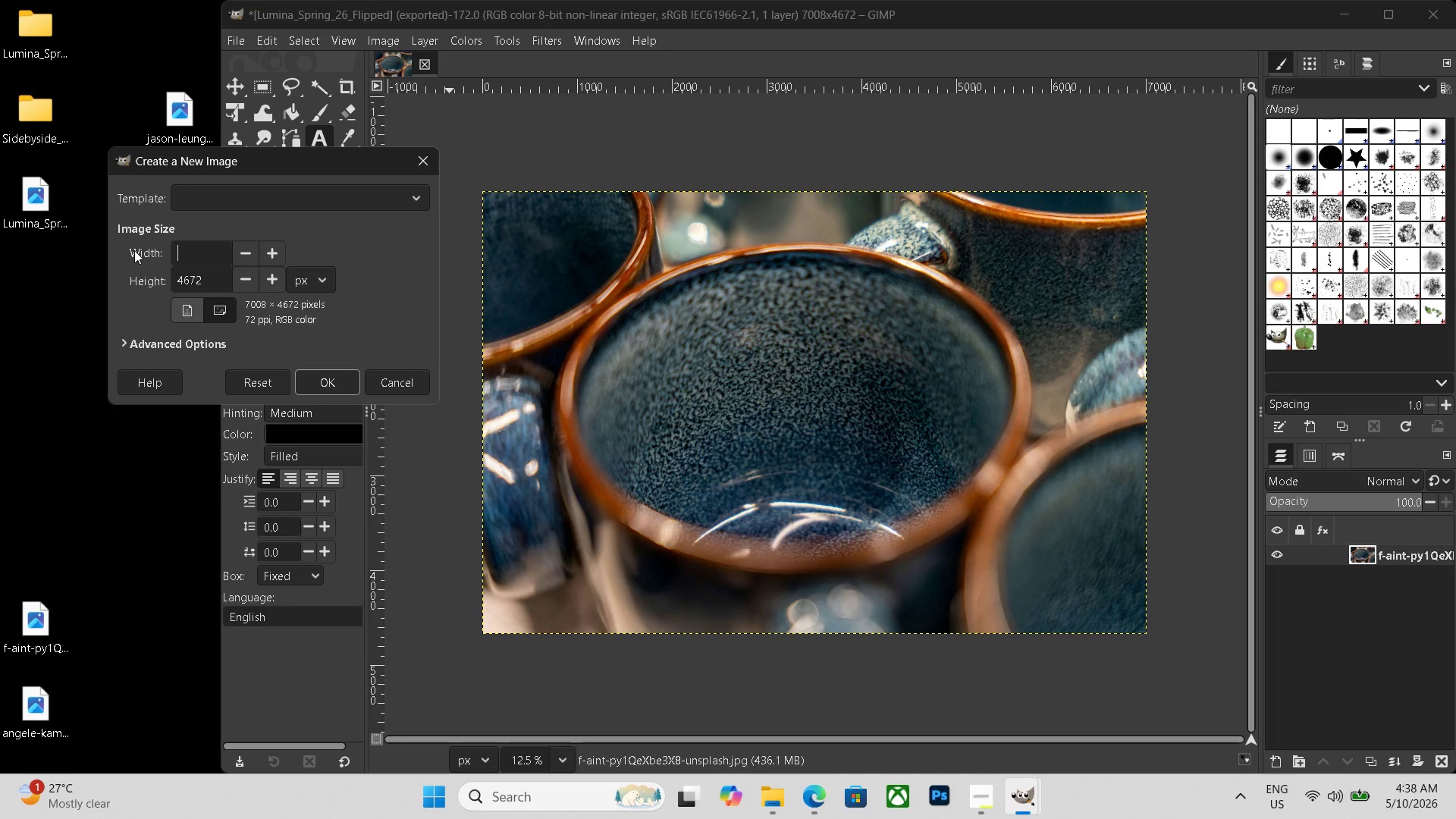 
key(Backspace)
 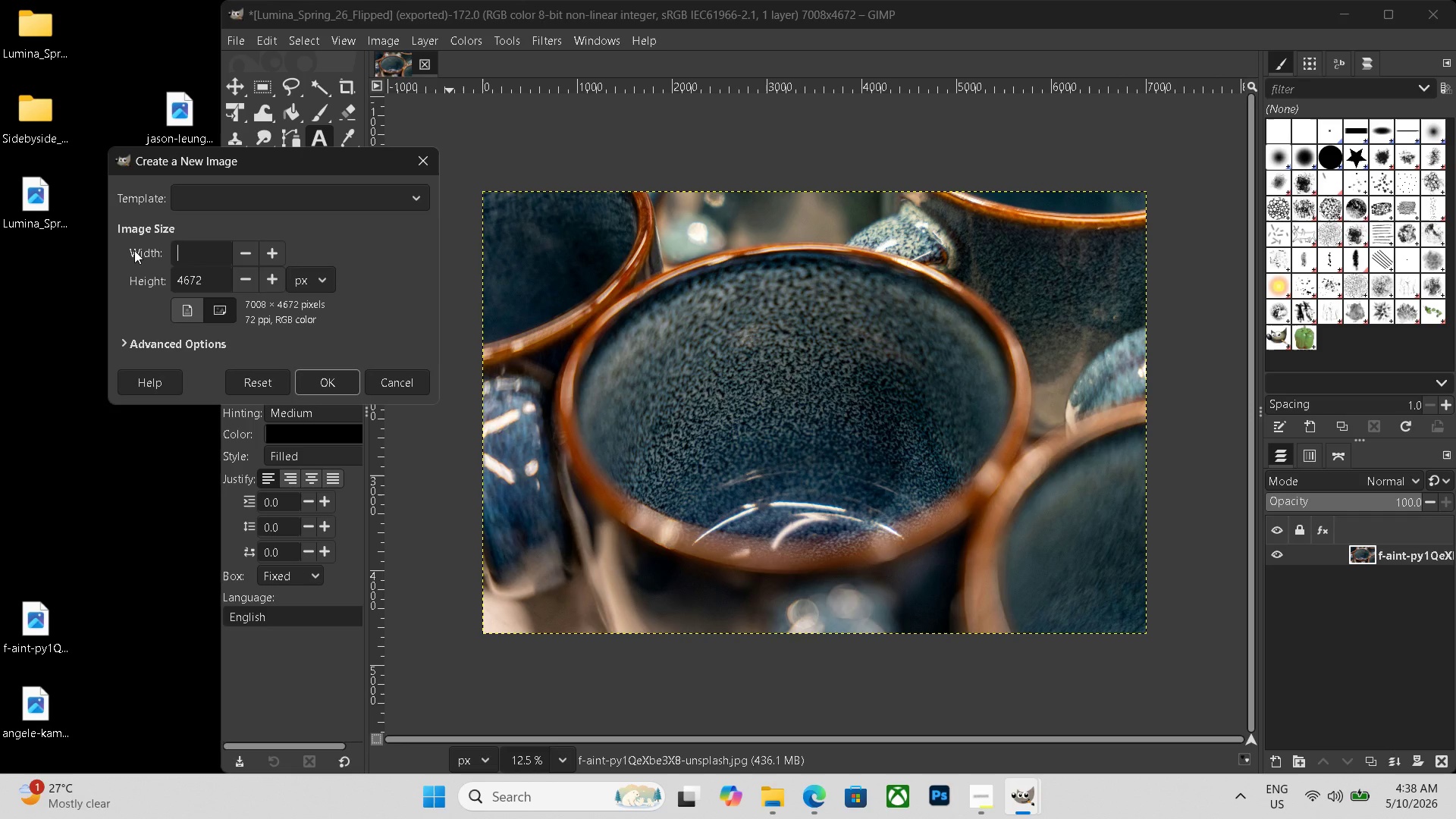 
wait(5.48)
 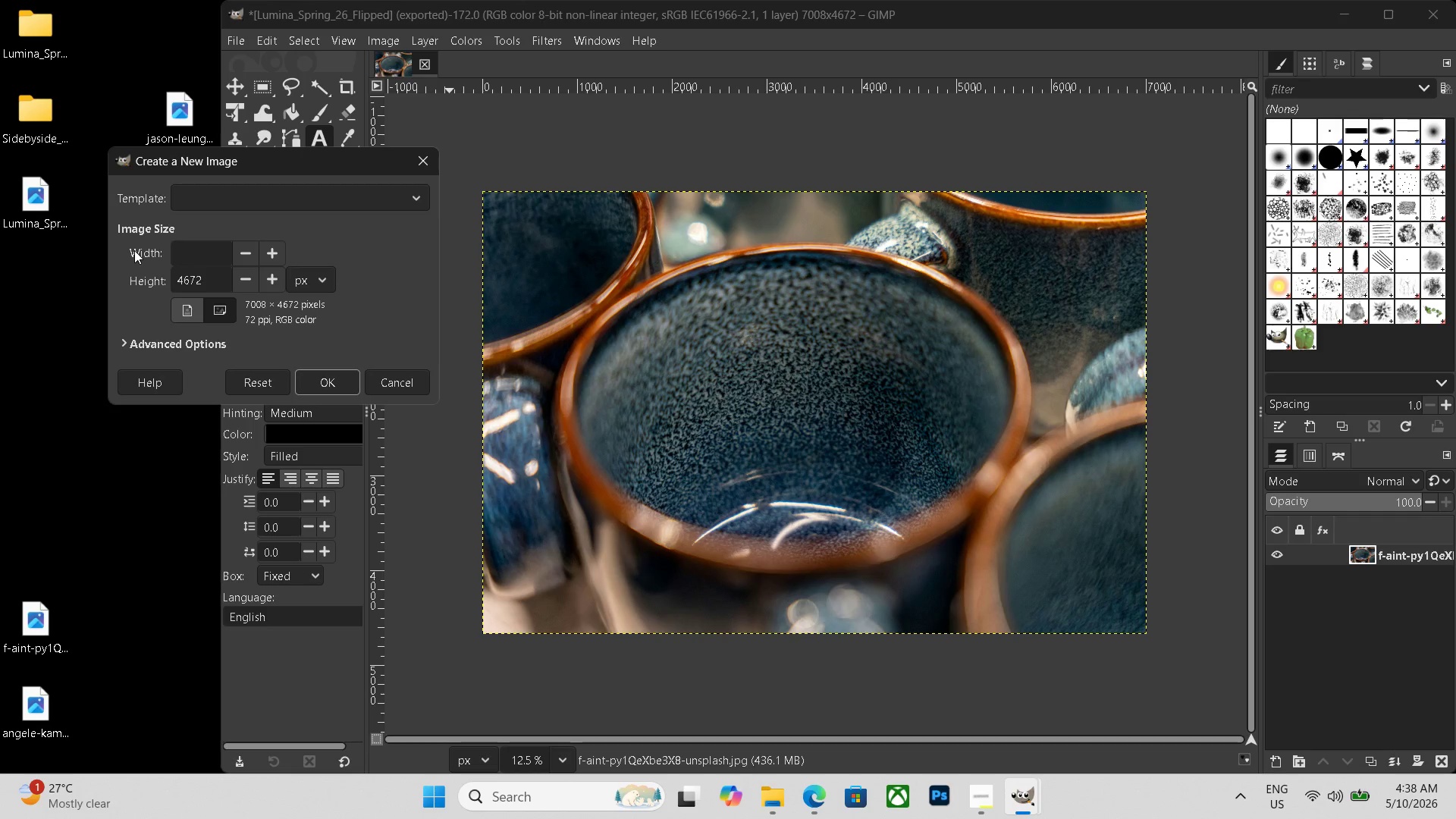 
key(Numpad1)
 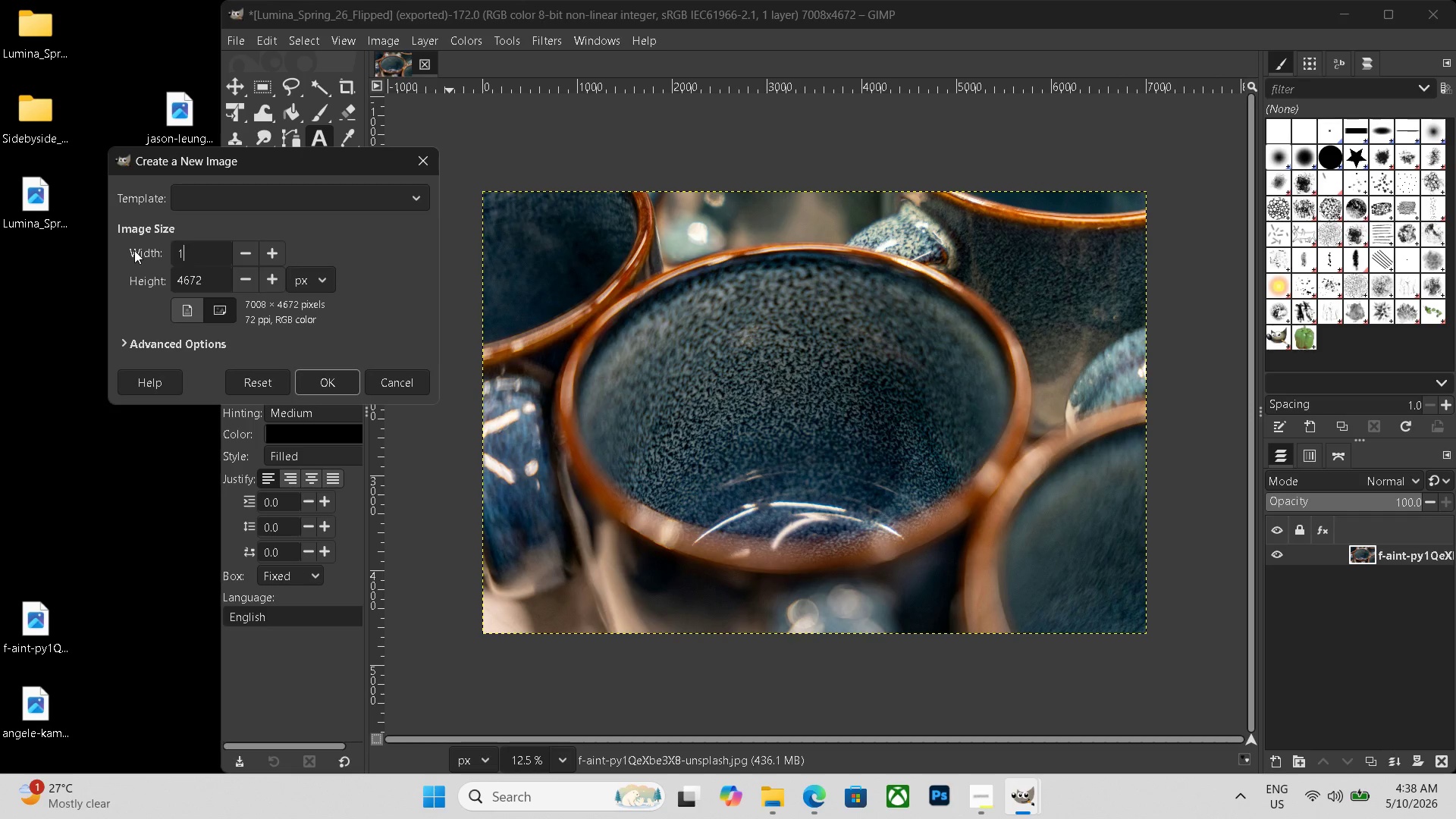 
key(Numpad4)
 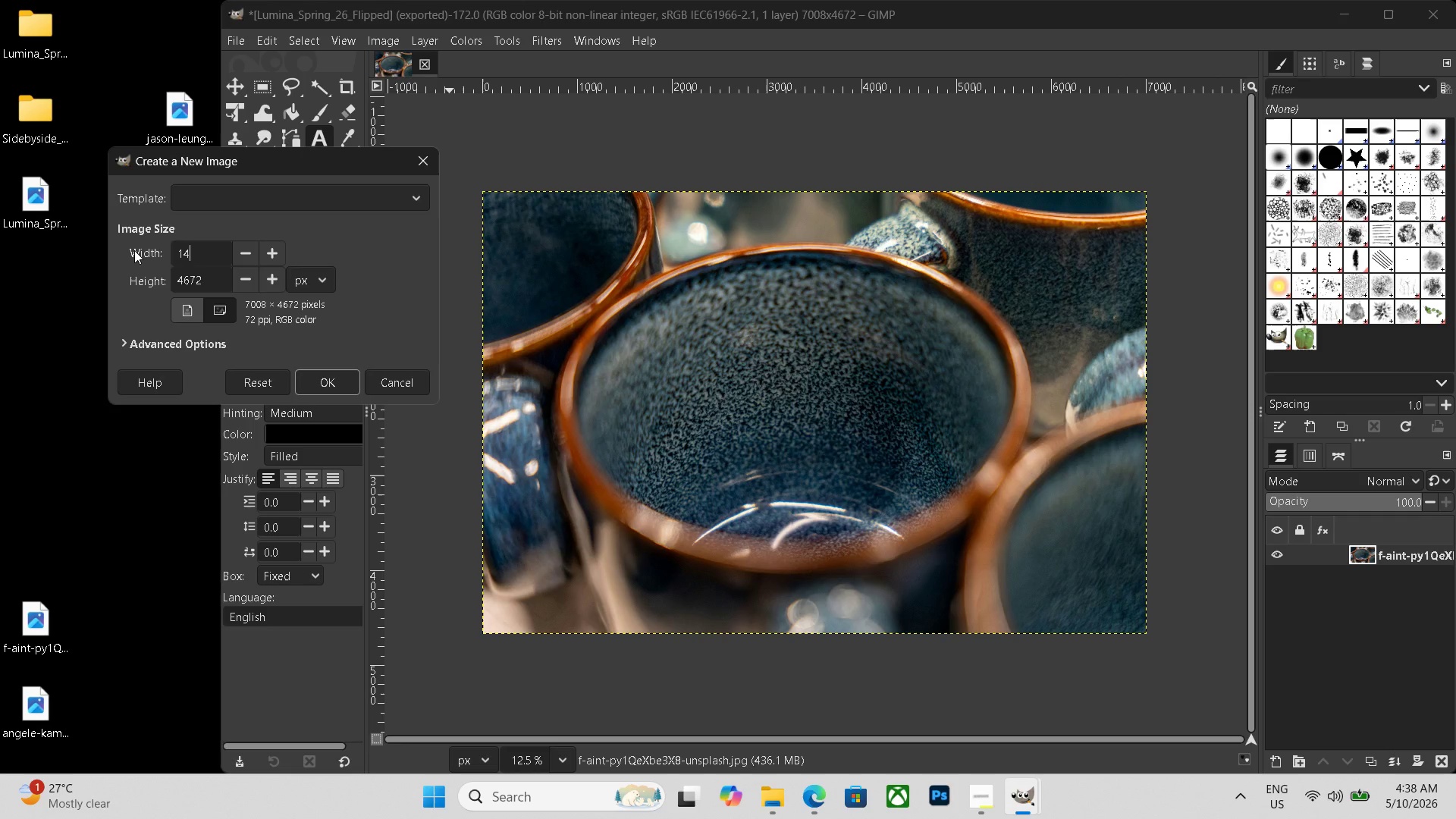 
key(Numpad0)
 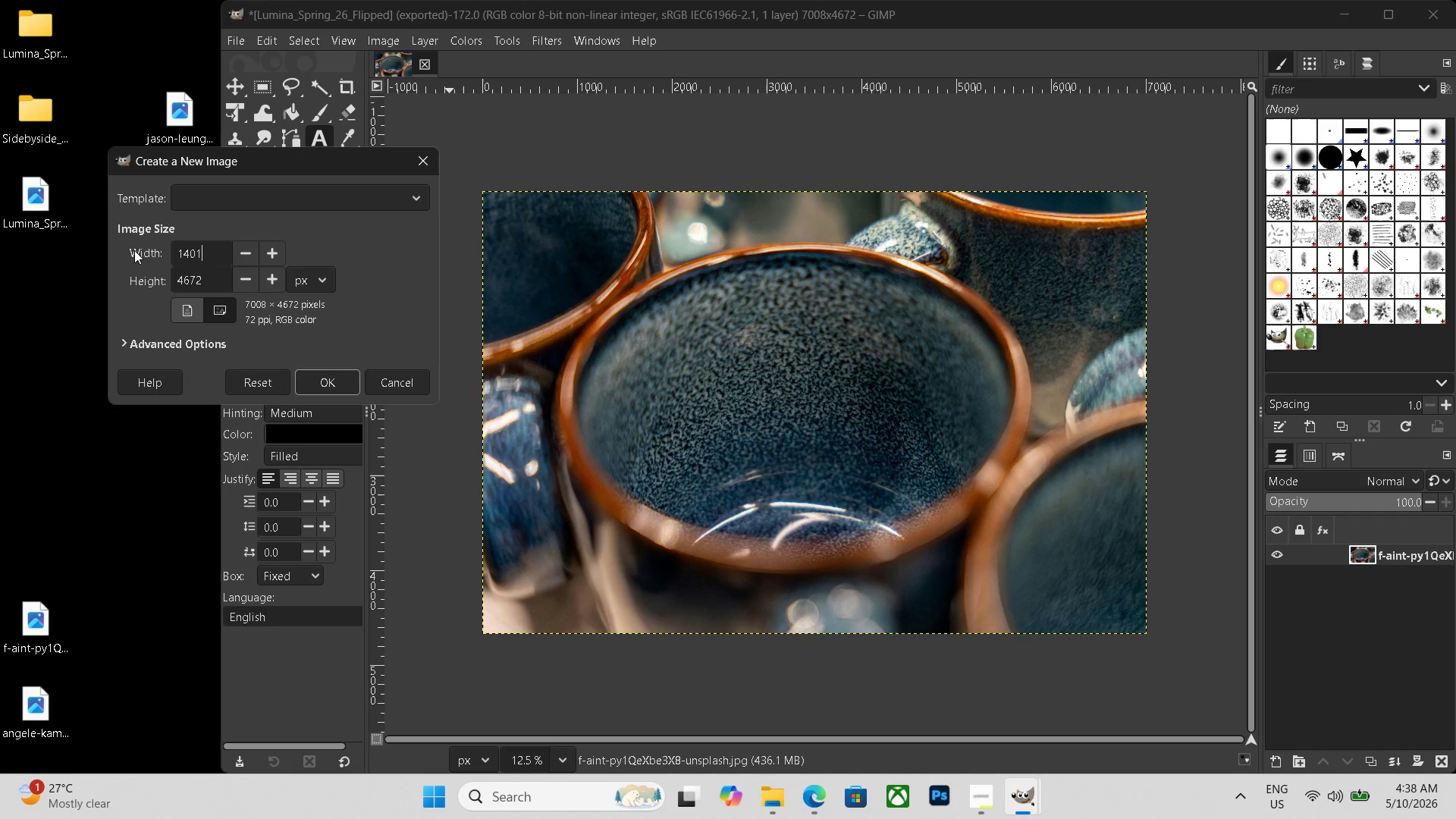 
key(Numpad1)
 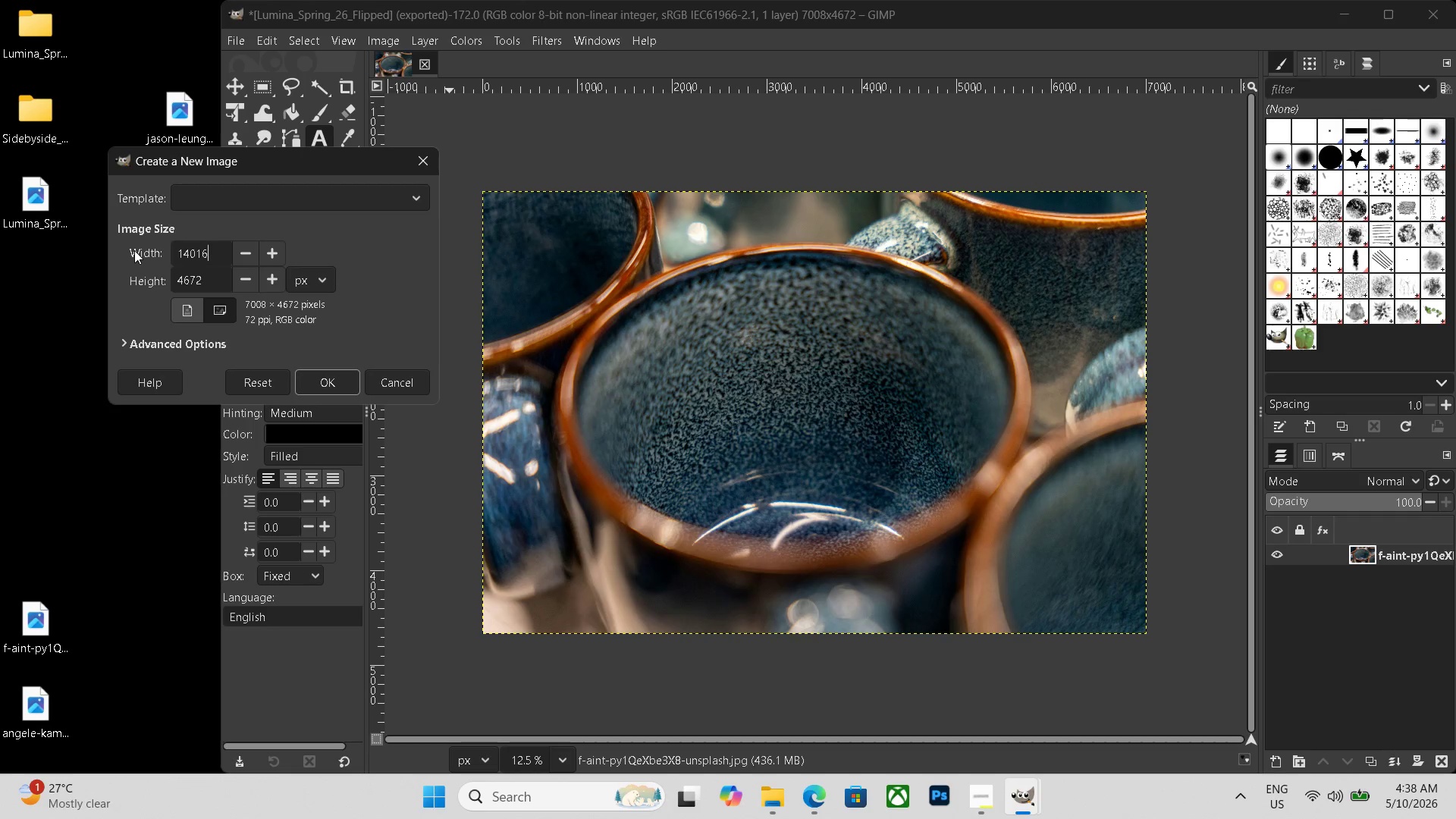 
key(Numpad6)
 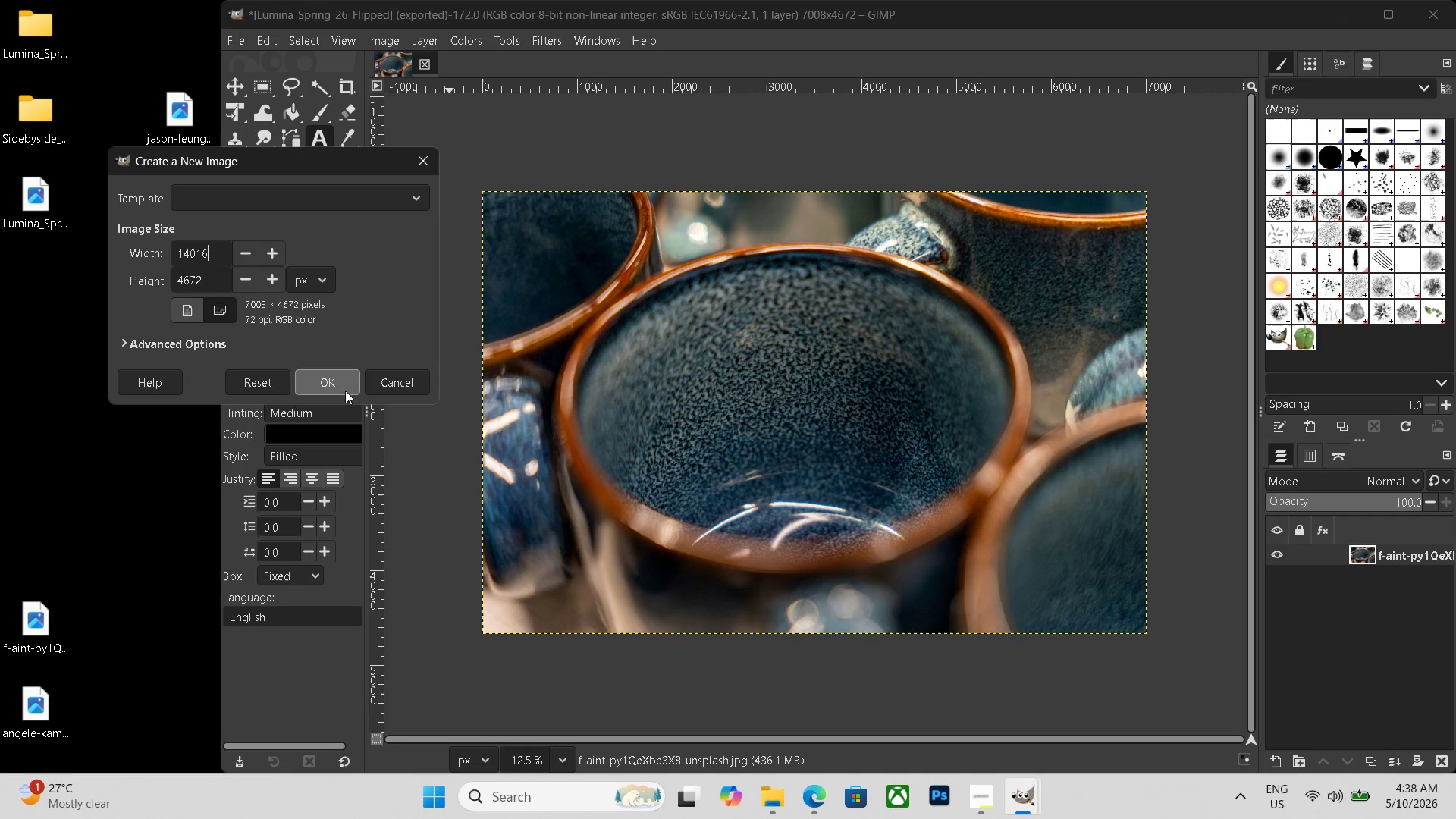 
left_click([343, 388])
 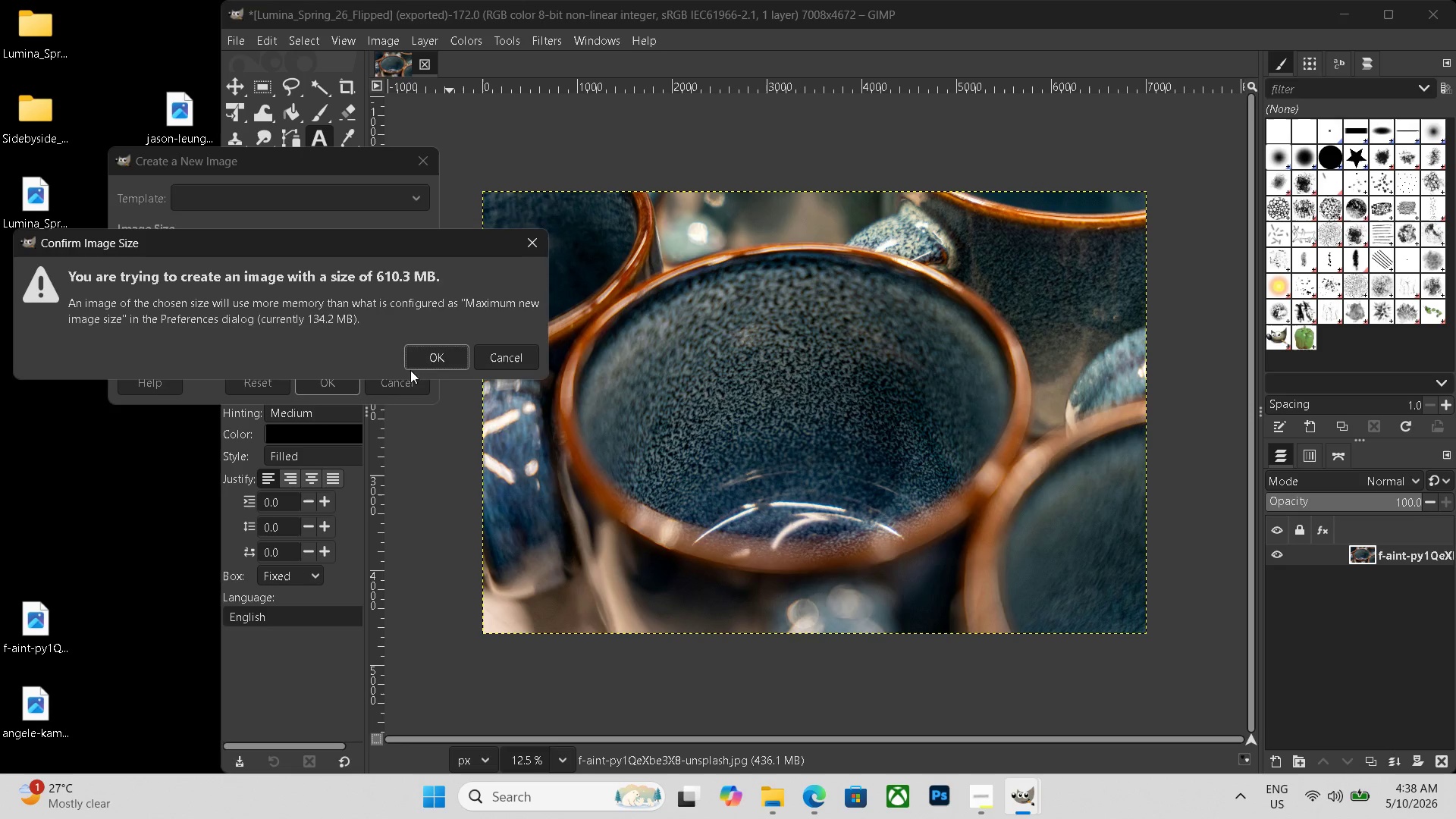 
left_click([427, 359])
 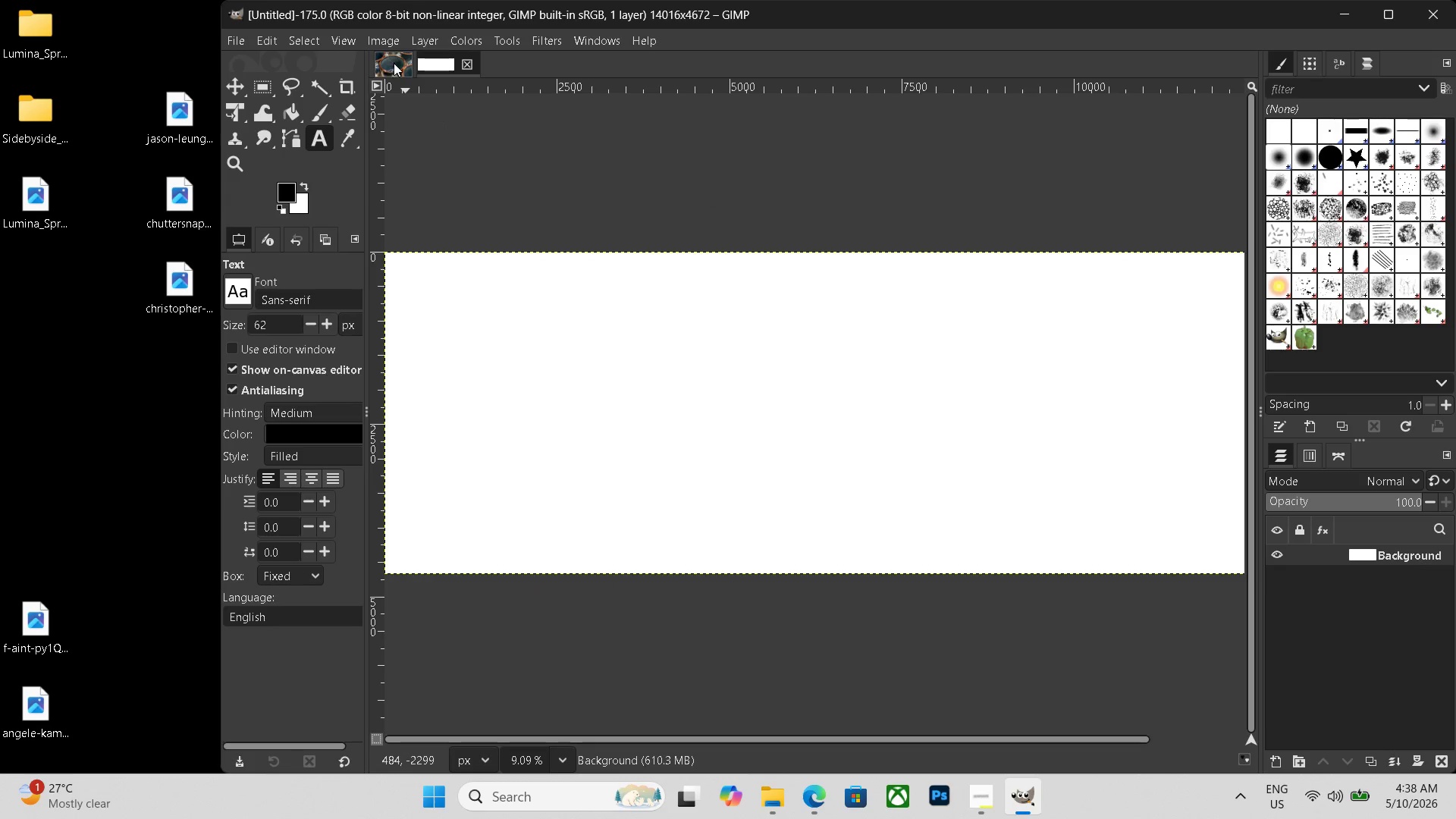 
wait(5.47)
 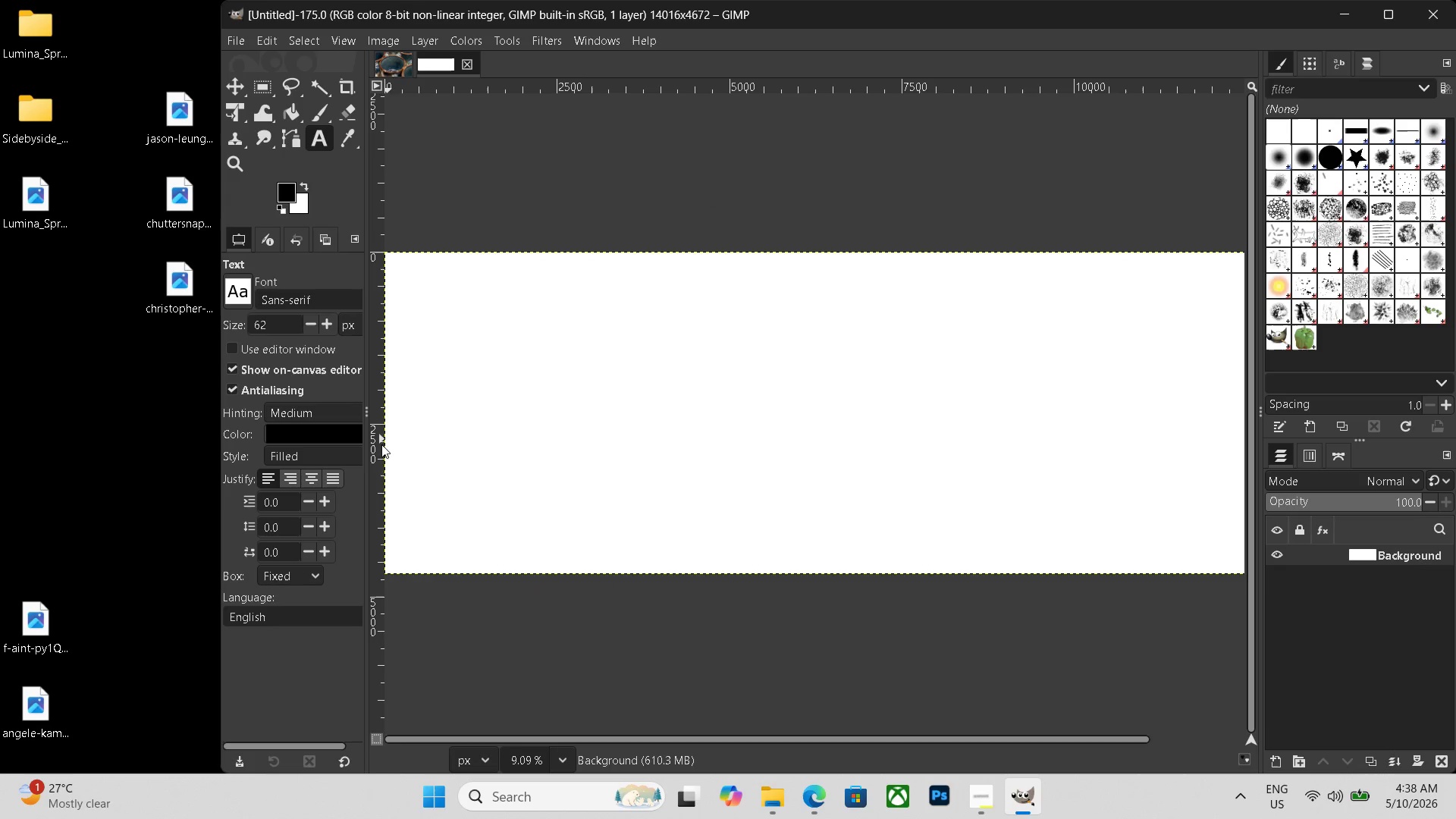 
left_click_drag(start_coordinate=[43, 632], to_coordinate=[579, 436])
 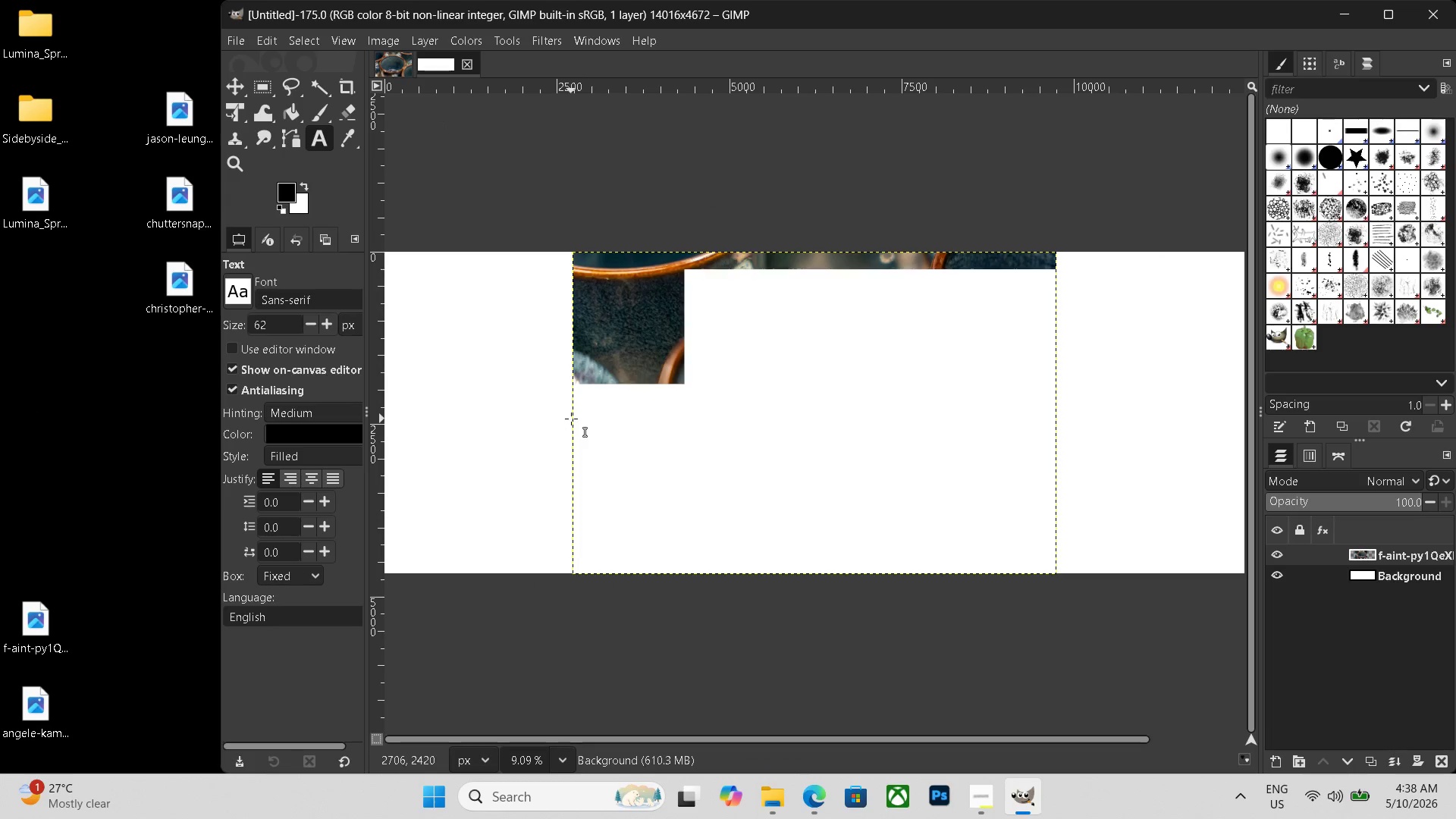 
hold_key(key=ControlLeft, duration=0.31)
scroll: coordinate [571, 419], scroll_direction: down, amount: 2.0
 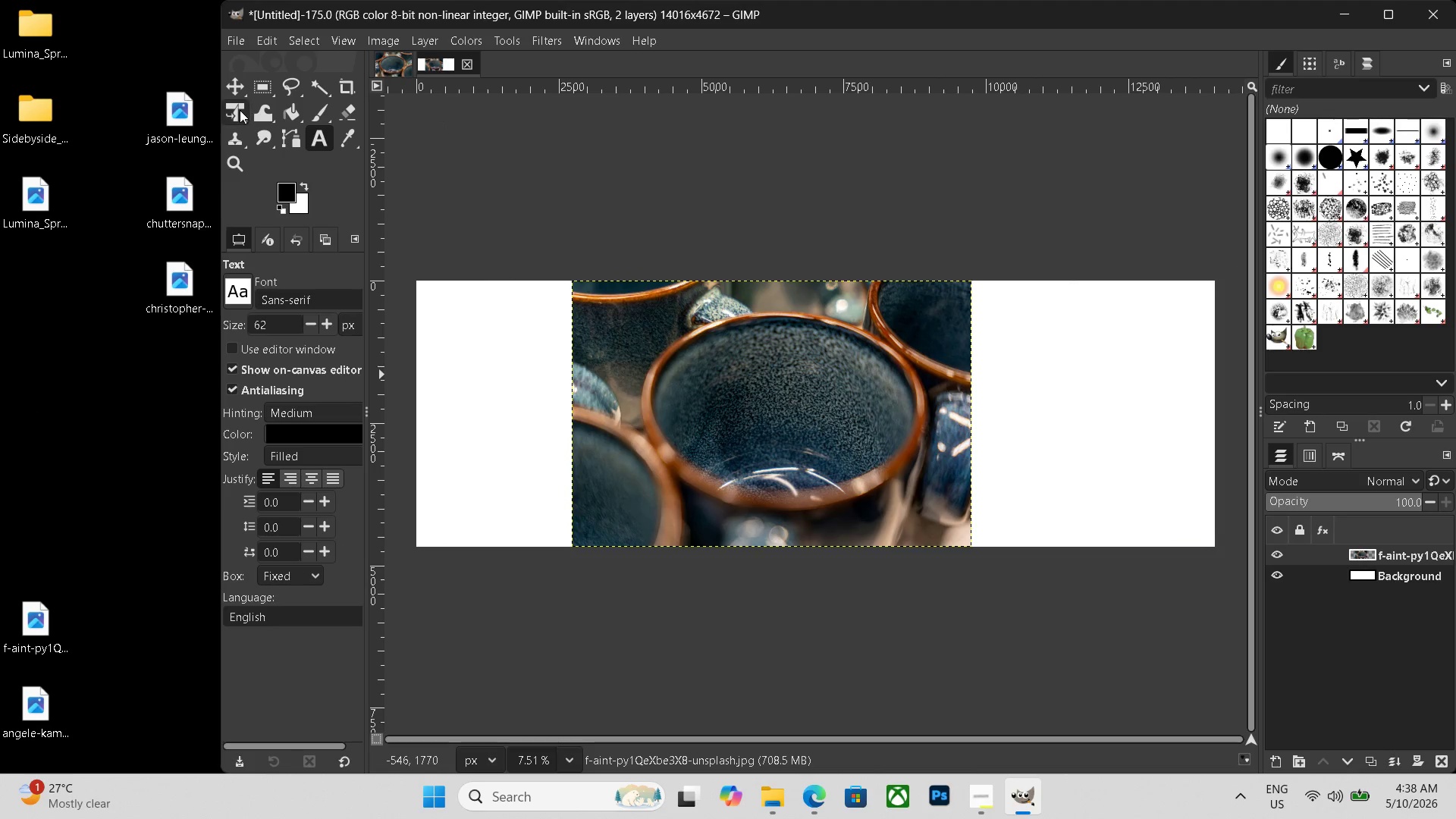 
left_click_drag(start_coordinate=[749, 418], to_coordinate=[591, 416])
 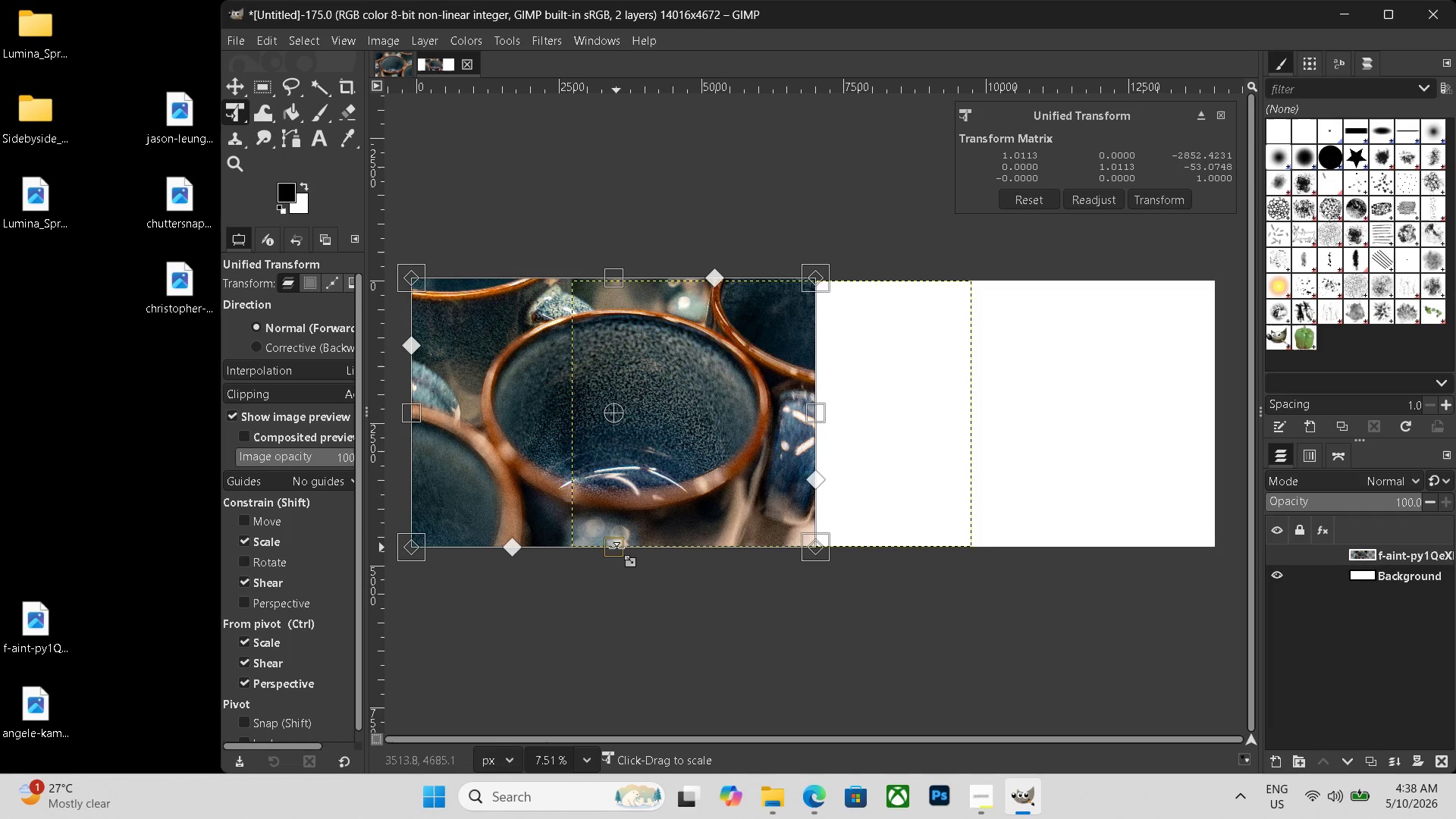 
key(Enter)
 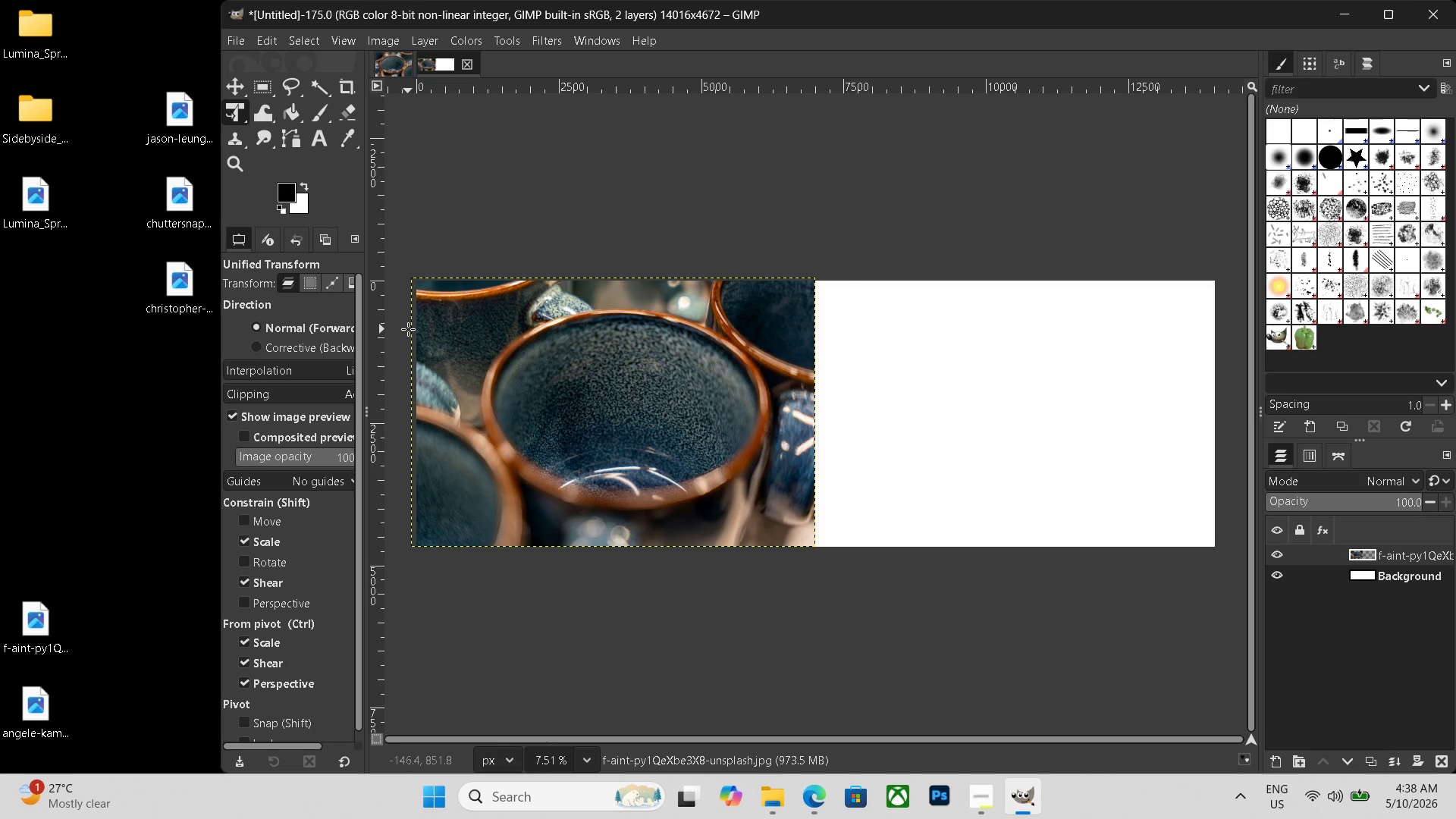 
wait(5.59)
 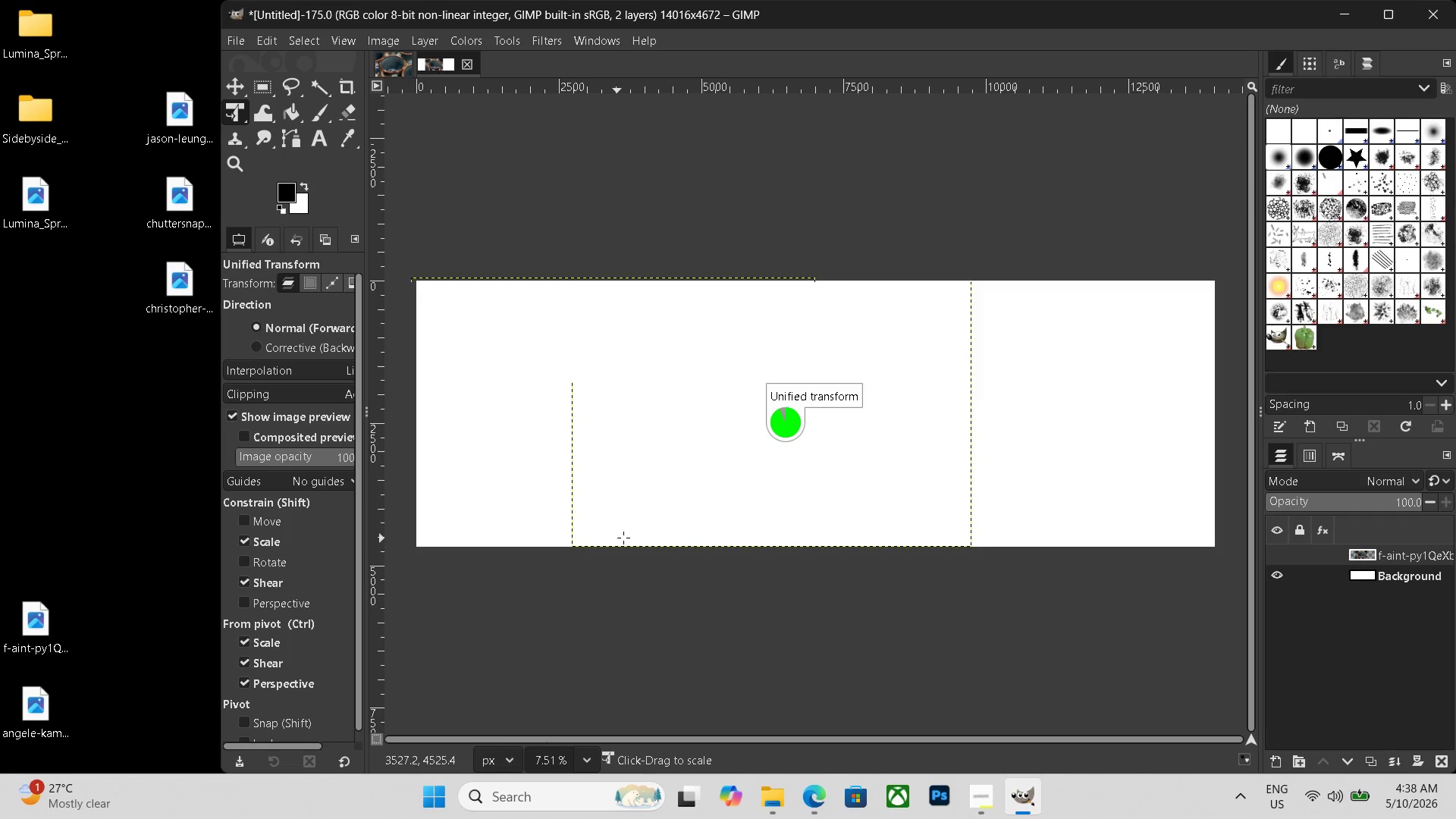 
left_click_drag(start_coordinate=[35, 196], to_coordinate=[927, 439])
 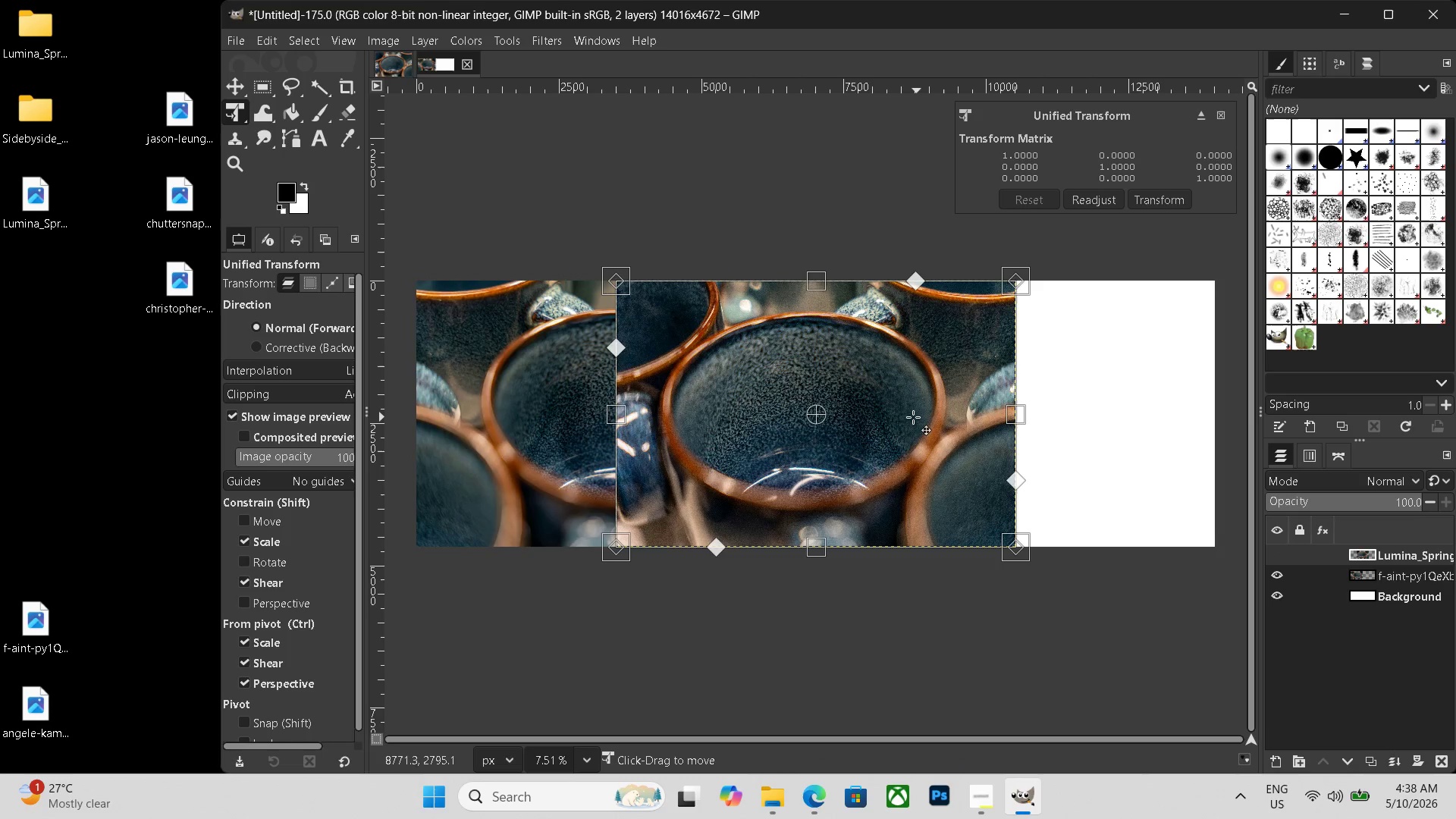 
left_click_drag(start_coordinate=[893, 436], to_coordinate=[1089, 438])
 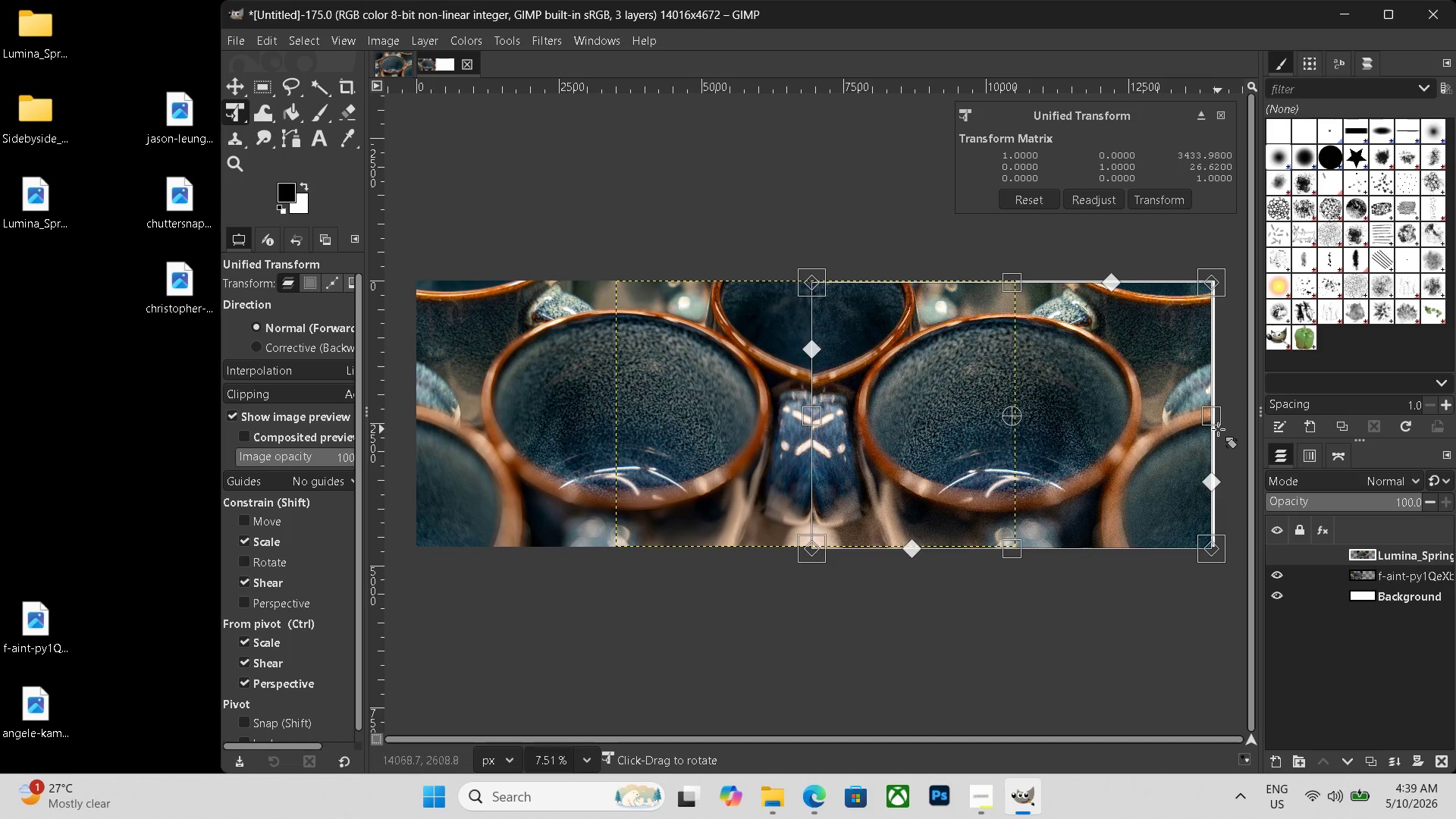 
left_click_drag(start_coordinate=[1216, 427], to_coordinate=[1222, 427])
 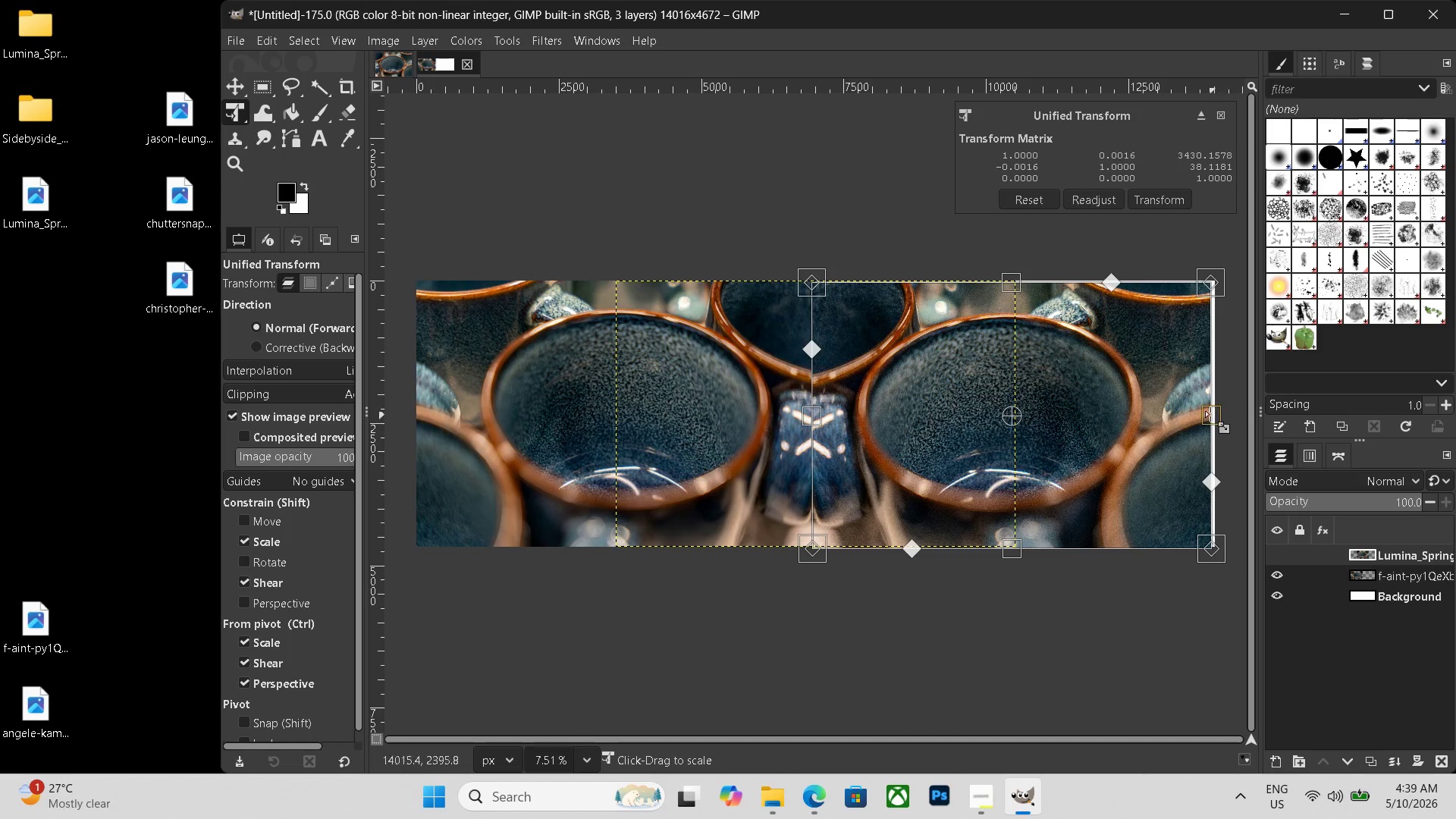 
left_click_drag(start_coordinate=[1210, 413], to_coordinate=[1220, 413])
 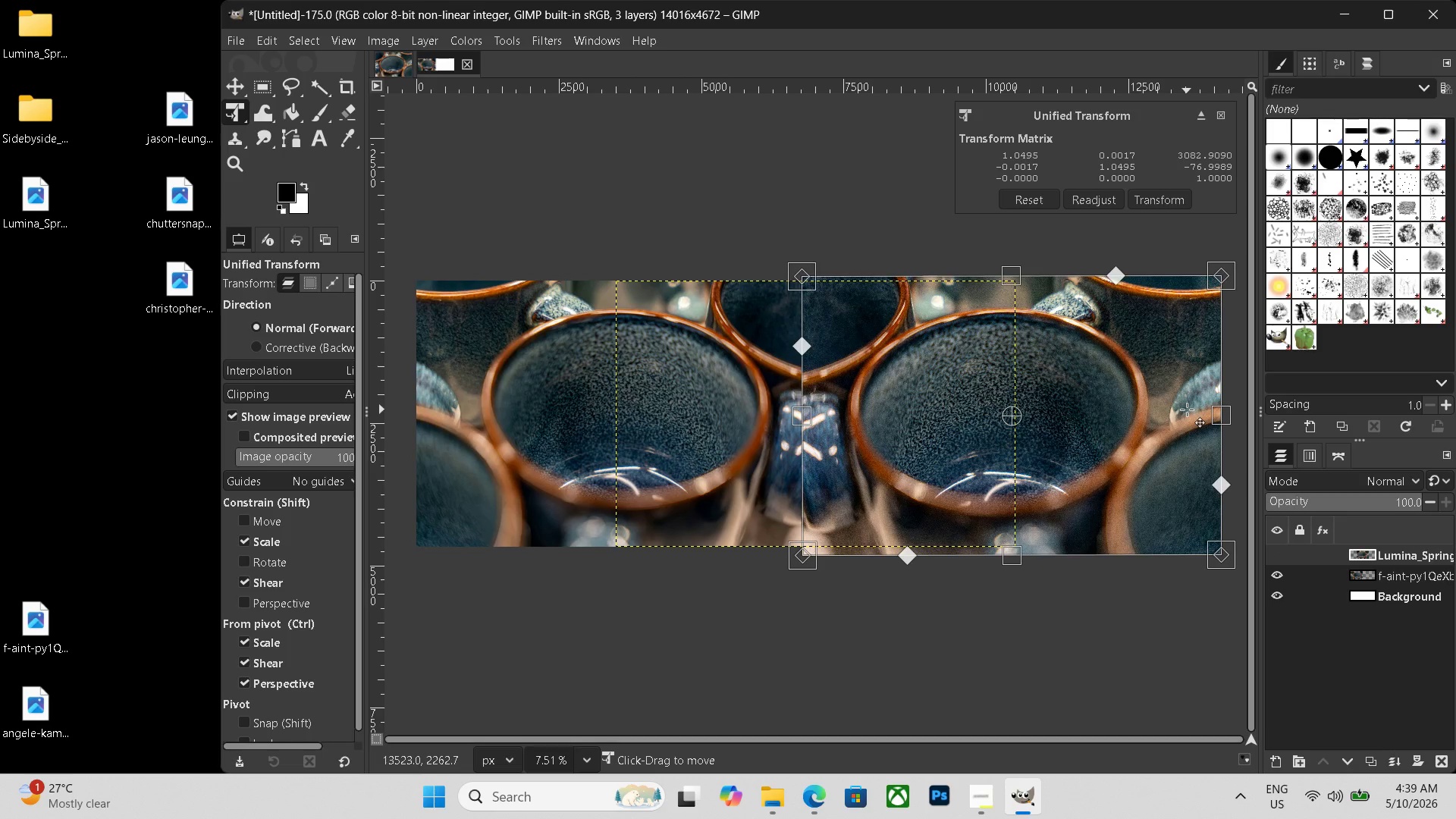 
key(Enter)
 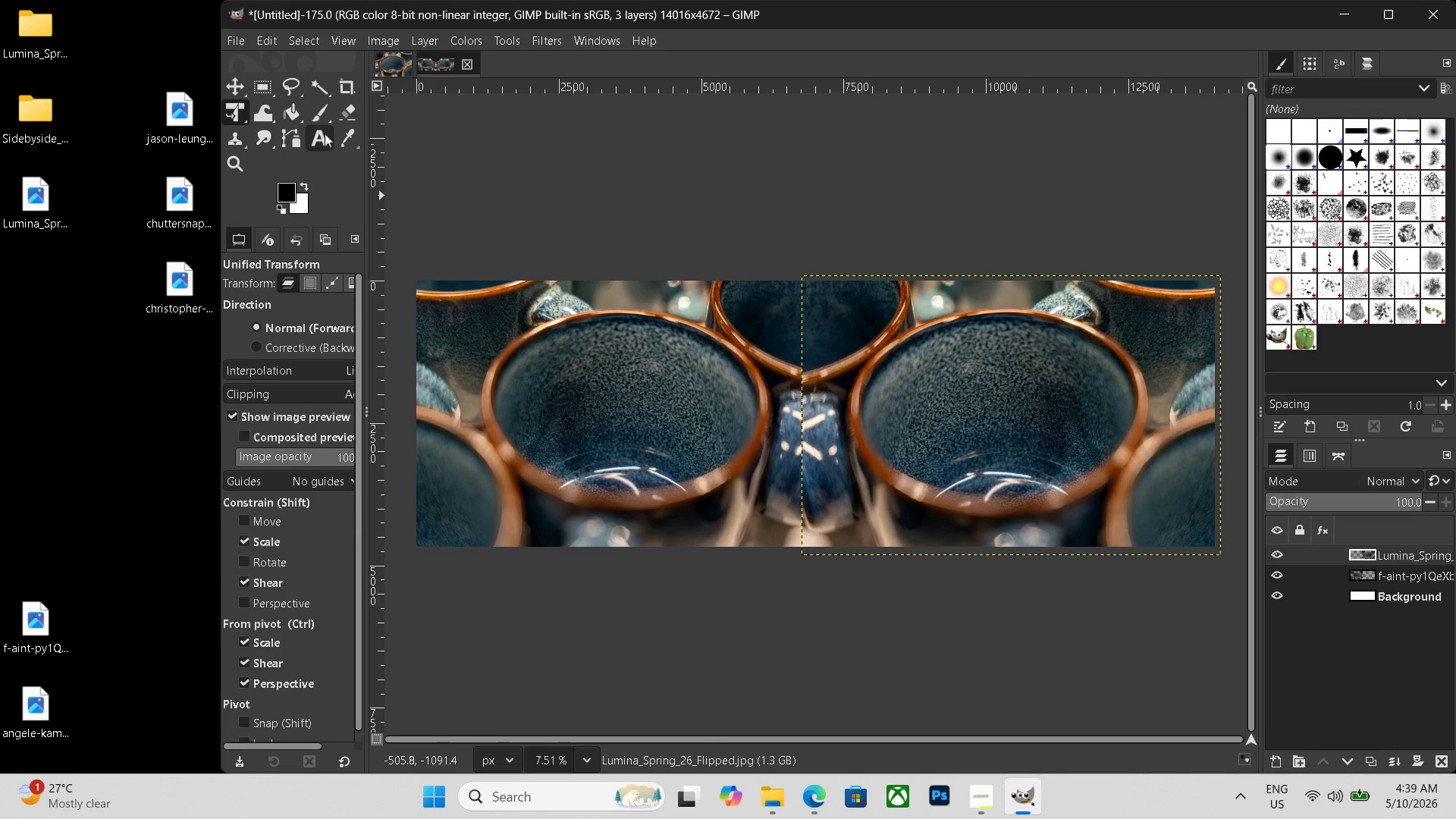 
left_click_drag(start_coordinate=[542, 282], to_coordinate=[1037, 331])
 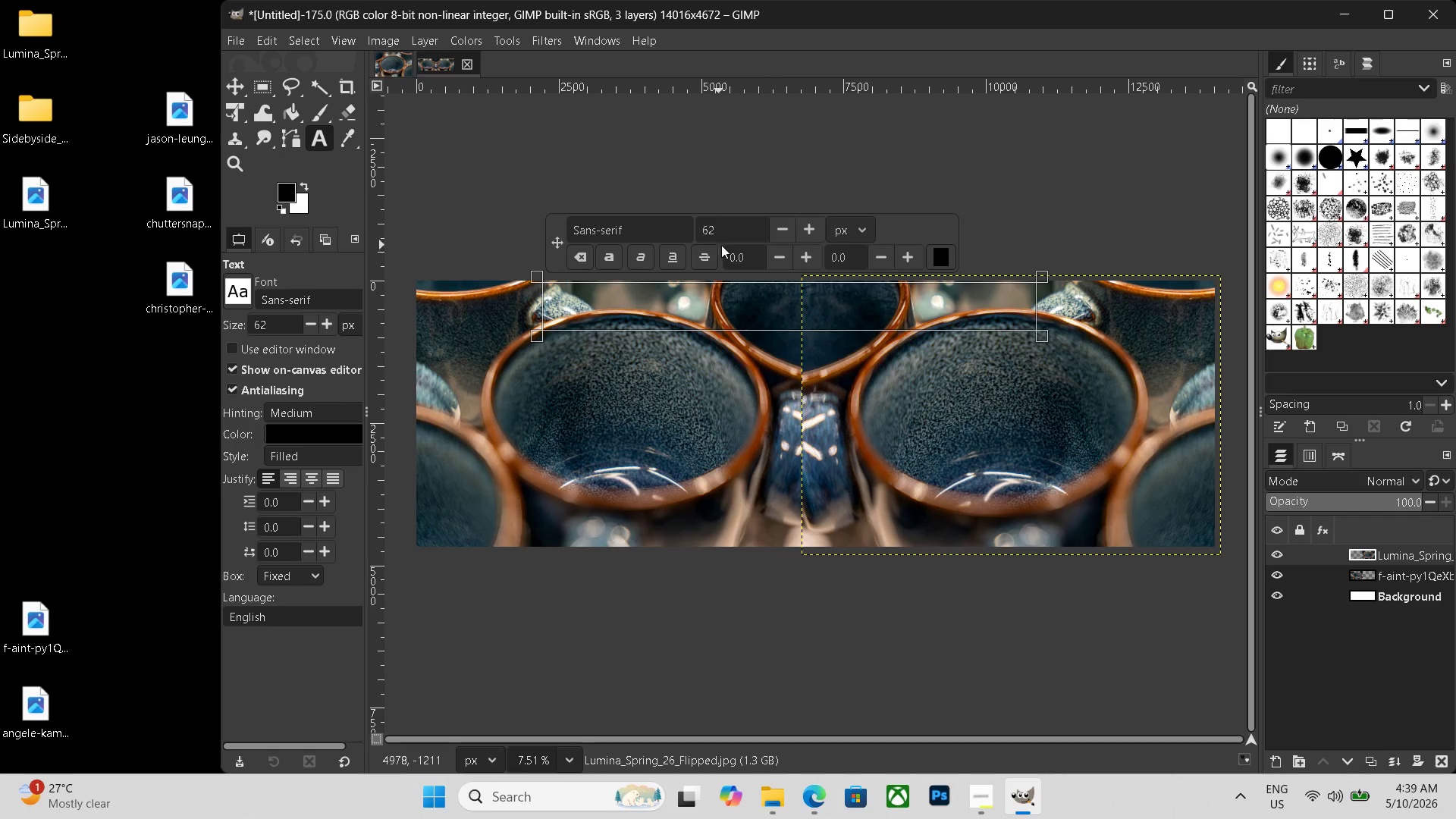 
left_click_drag(start_coordinate=[734, 227], to_coordinate=[654, 215])
 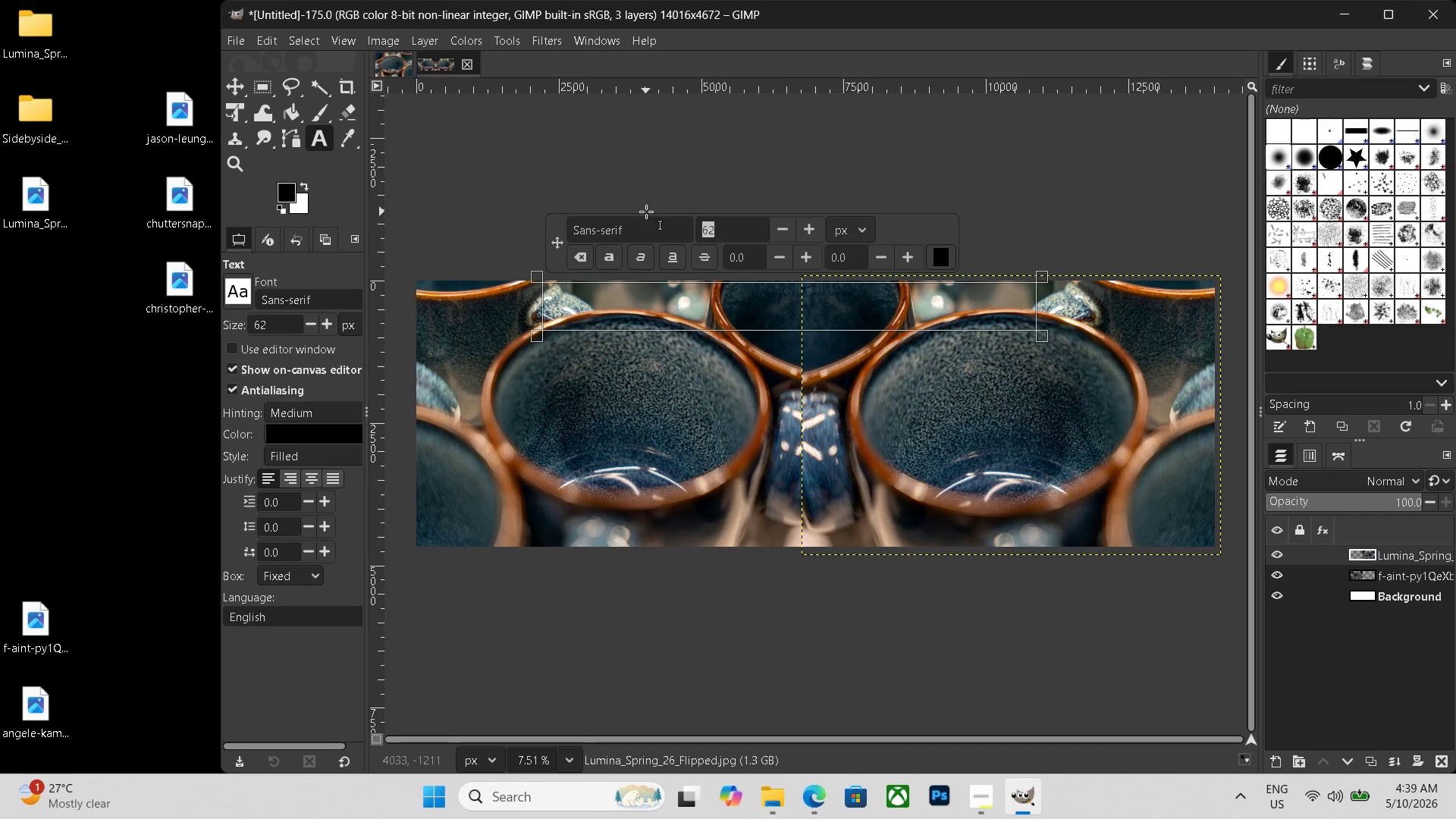 
key(Numpad3)
 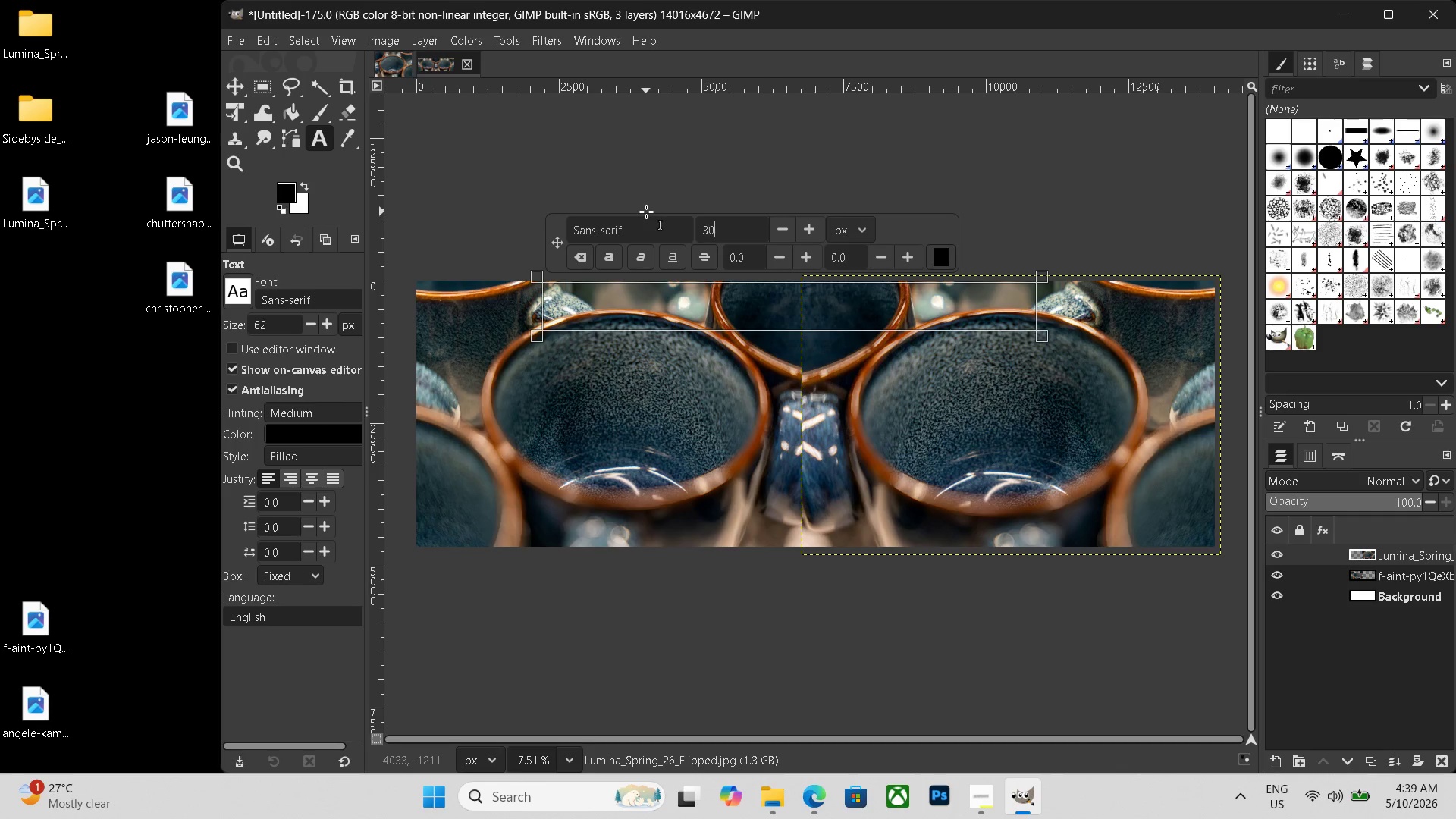 
key(Numpad0)
 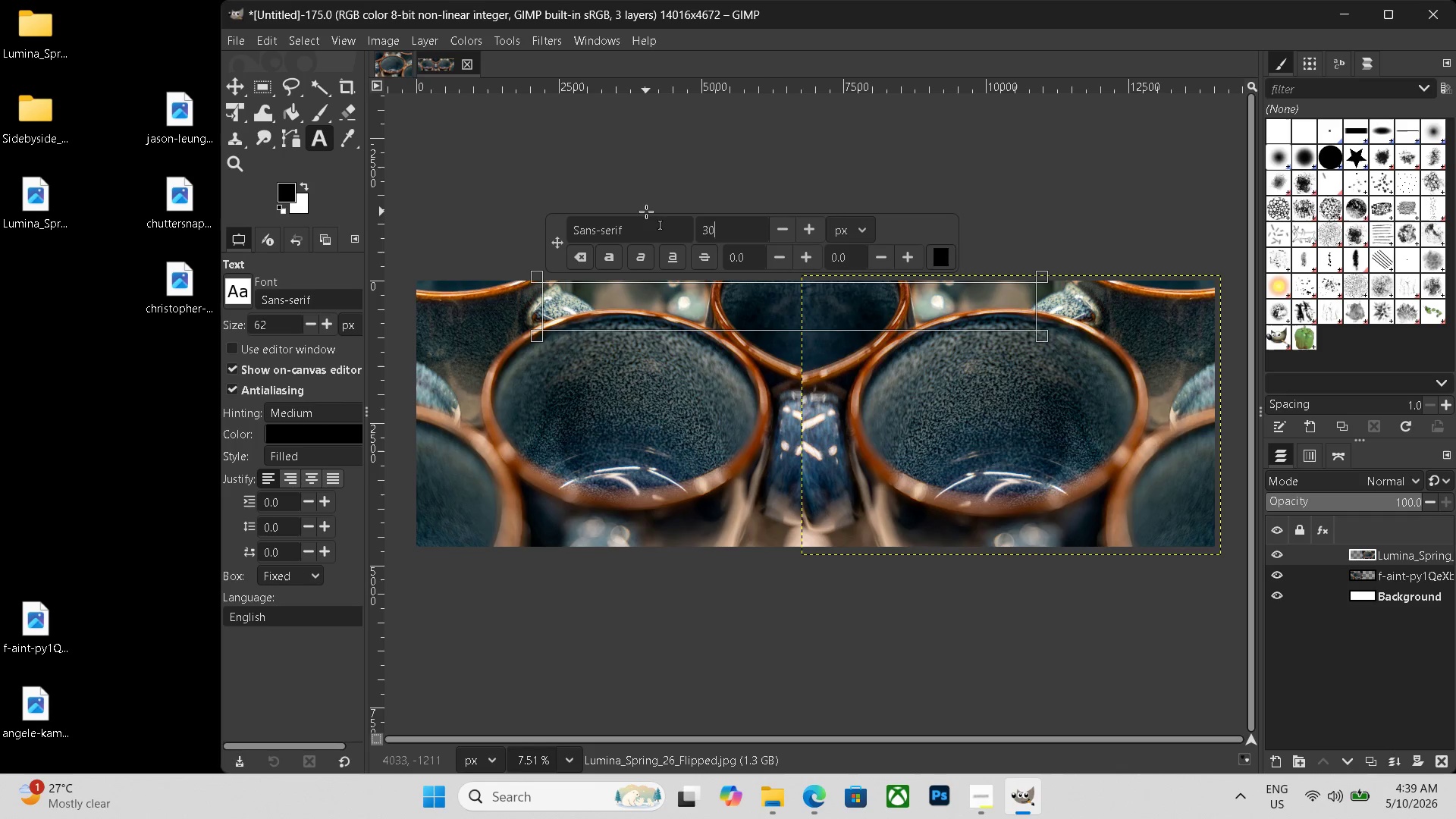 
key(Numpad0)
 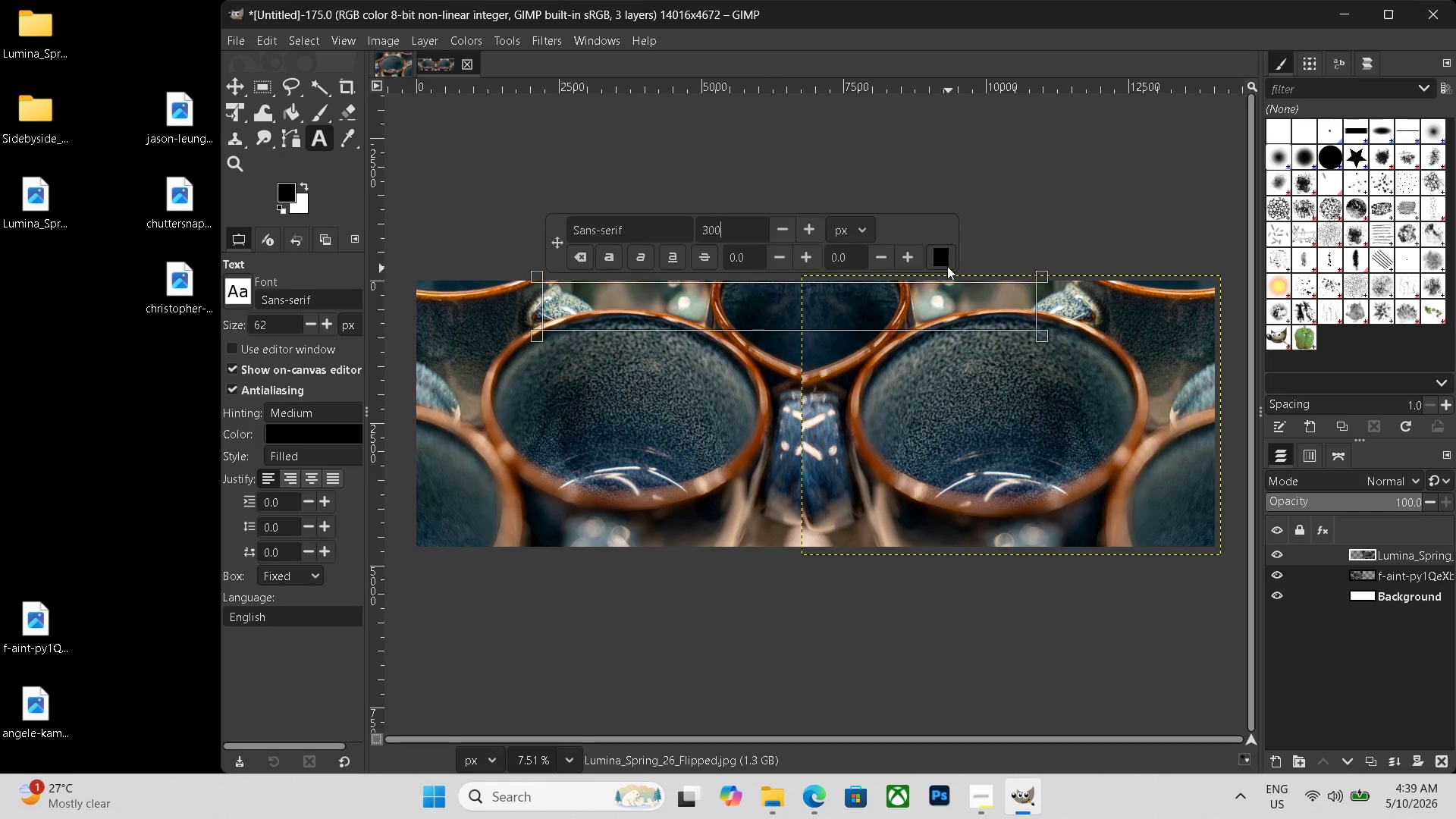 
left_click([946, 261])
 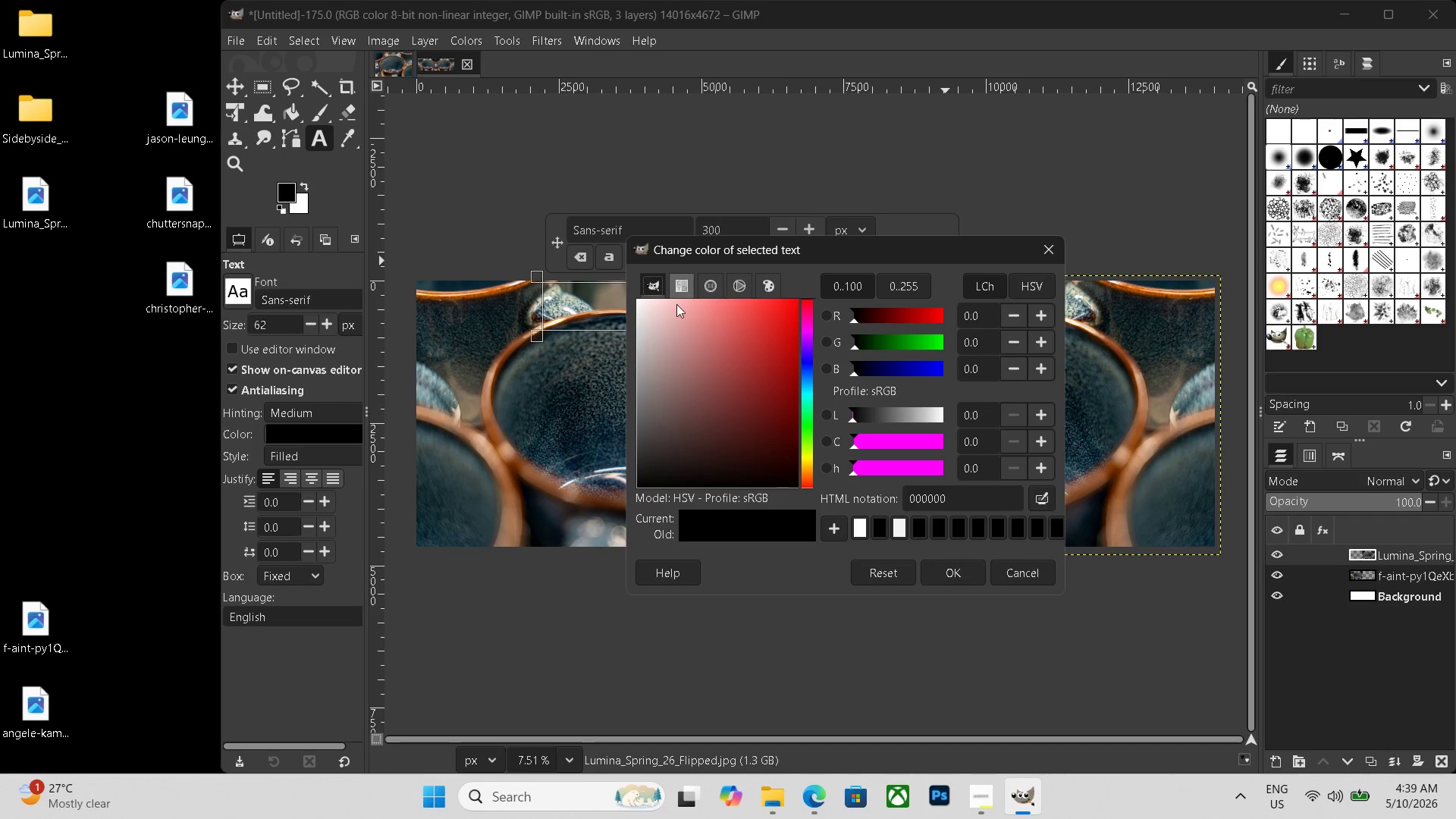 
left_click_drag(start_coordinate=[645, 315], to_coordinate=[547, 303])
 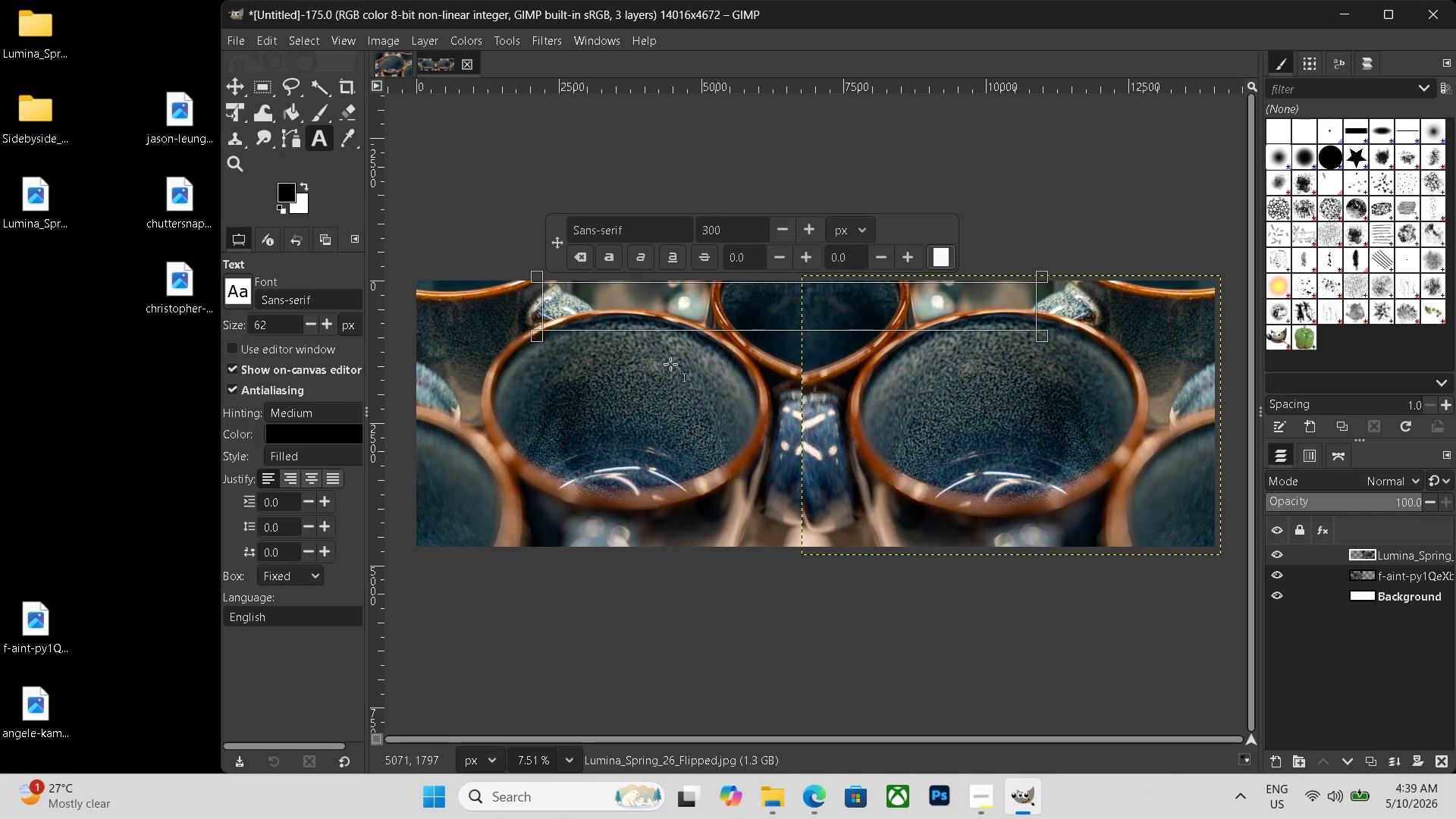 
left_click([591, 308])
 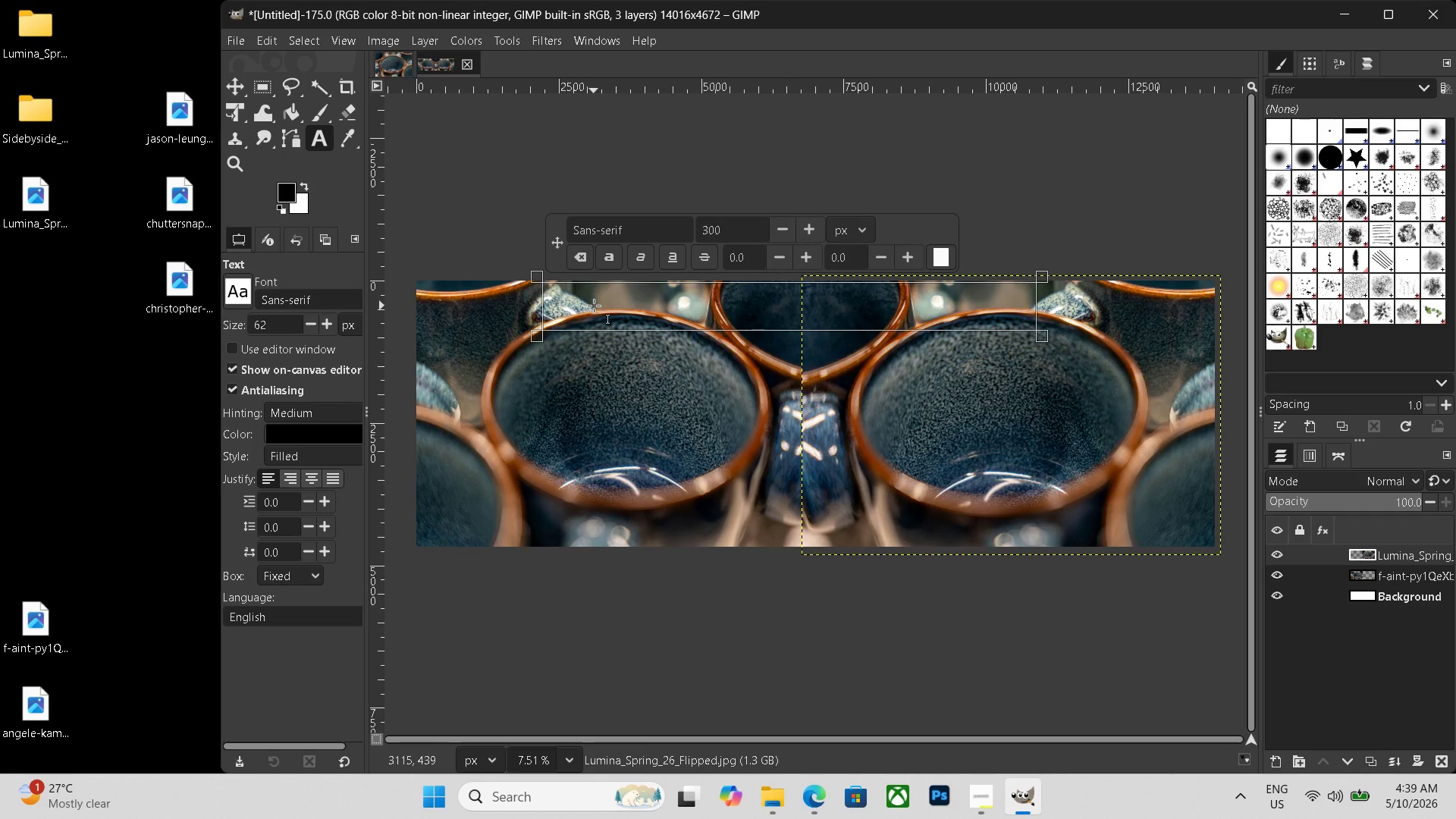 
type(beofre)
key(Backspace)
key(Backspace)
key(Backspace)
key(Backspace)
key(Backspace)
type(efore)
 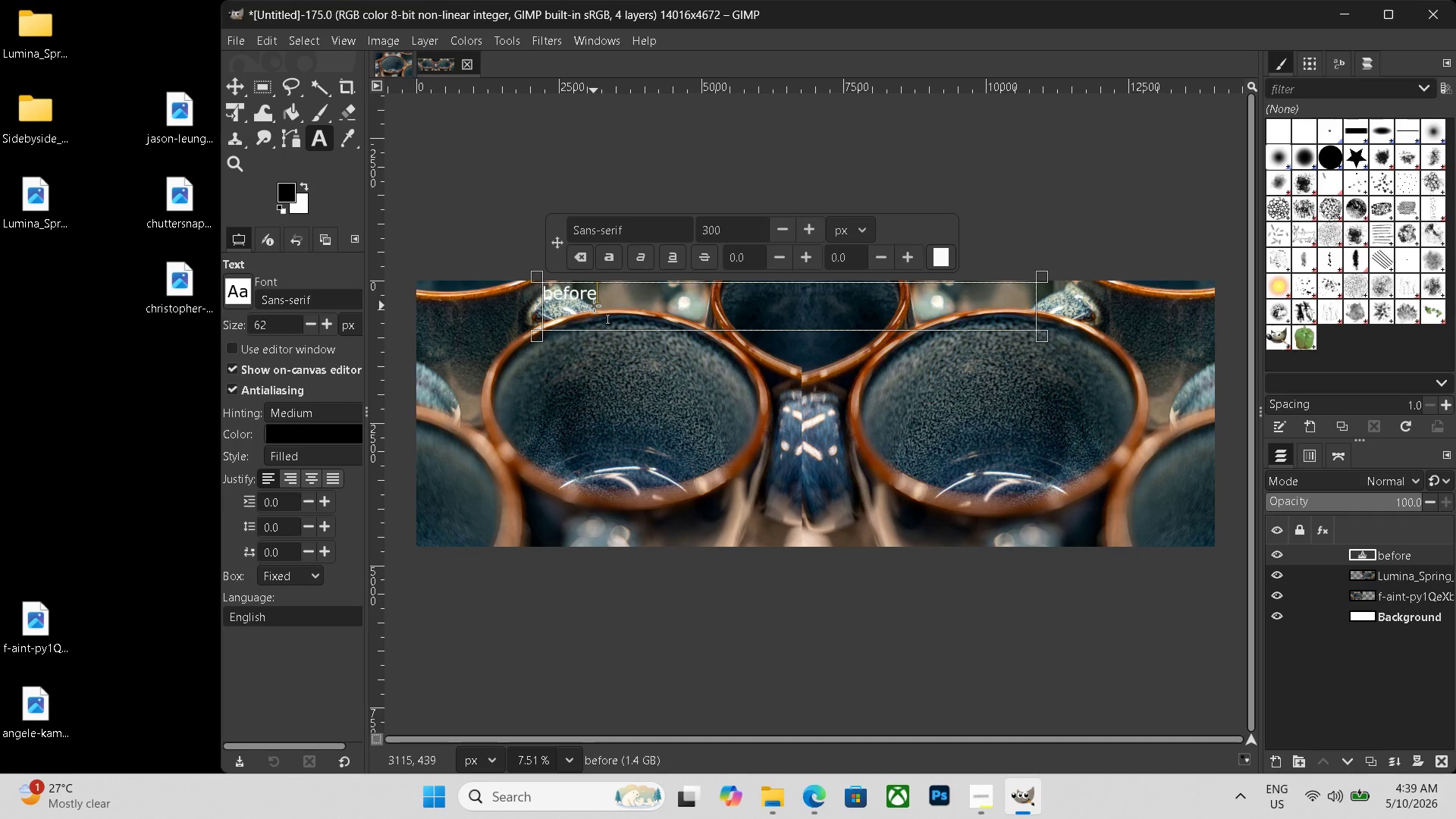 
hold_key(key=Space, duration=1.5)
 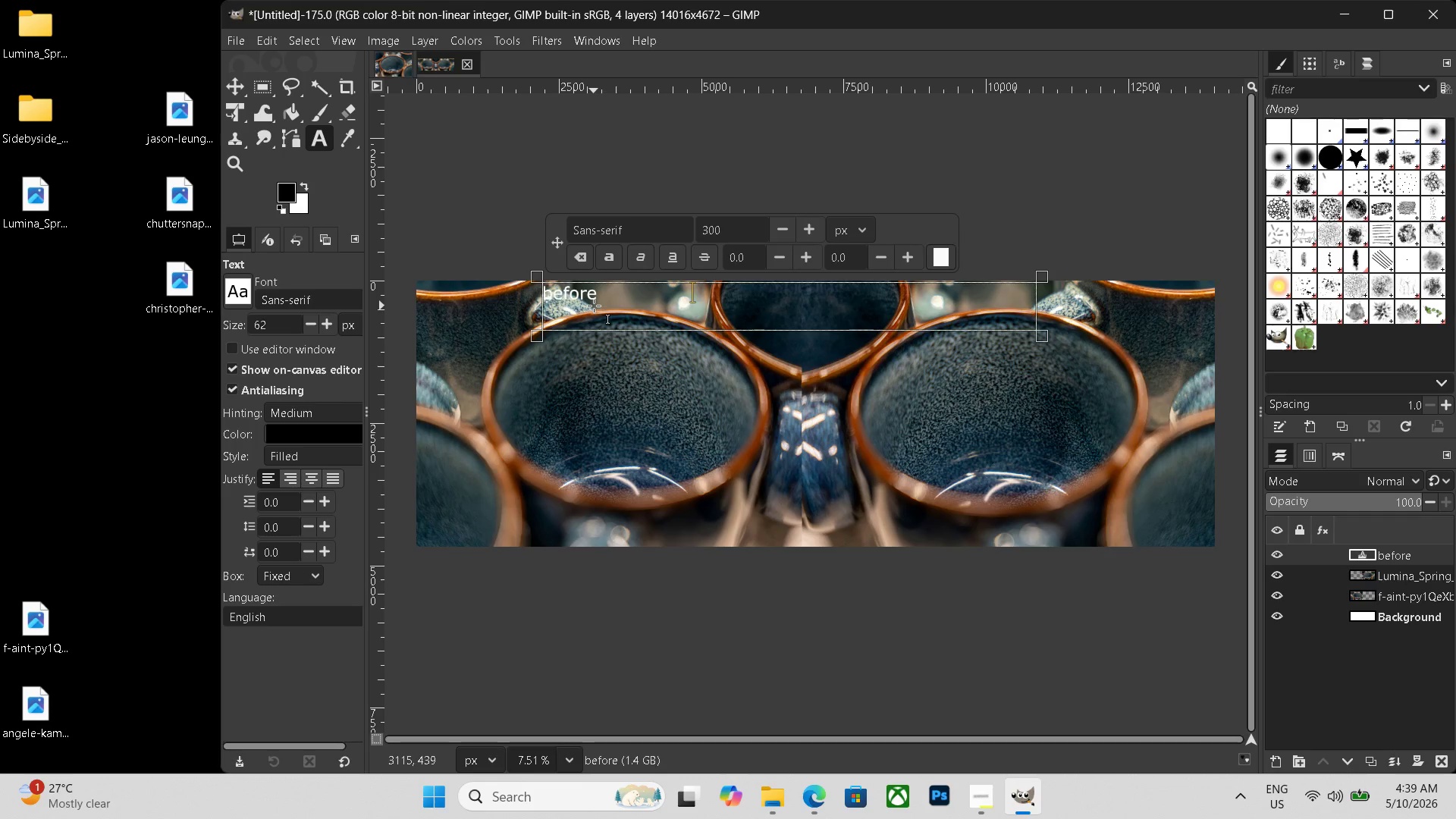 
hold_key(key=Space, duration=1.5)
 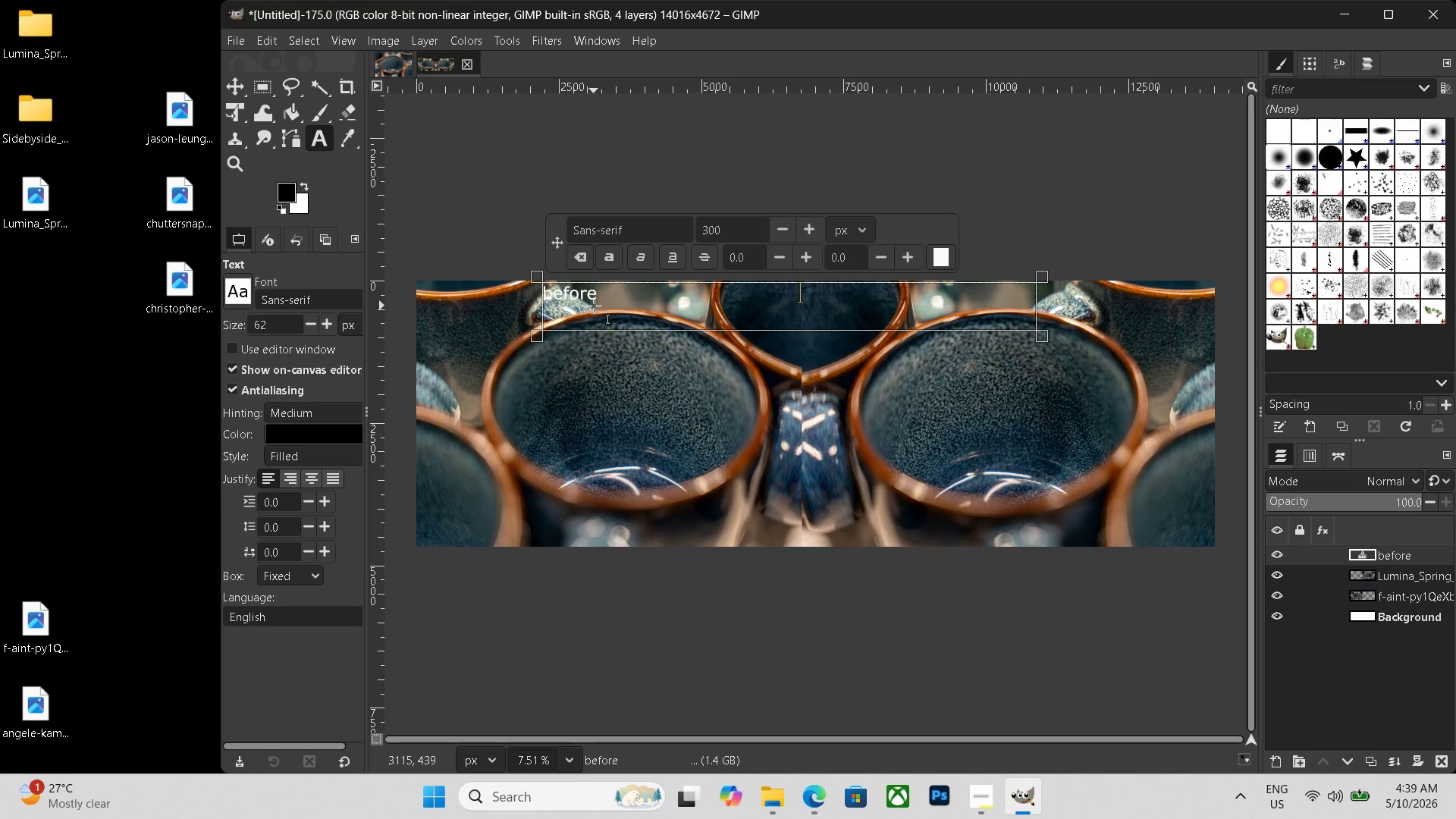 
hold_key(key=Space, duration=0.66)
 